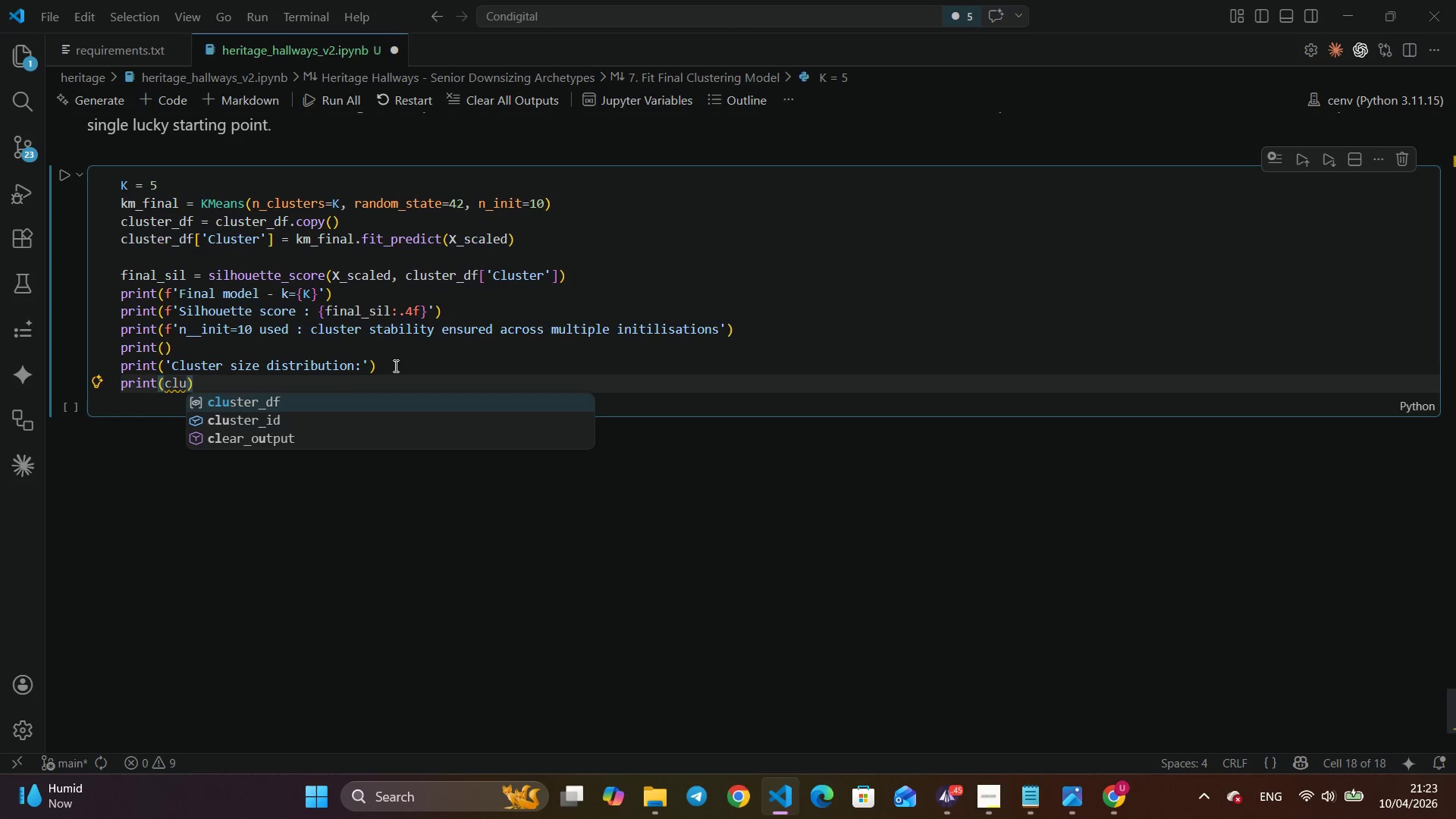 
key(Enter)
 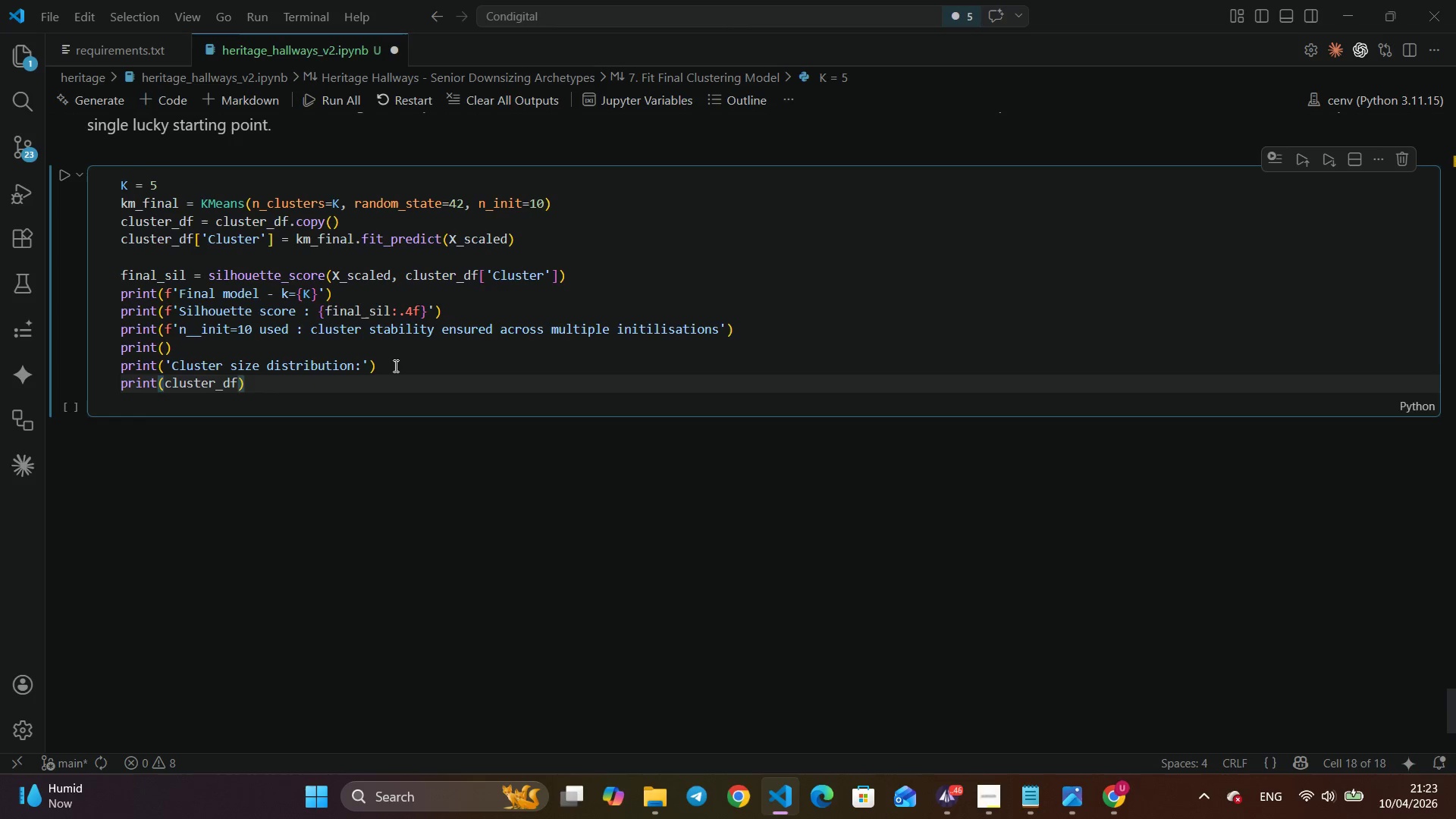 
key(BracketLeft)
 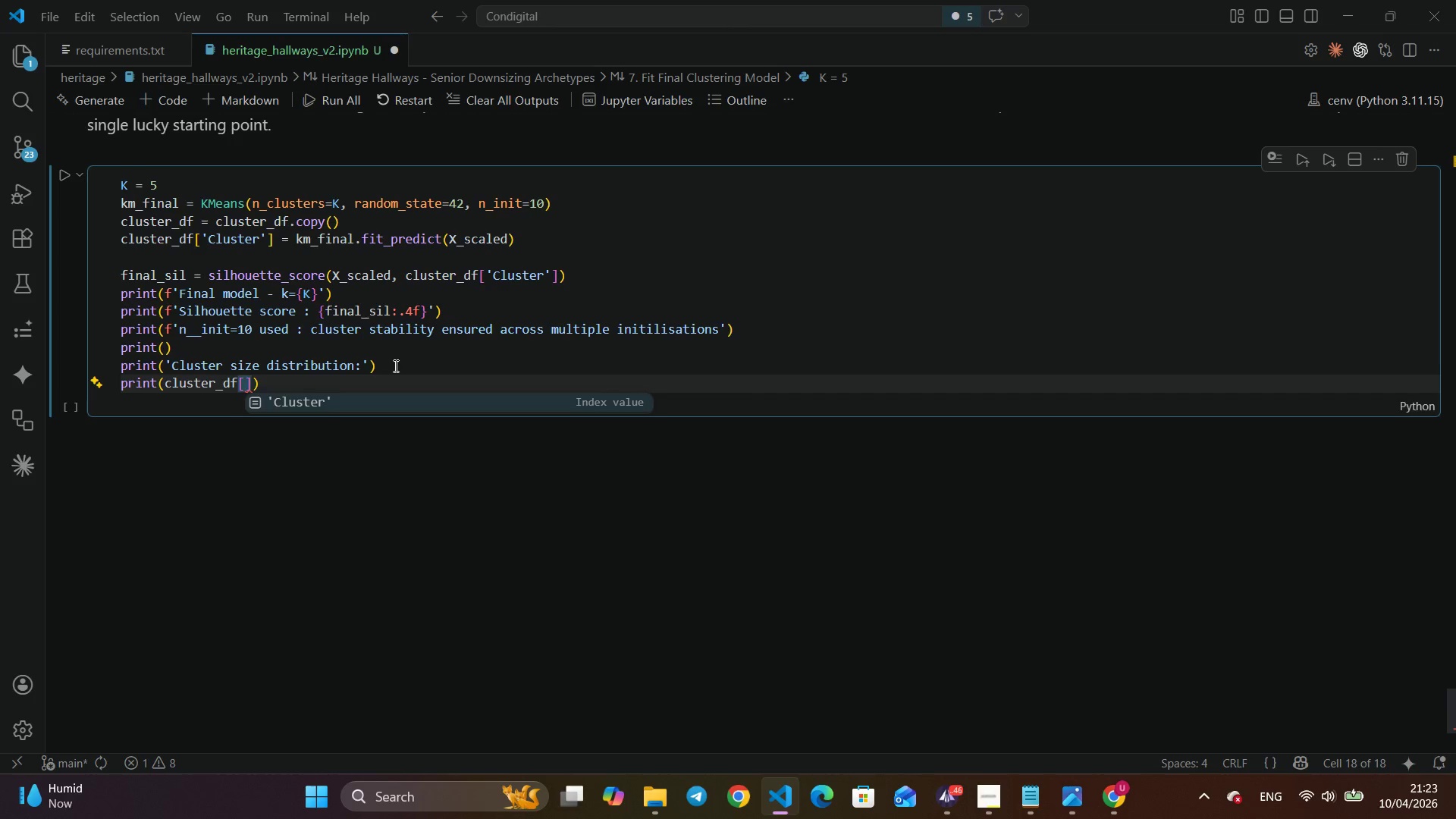 
key(Enter)
 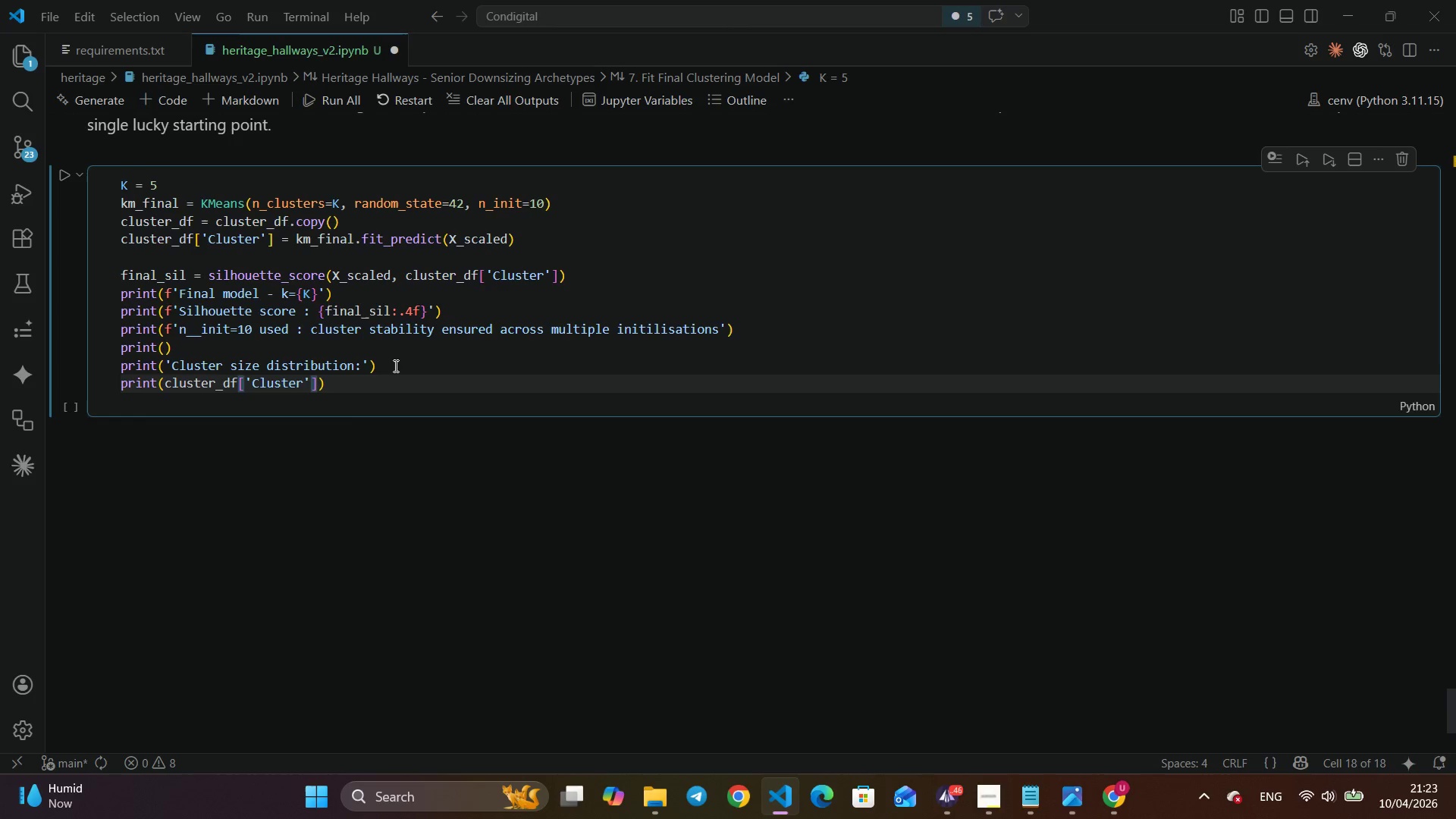 
key(ArrowRight)
 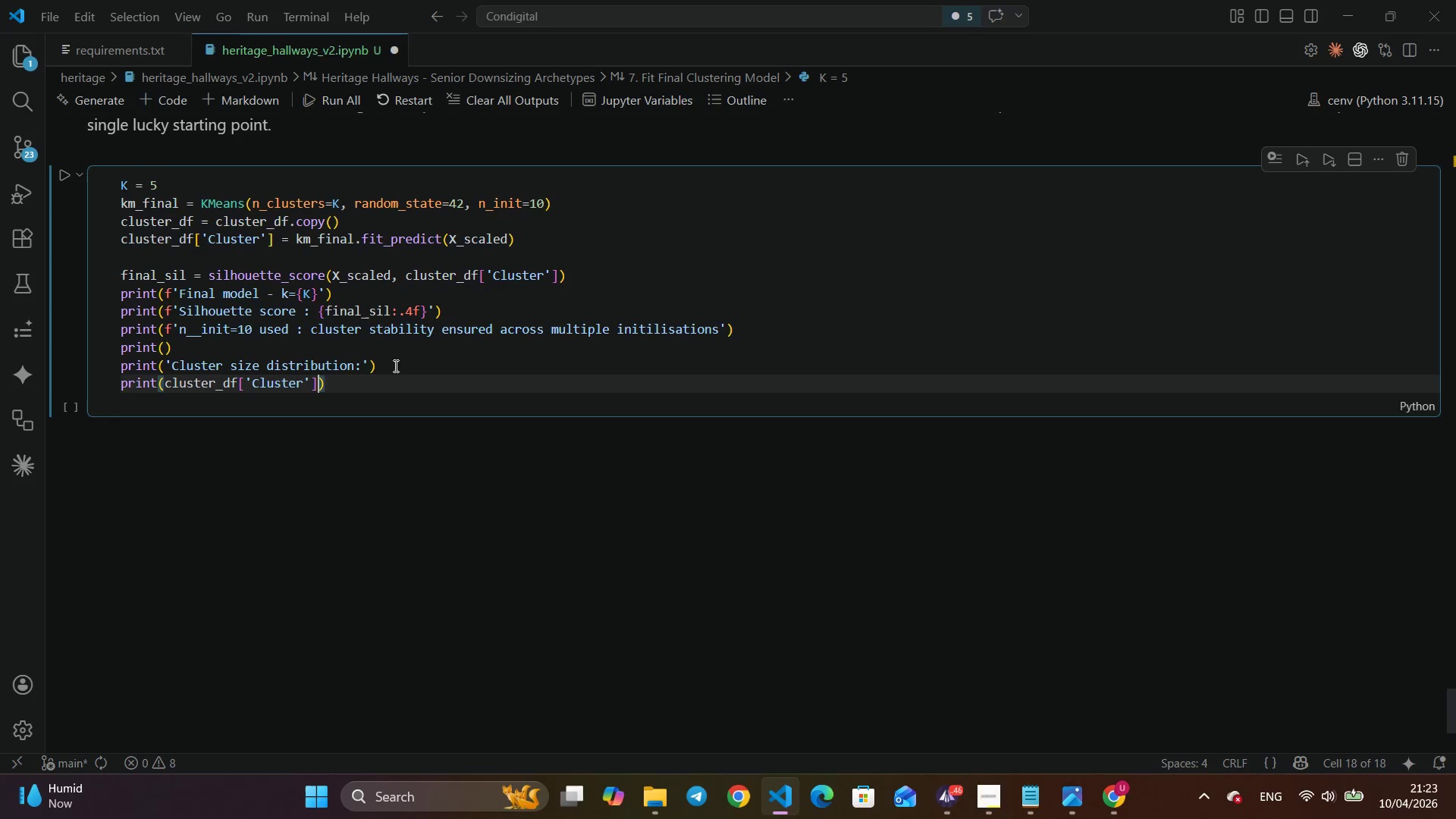 
type(.value_coutn)
key(Backspace)
key(Backspace)
type(nts()
 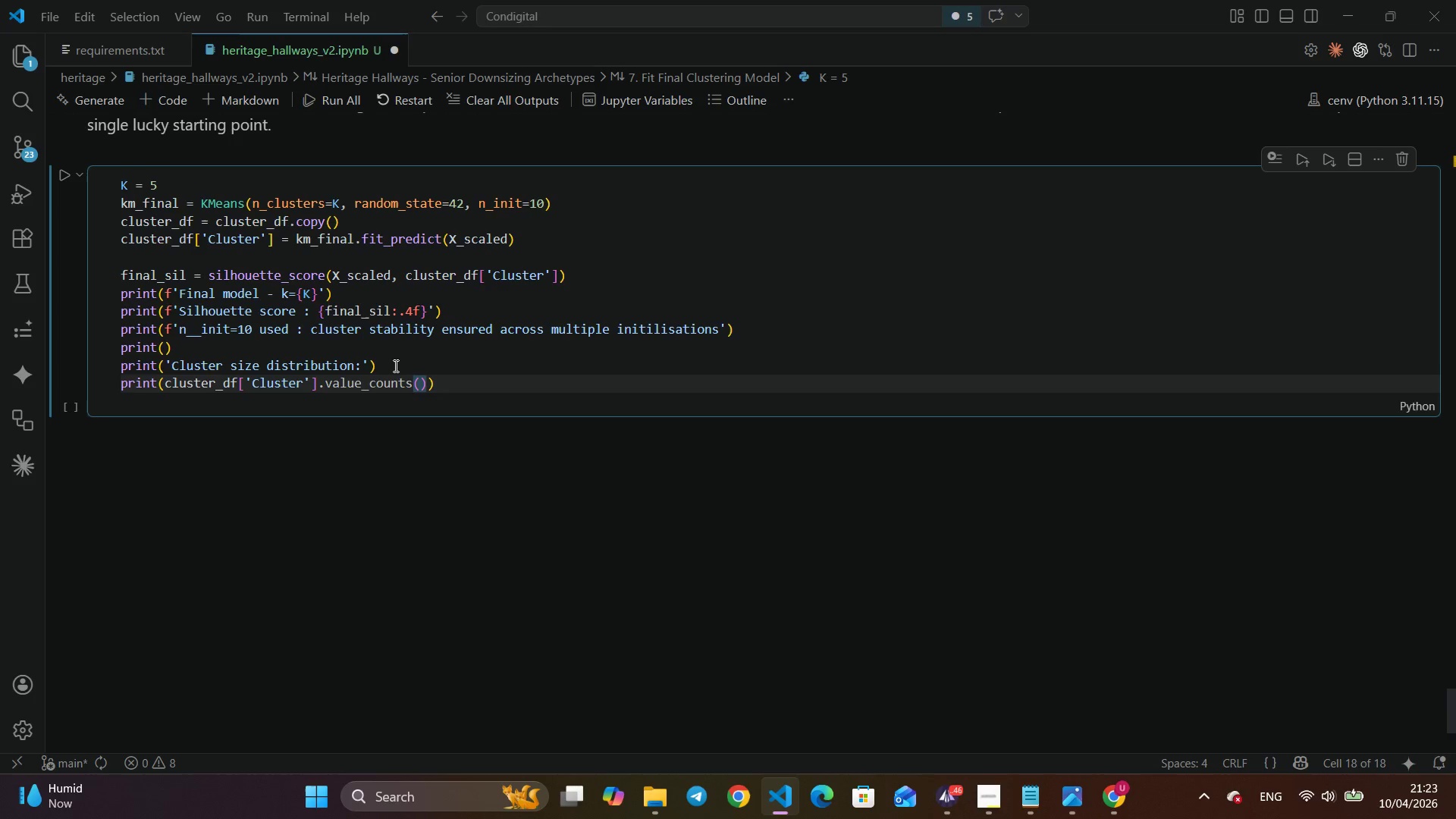 
key(ArrowRight)
 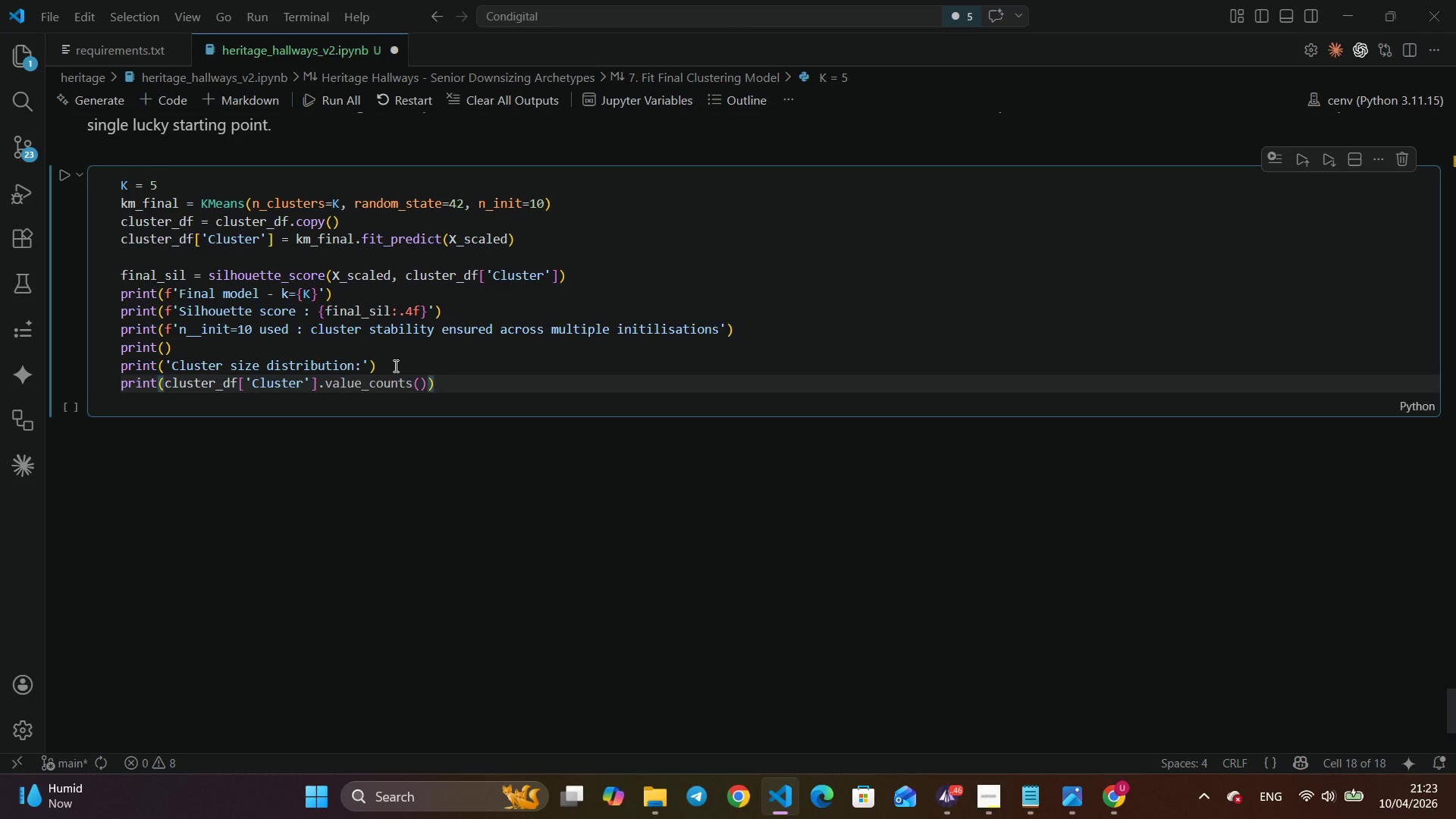 
type(.sort_index()
 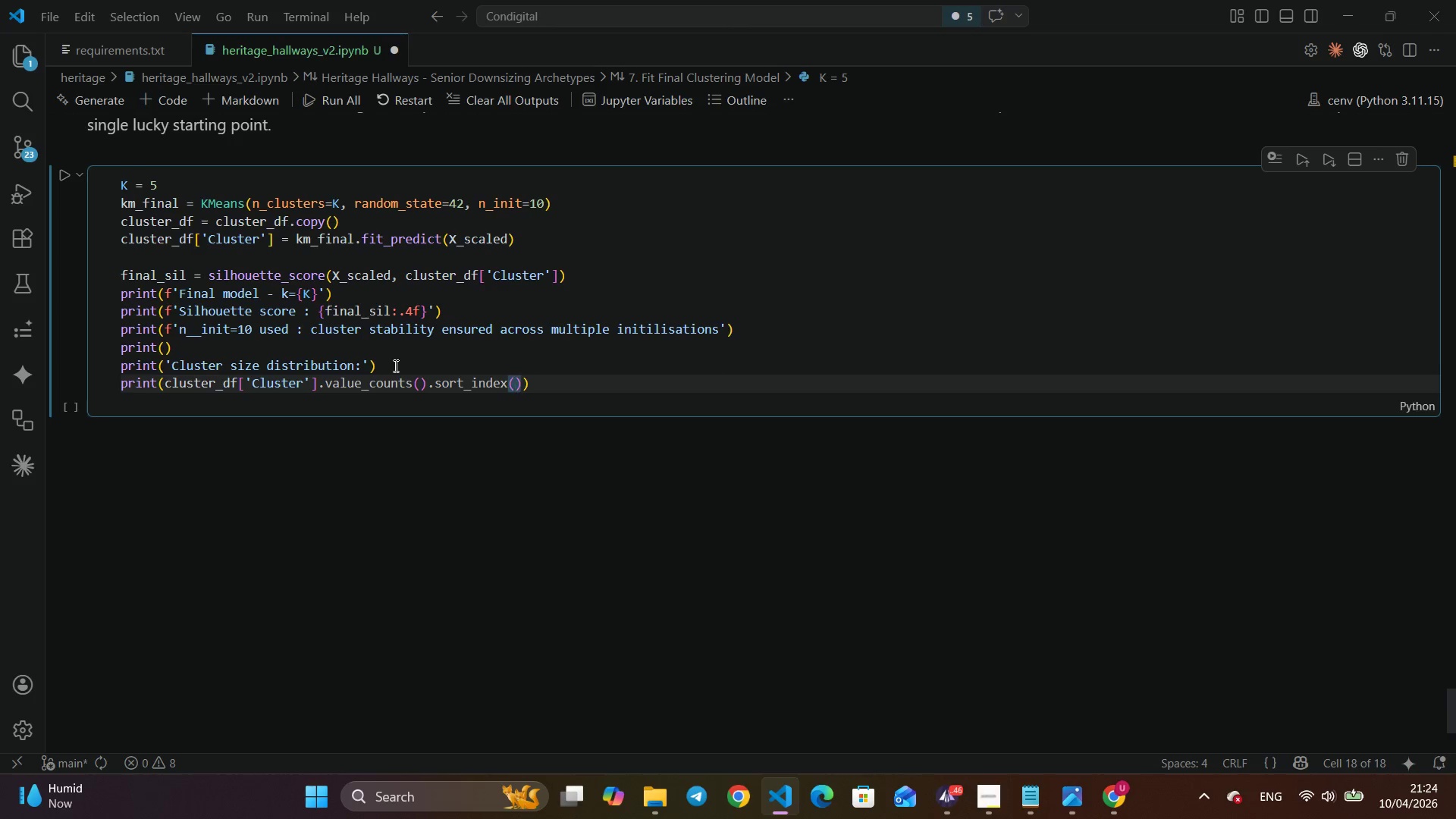 
key(ArrowRight)
 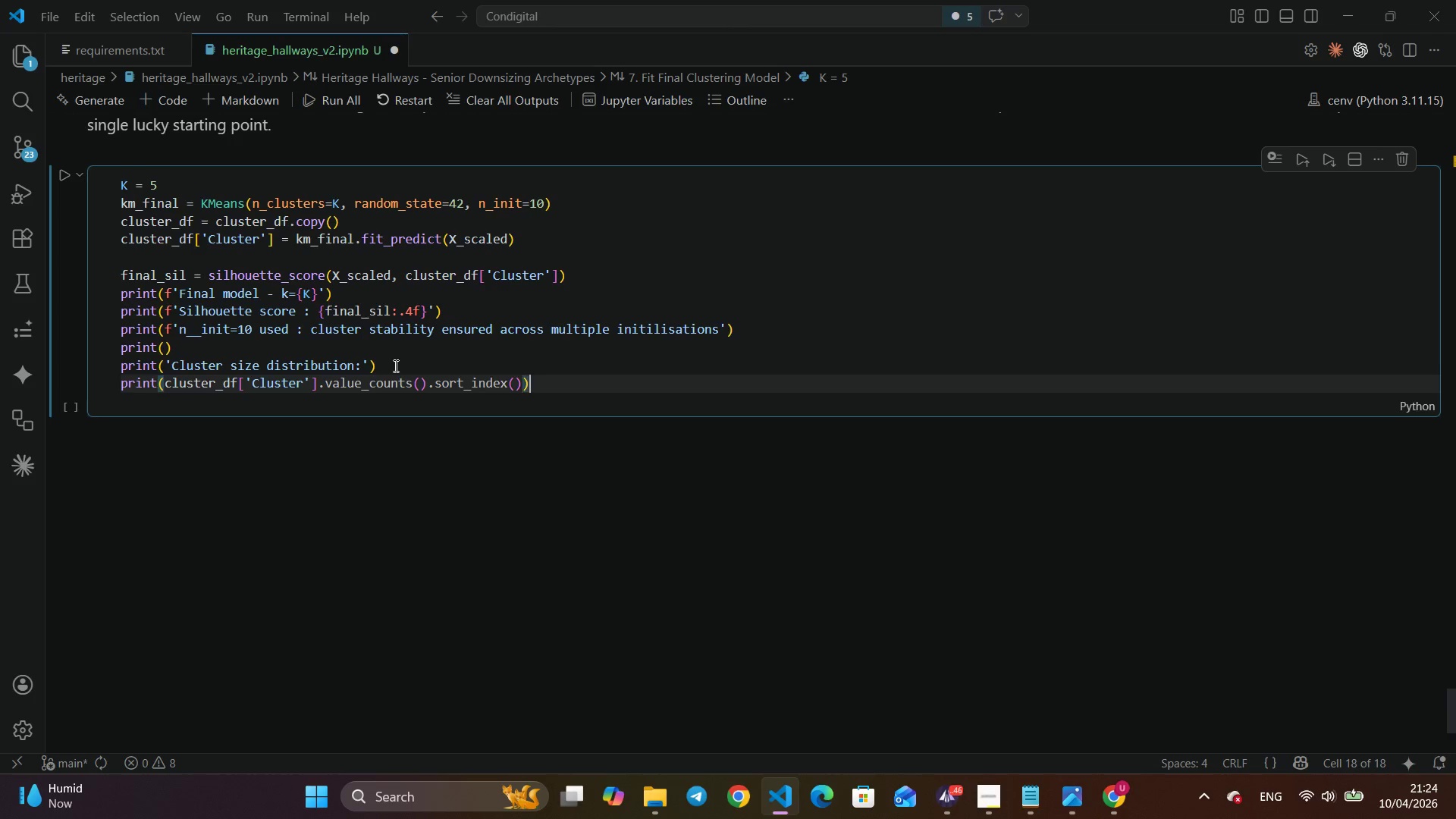 
key(ArrowRight)
 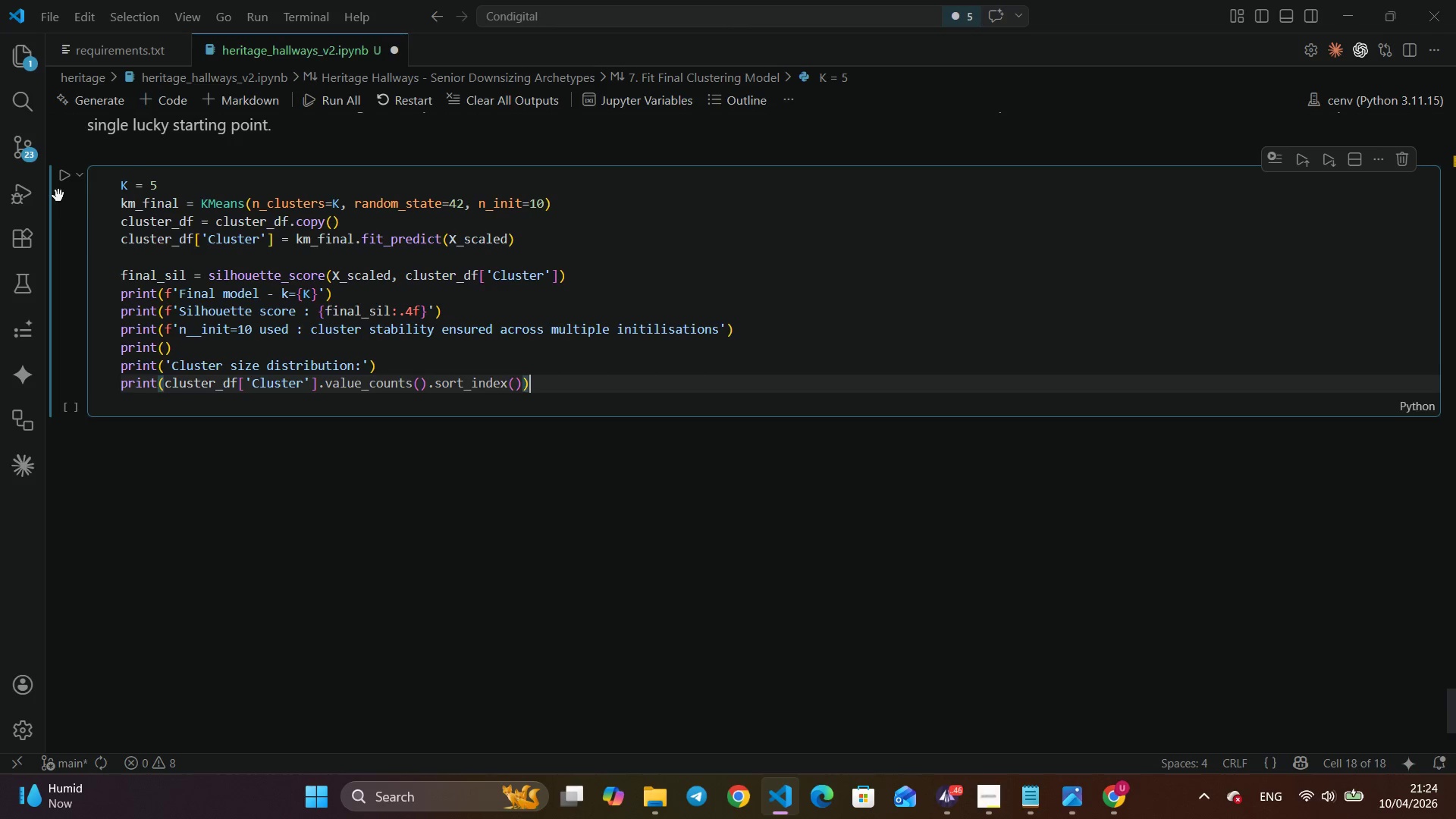 
left_click([67, 174])
 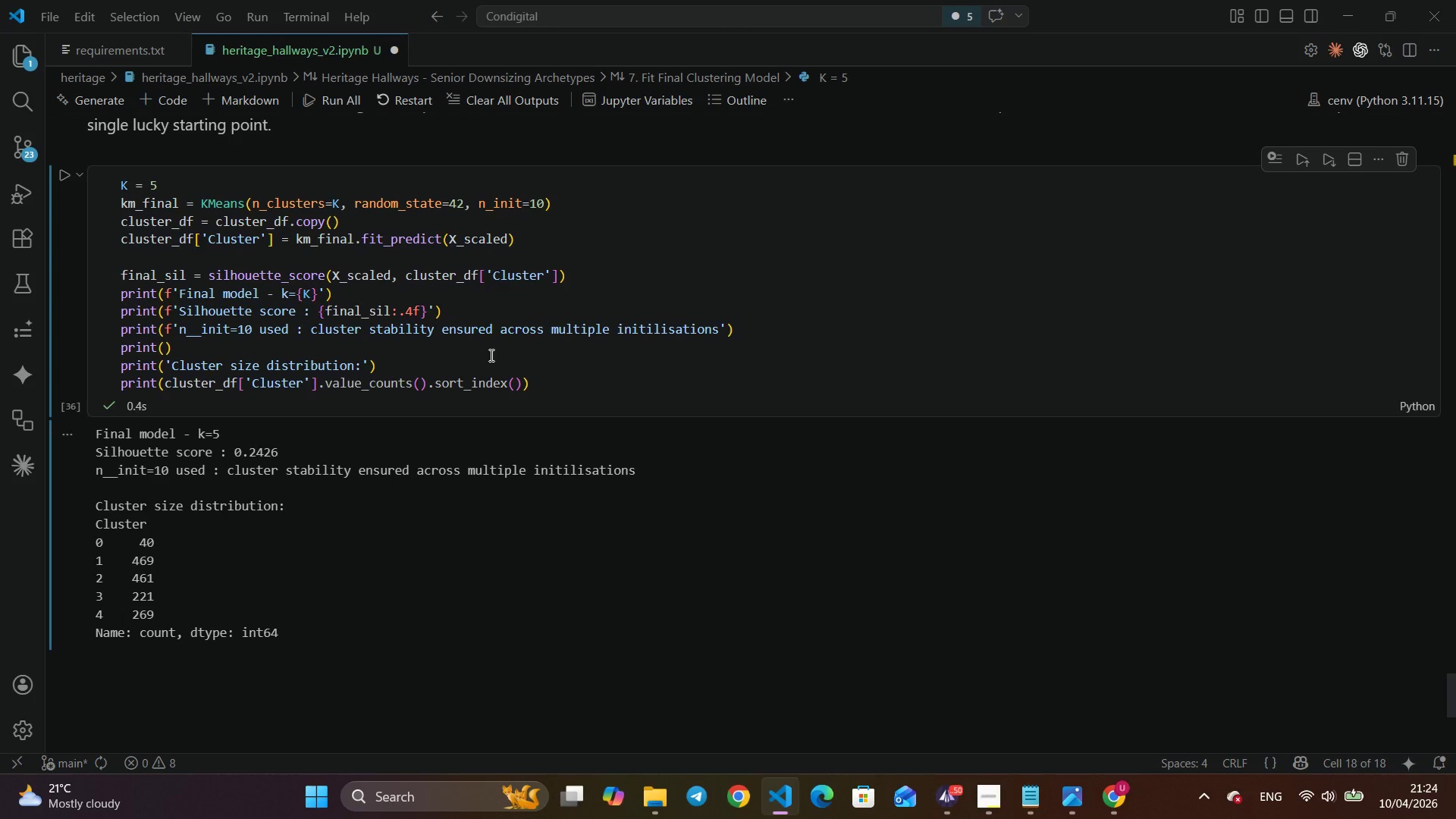 
wait(52.62)
 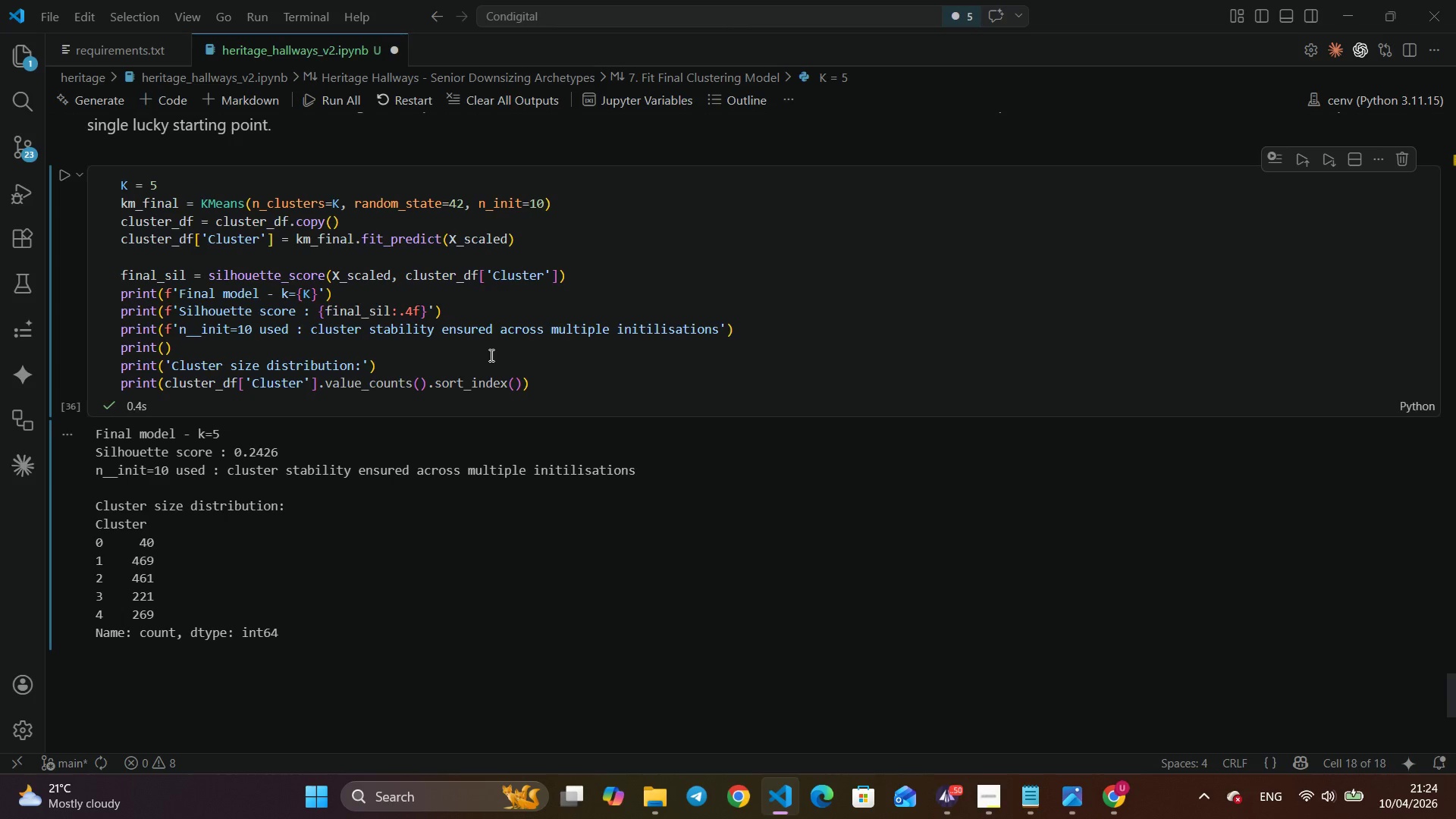 
scroll: coordinate [490, 355], scroll_direction: down, amount: 6.0
 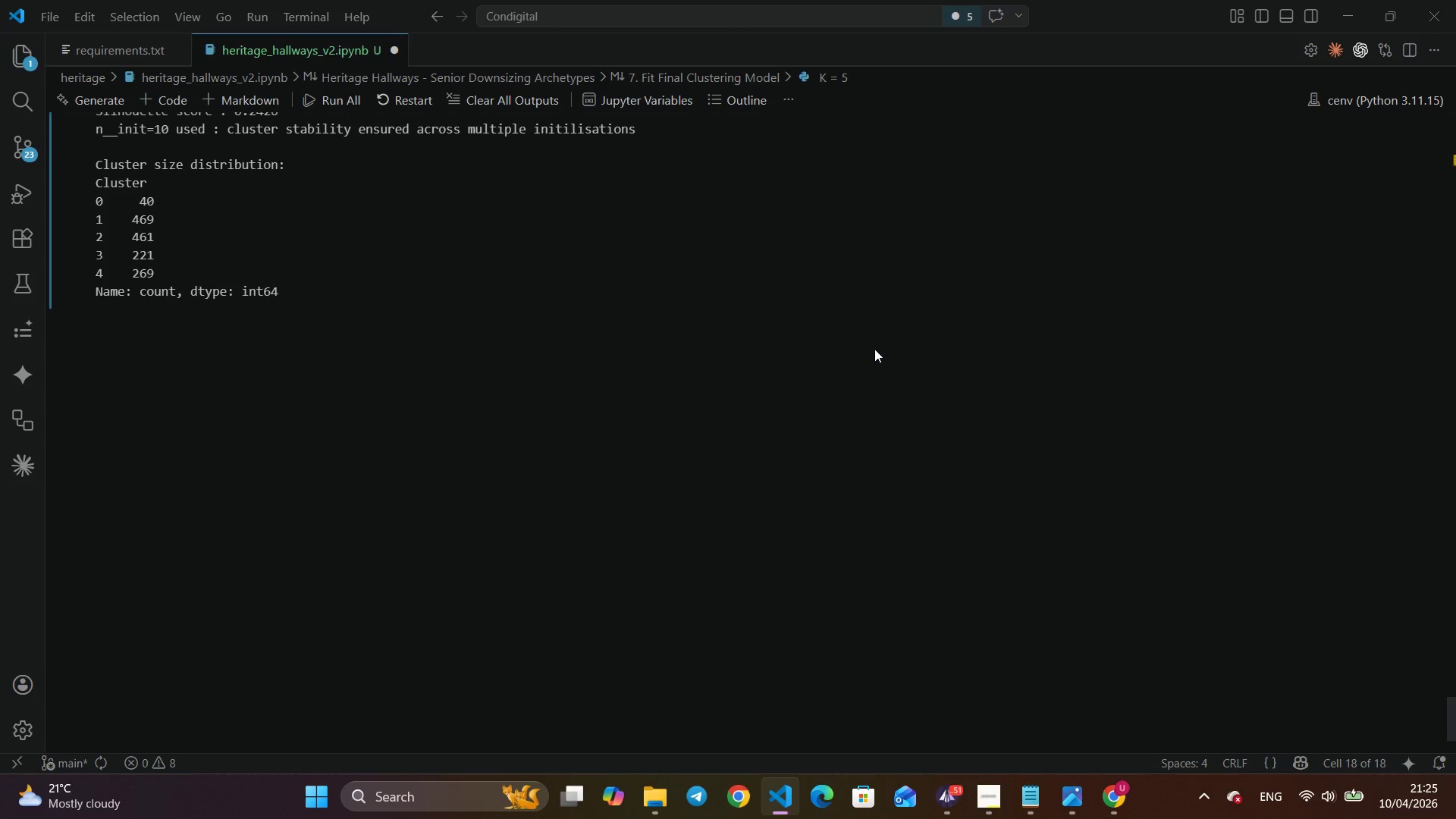 
left_click([855, 311])
 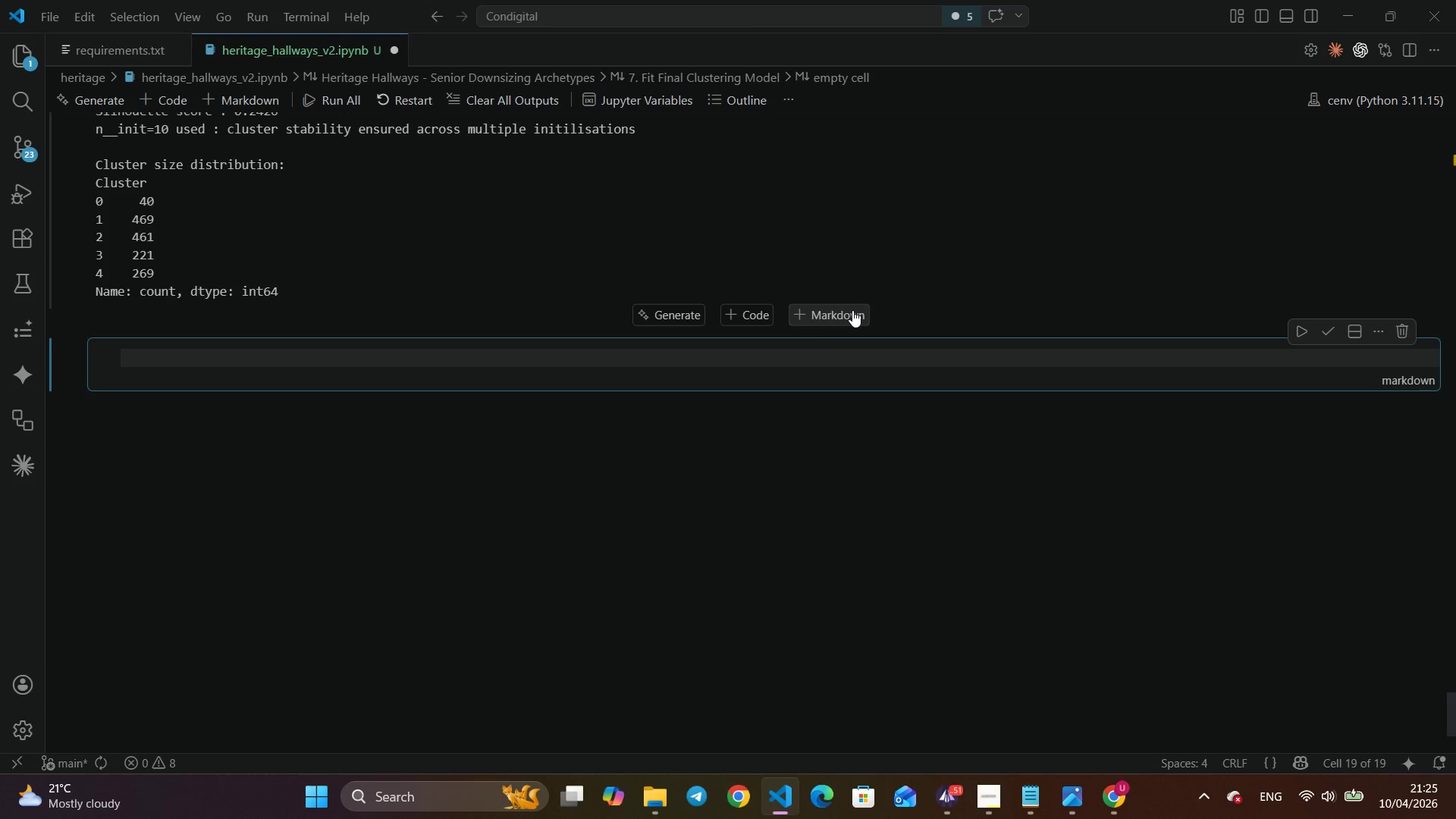 
type(### 8. Cluster Profiling - Centroid Analysis)
 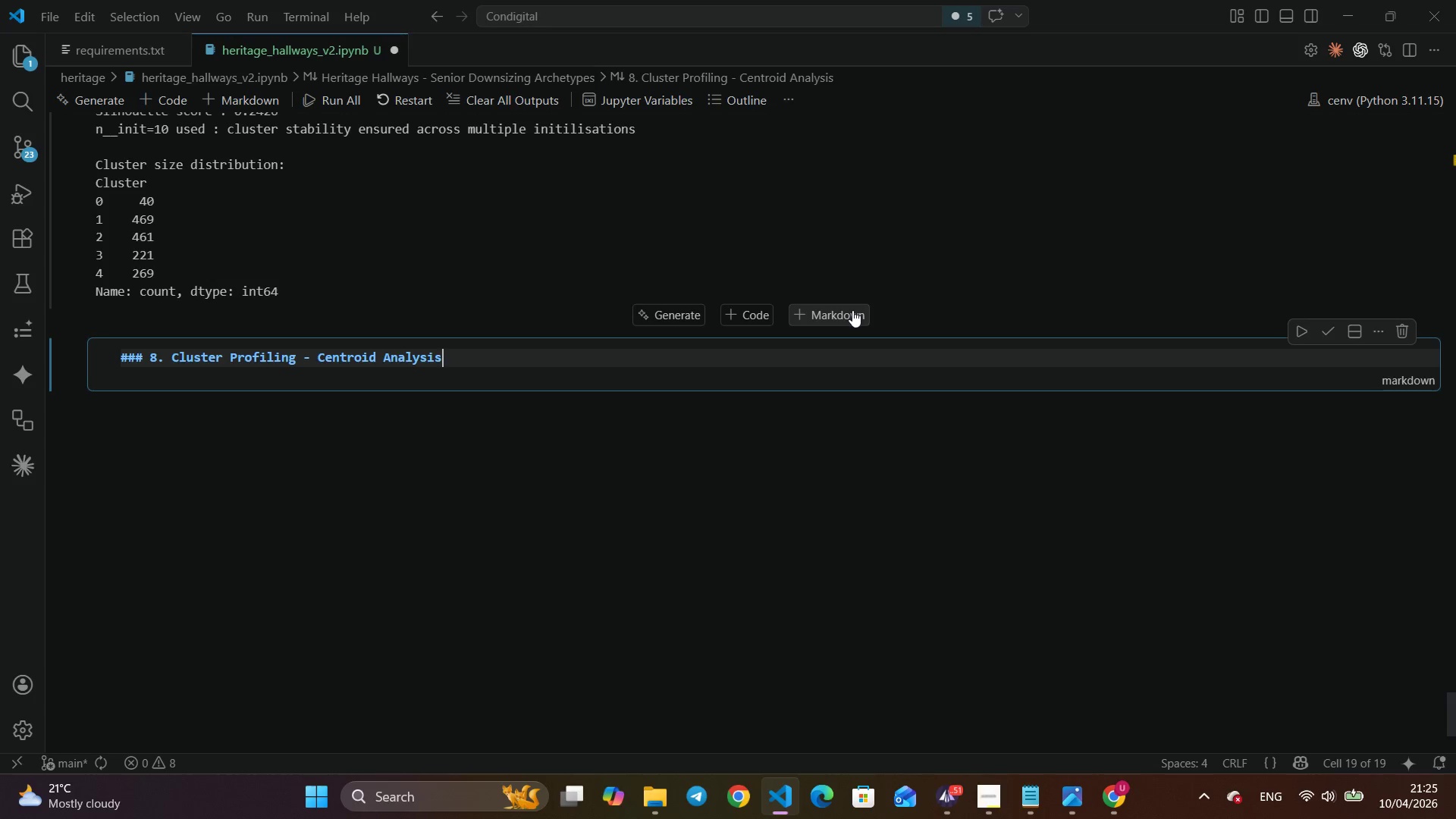 
key(Enter)
 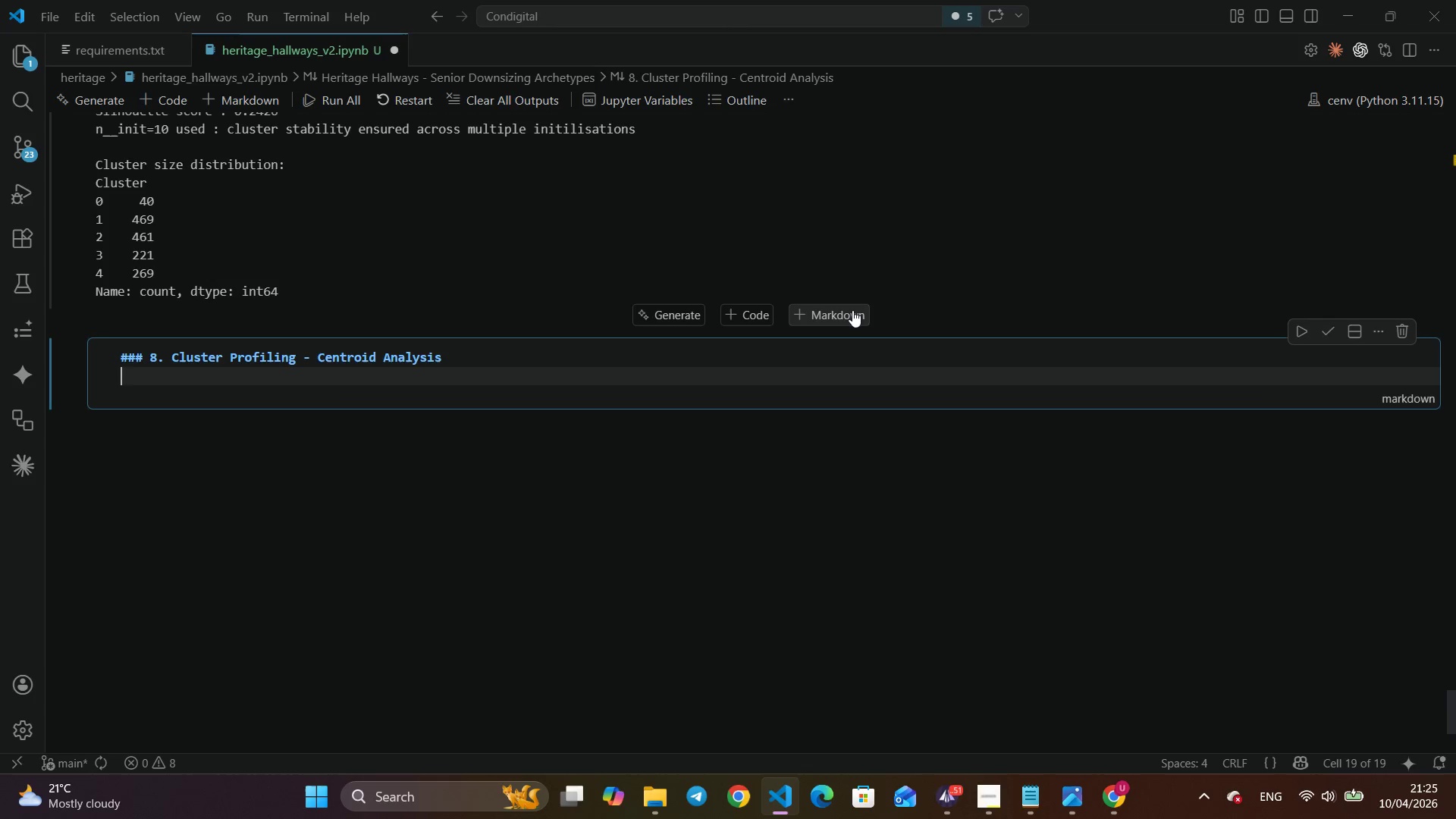 
type(Person names are assigned **AFTER** axa)
key(Backspace)
key(Backspace)
key(Backspace)
type(examining actual centroid values - not before. This ensures names are go)
key(Backspace)
type(rounded in the data.)
 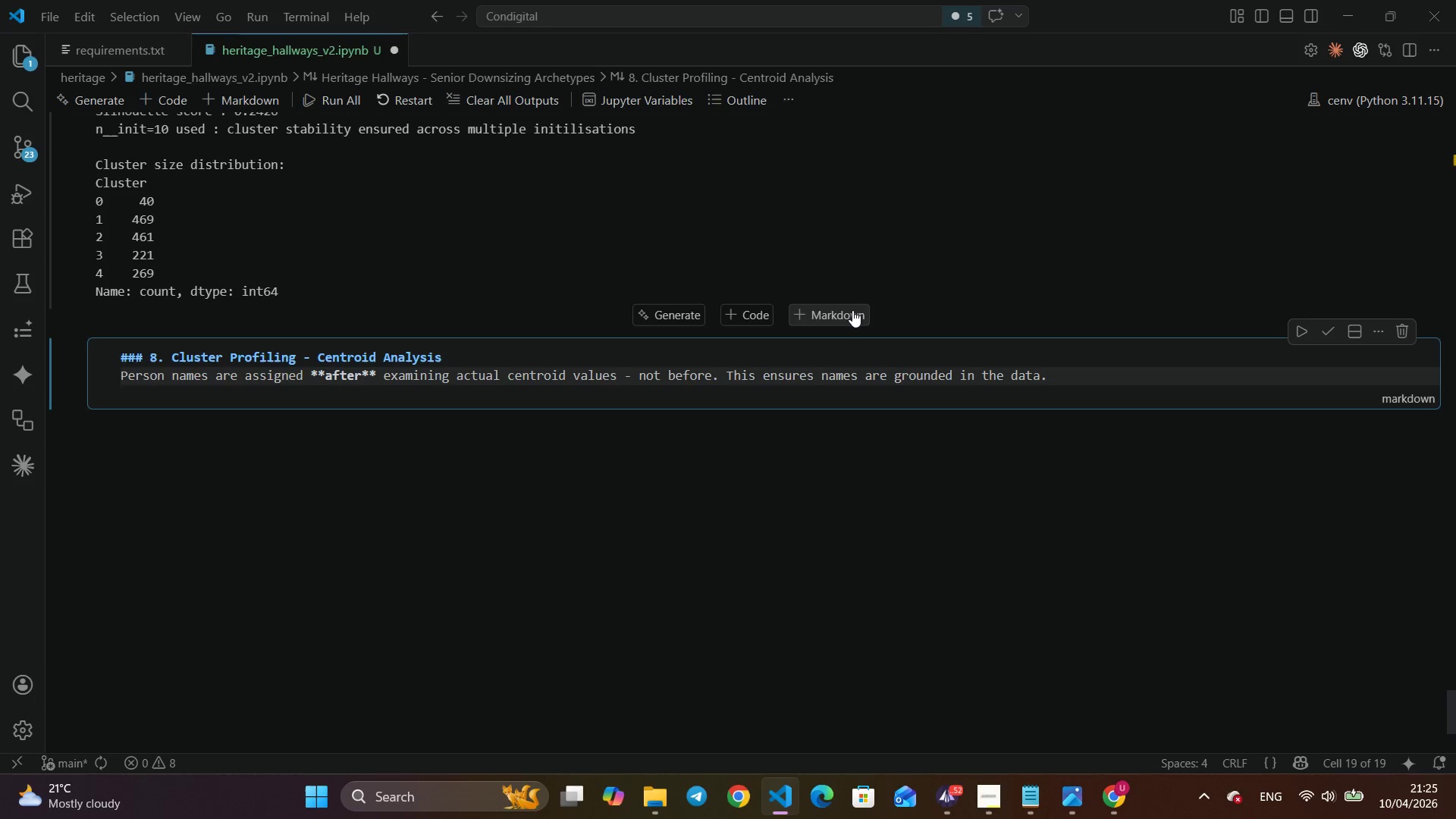 
wait(7.55)
 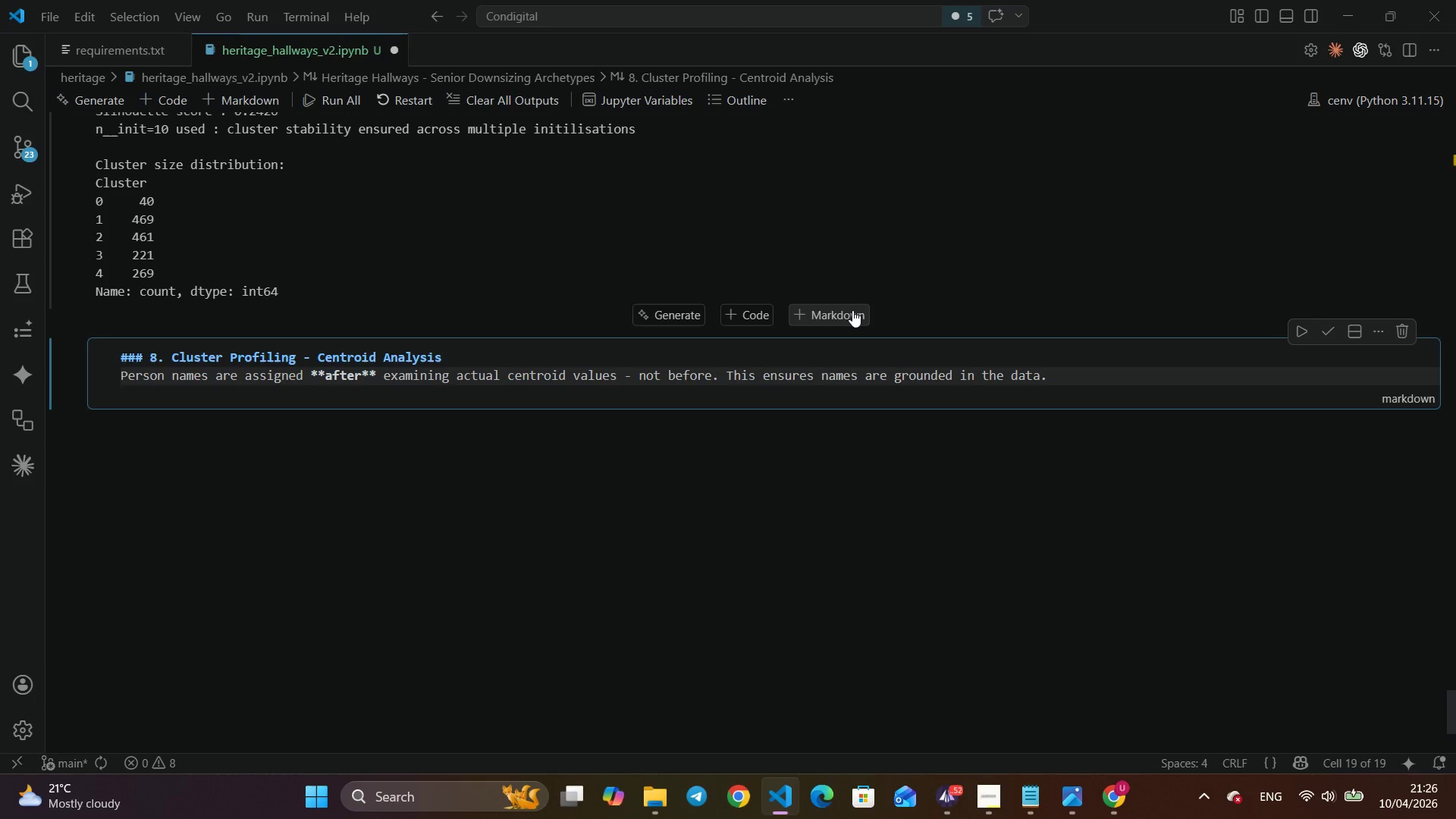 
left_click([1332, 332])
 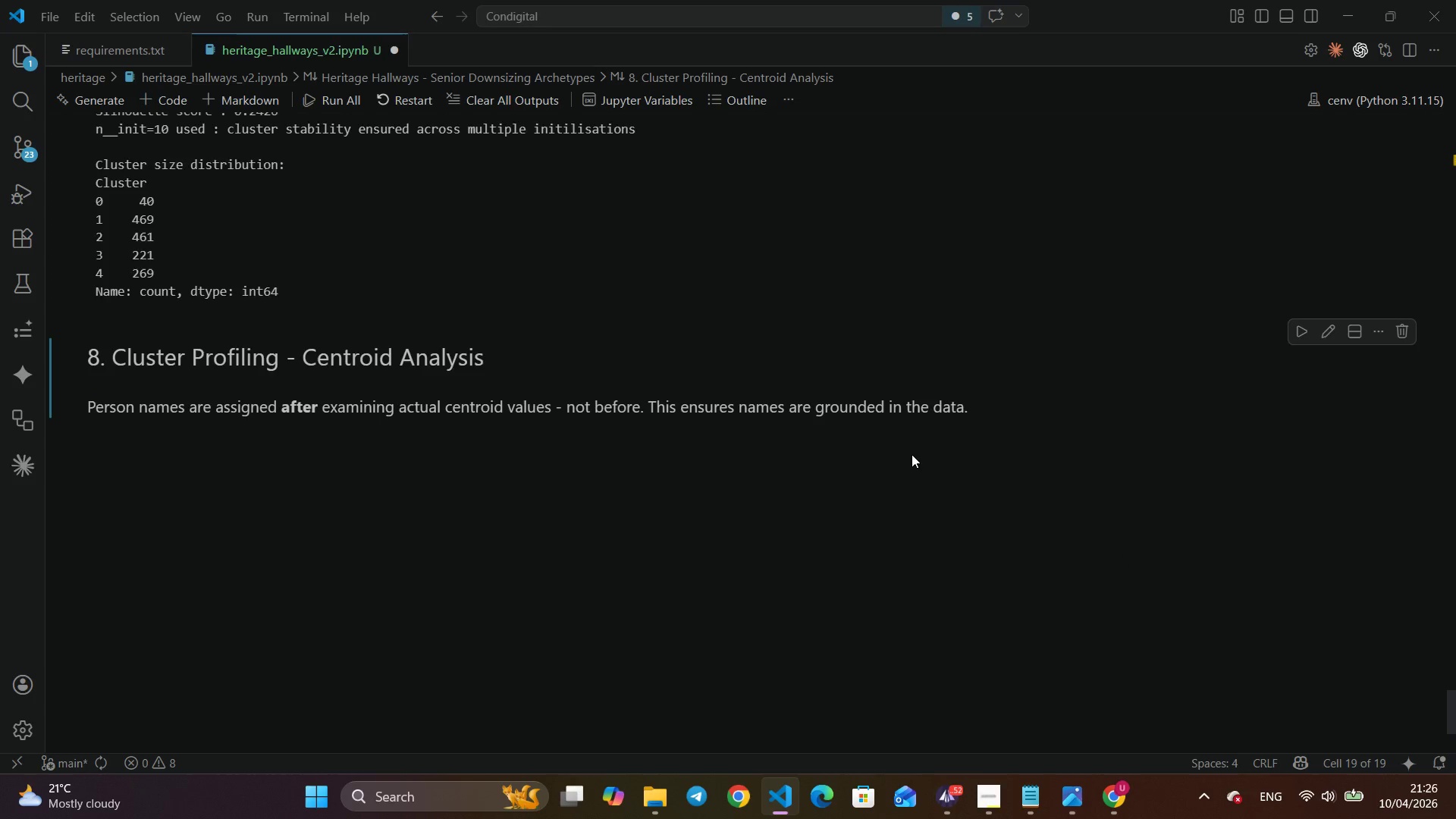 
scroll: coordinate [912, 454], scroll_direction: down, amount: 2.0
 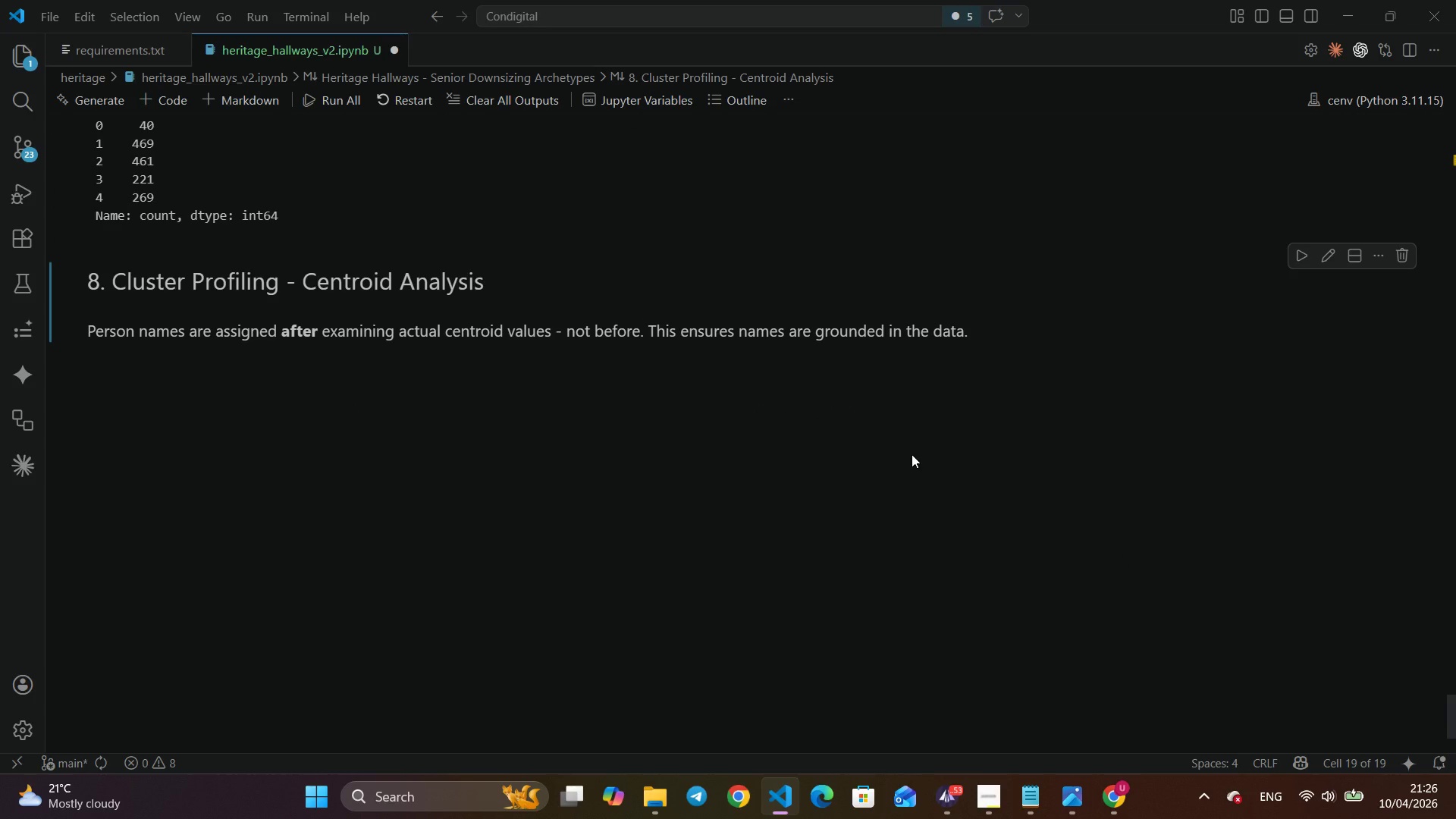 
wait(7.17)
 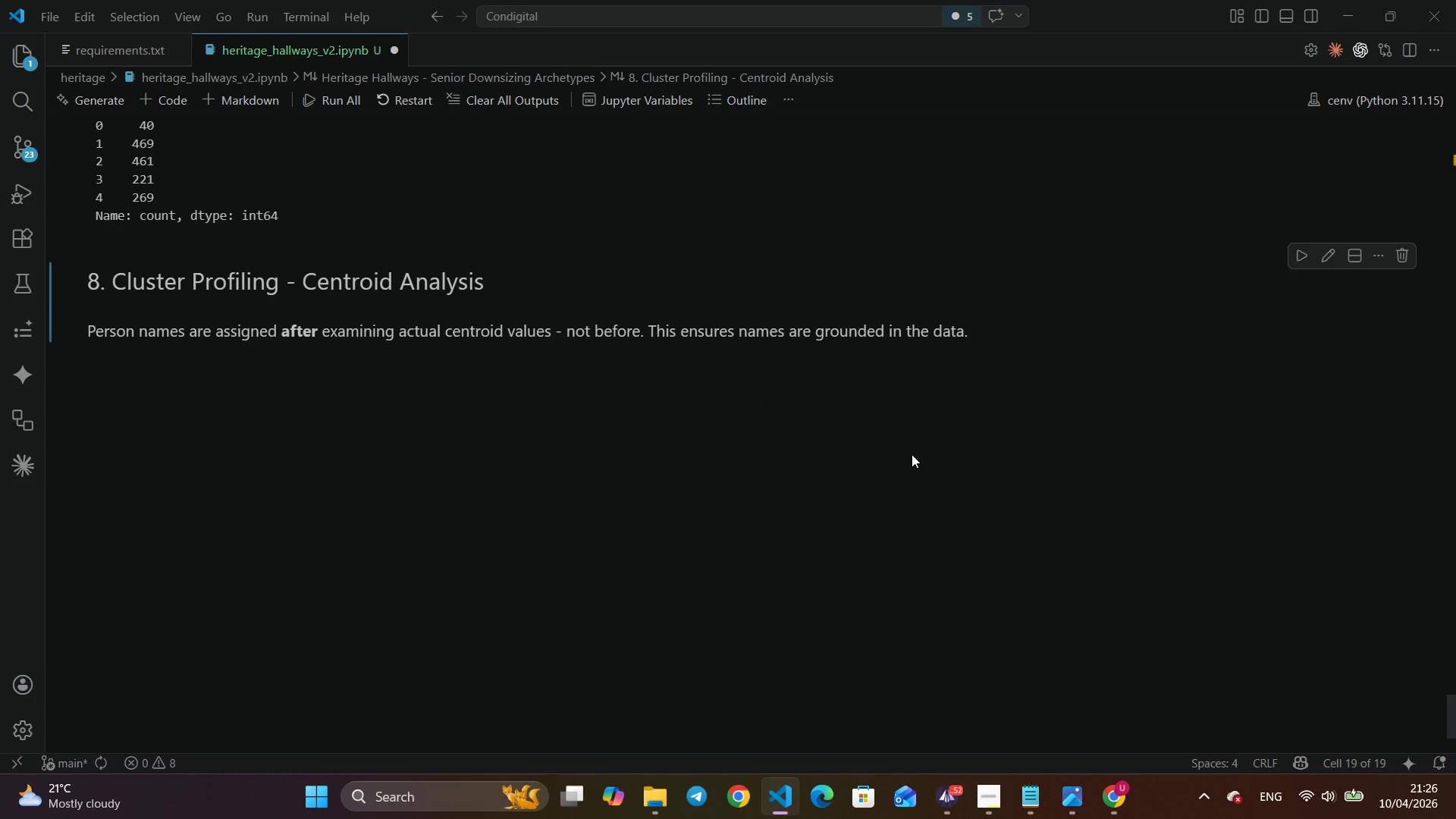 
left_click([756, 350])
 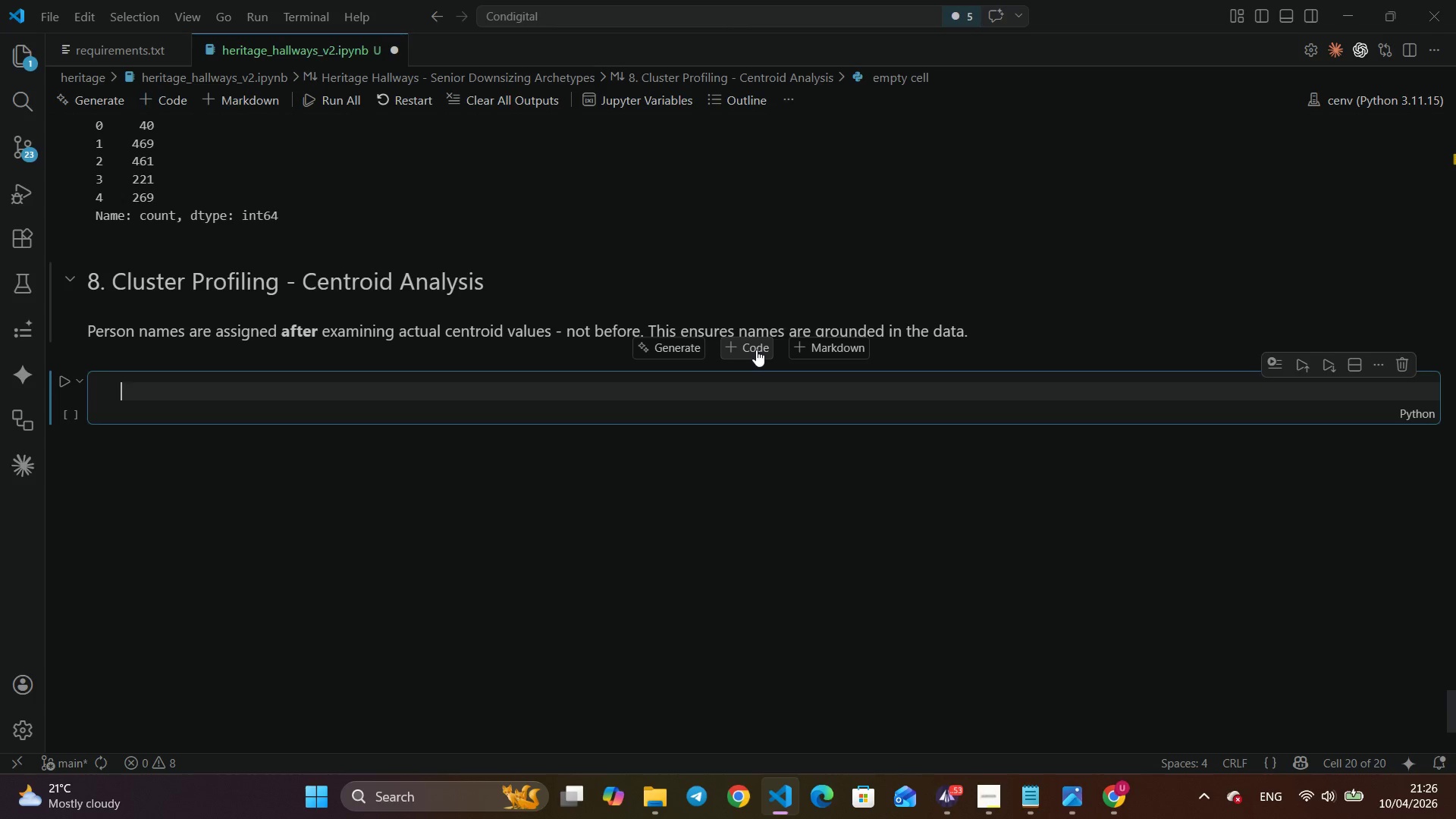 
type(# Centroid values in original )
 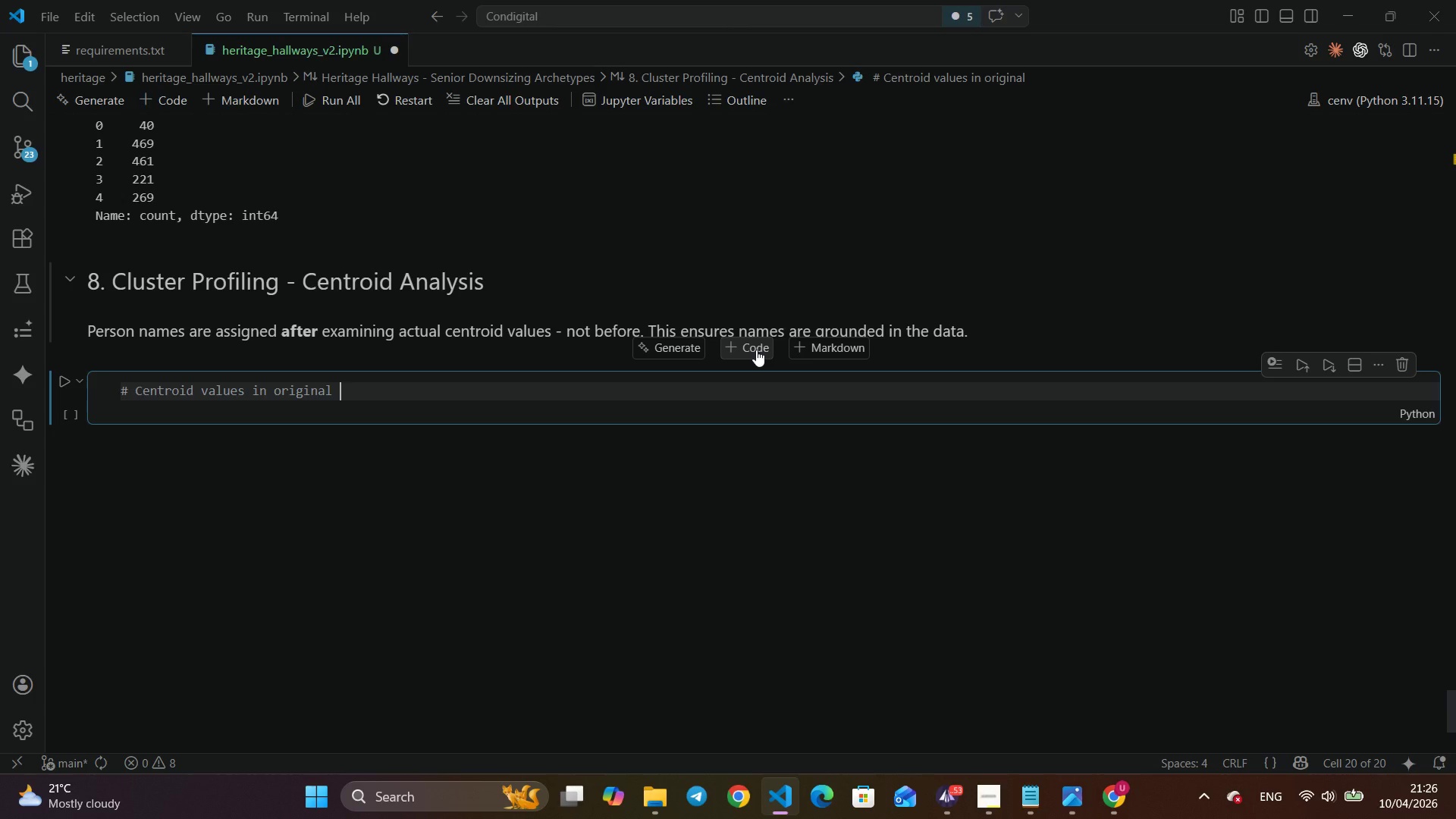 
wait(5.61)
 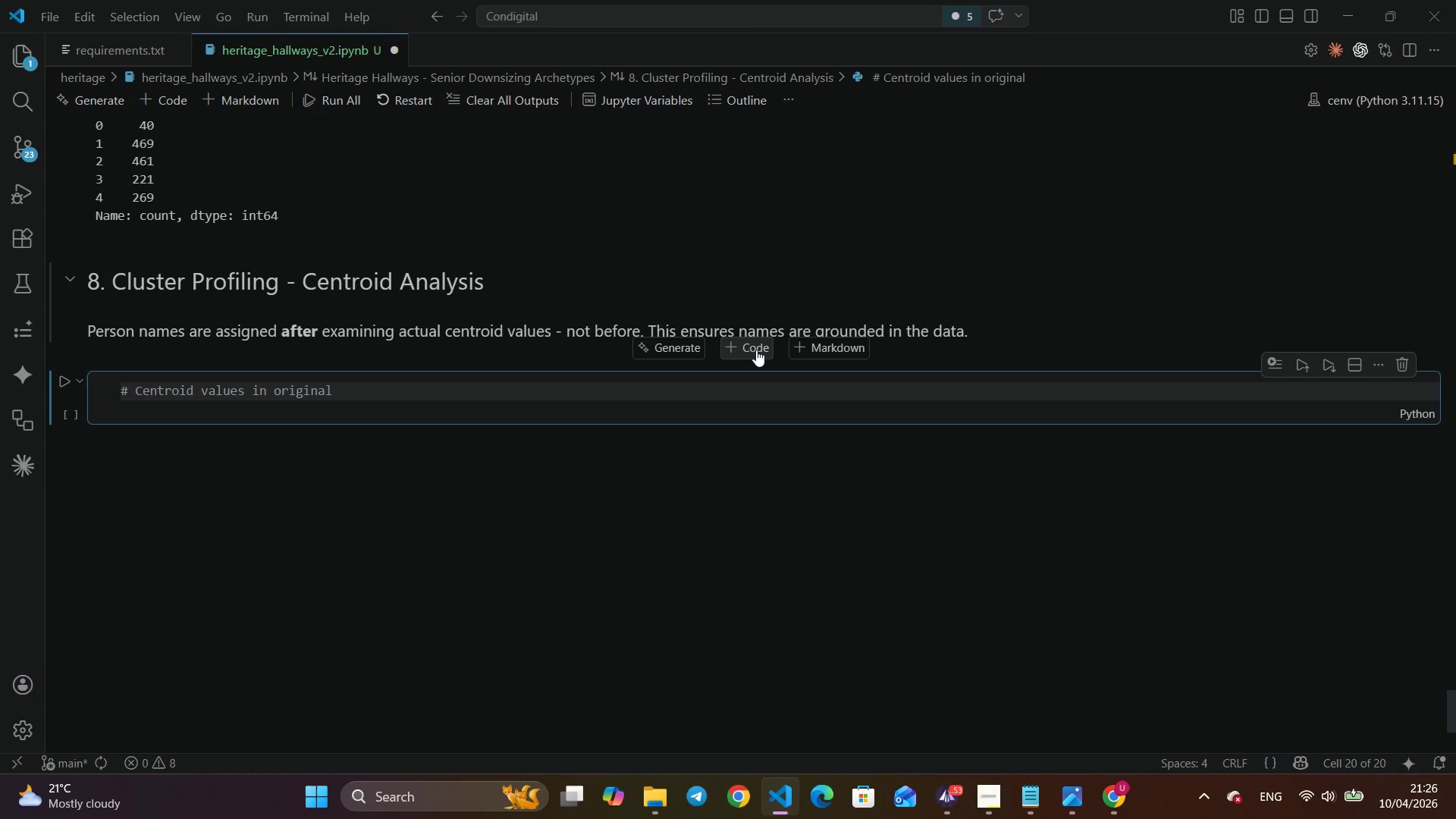 
type((unscal)
 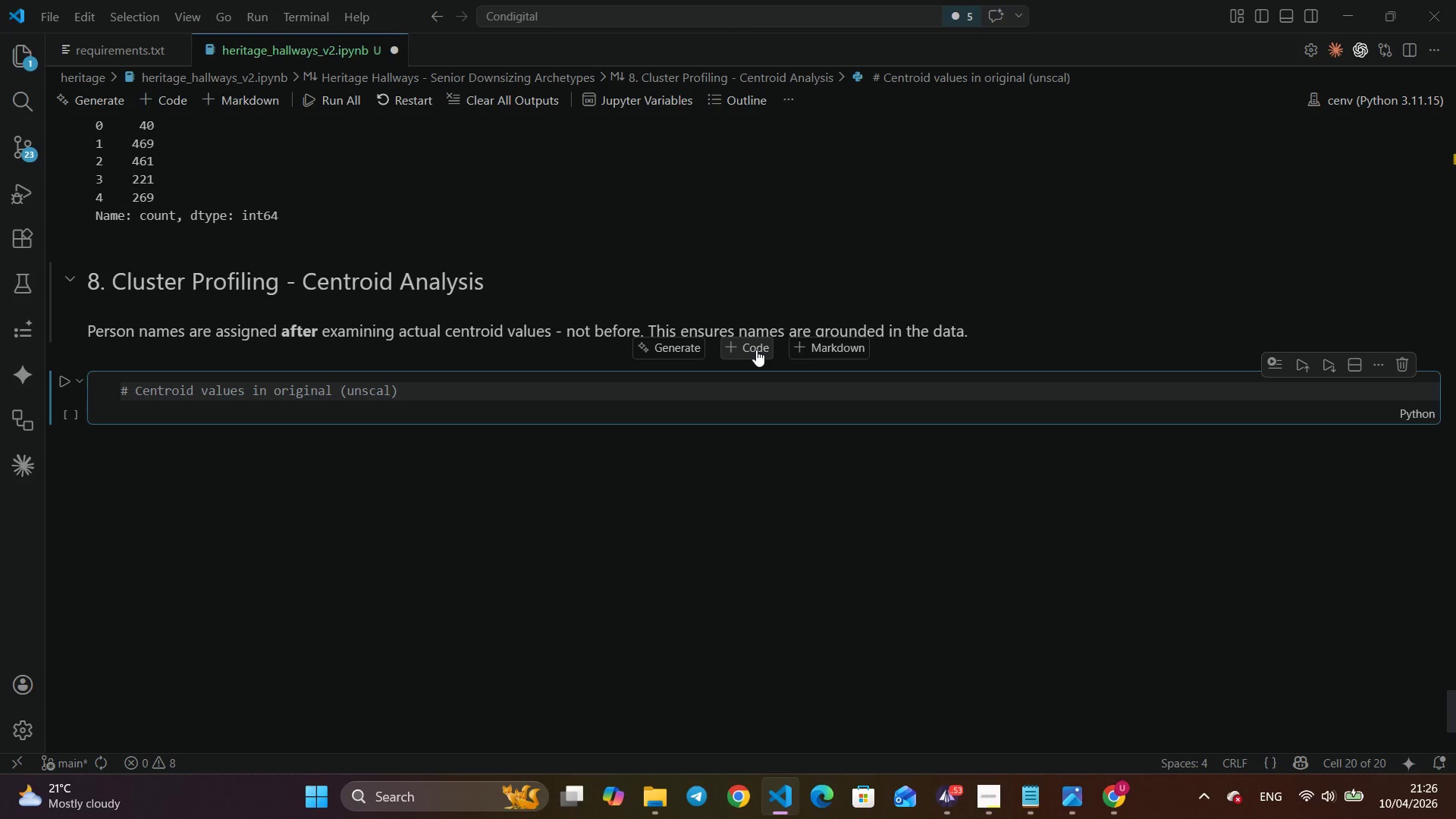 
wait(7.66)
 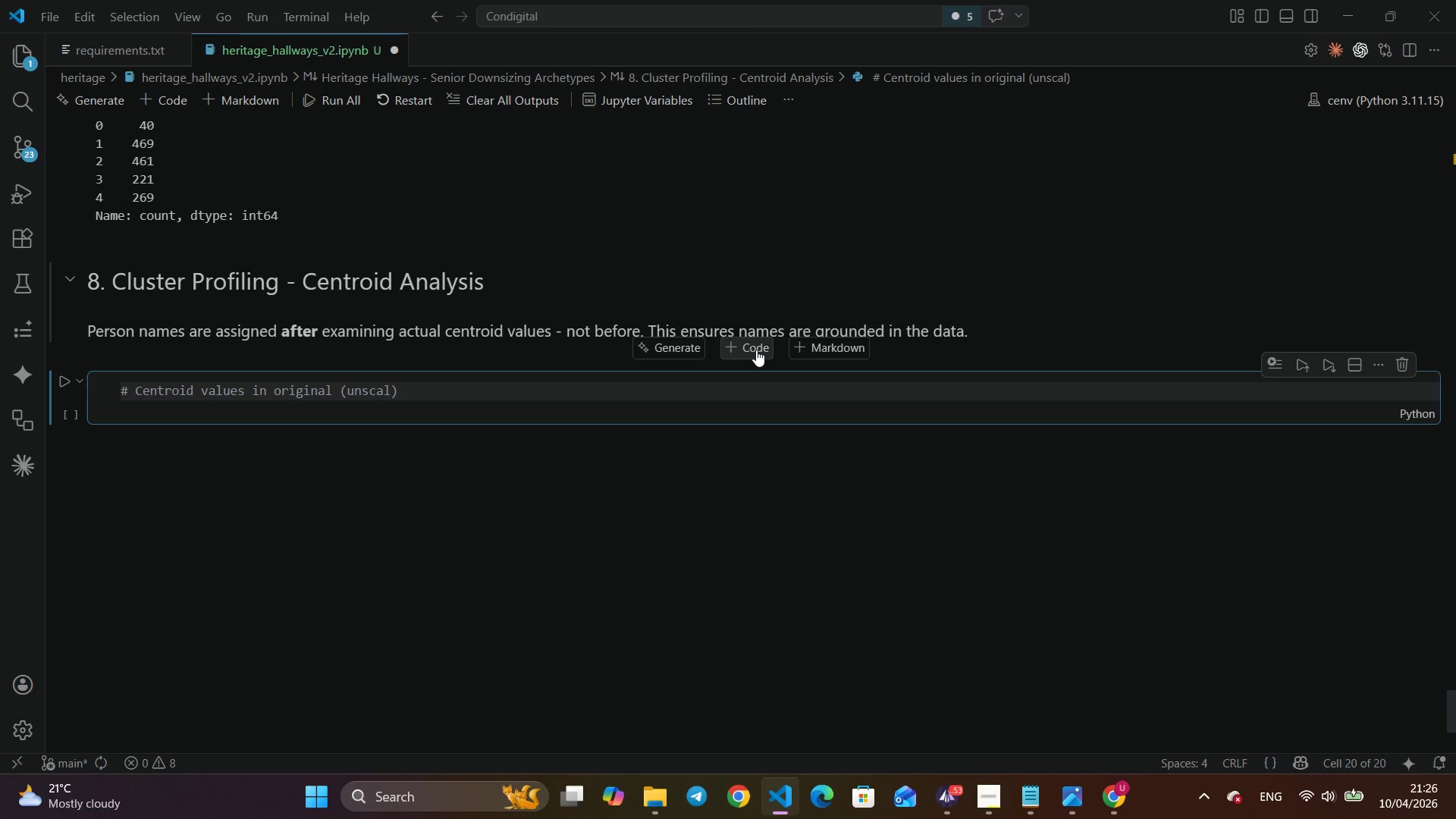 
type(ed)
 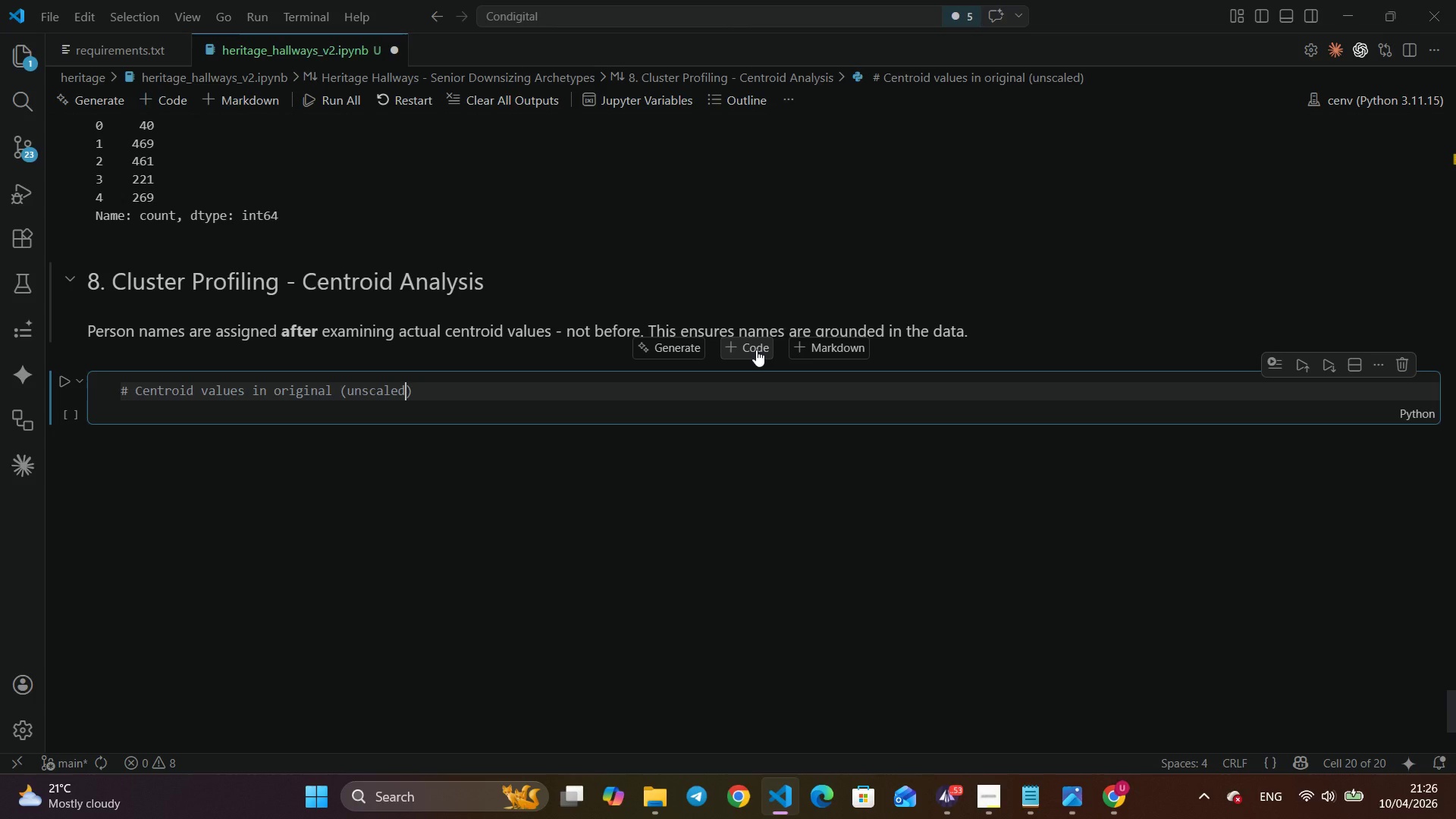 
key(ArrowRight)
 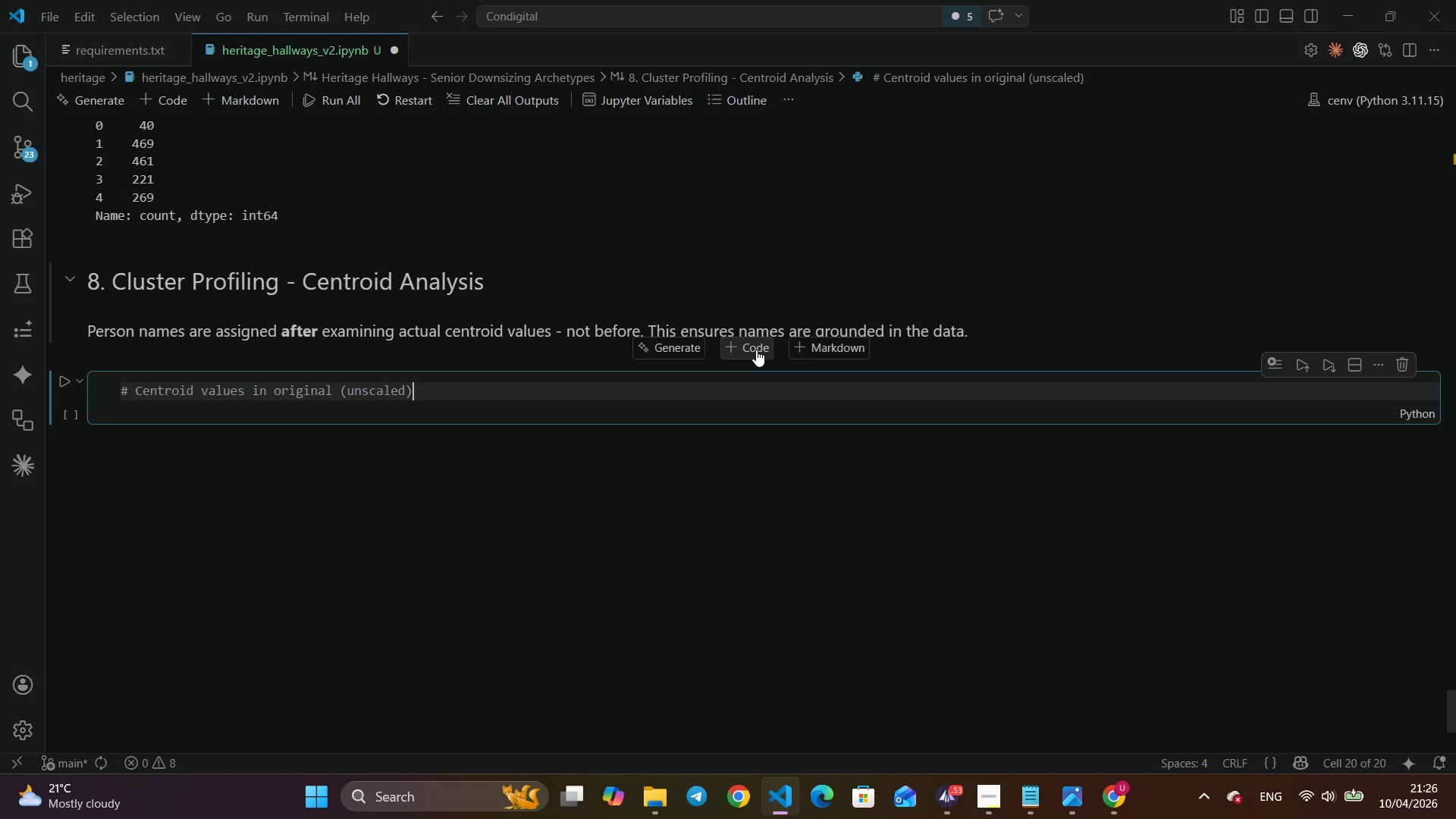 
type( space for ine)
key(Backspace)
type(terpre)
 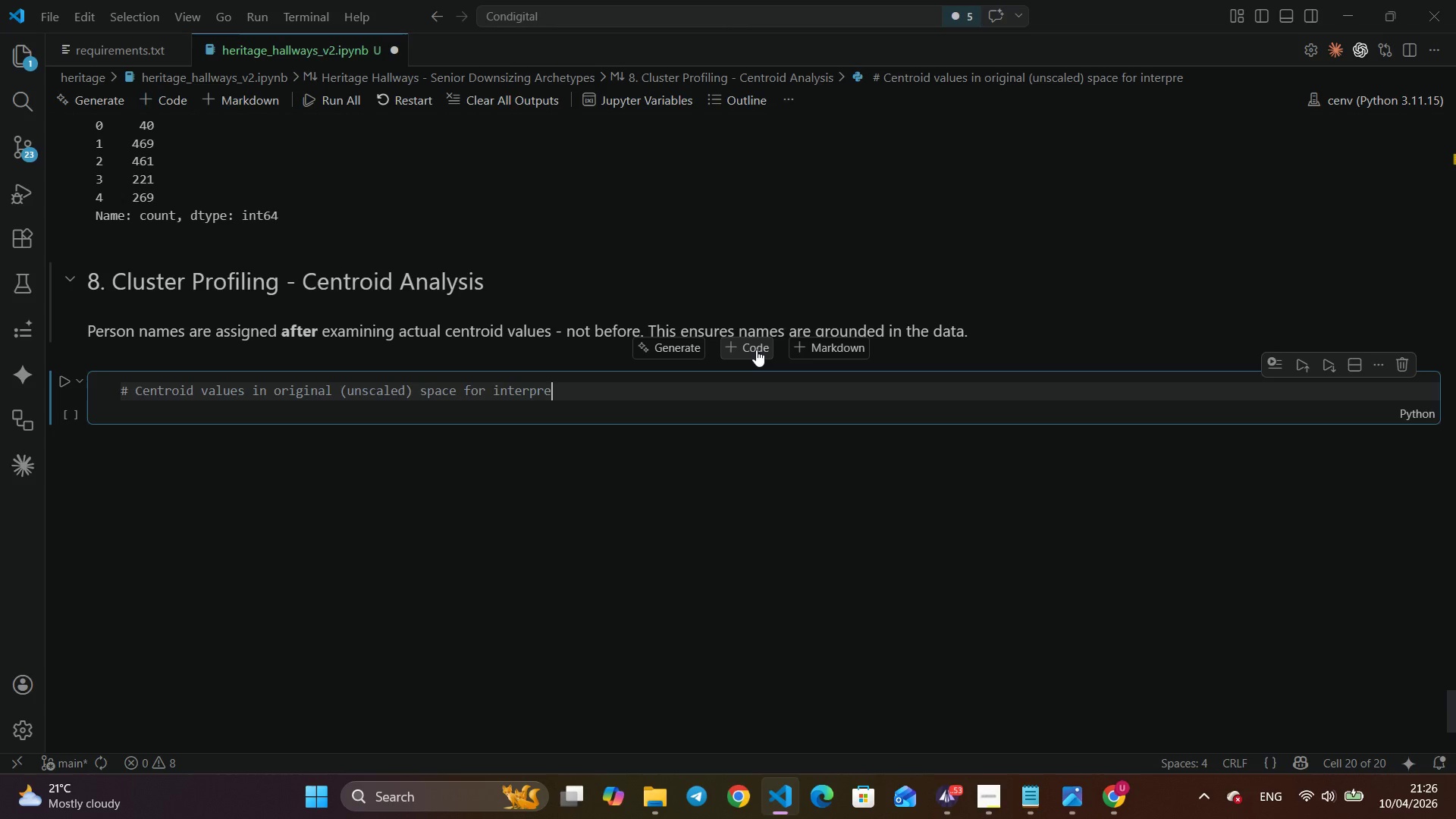 
type(tb)
key(Backspace)
type(ability)
 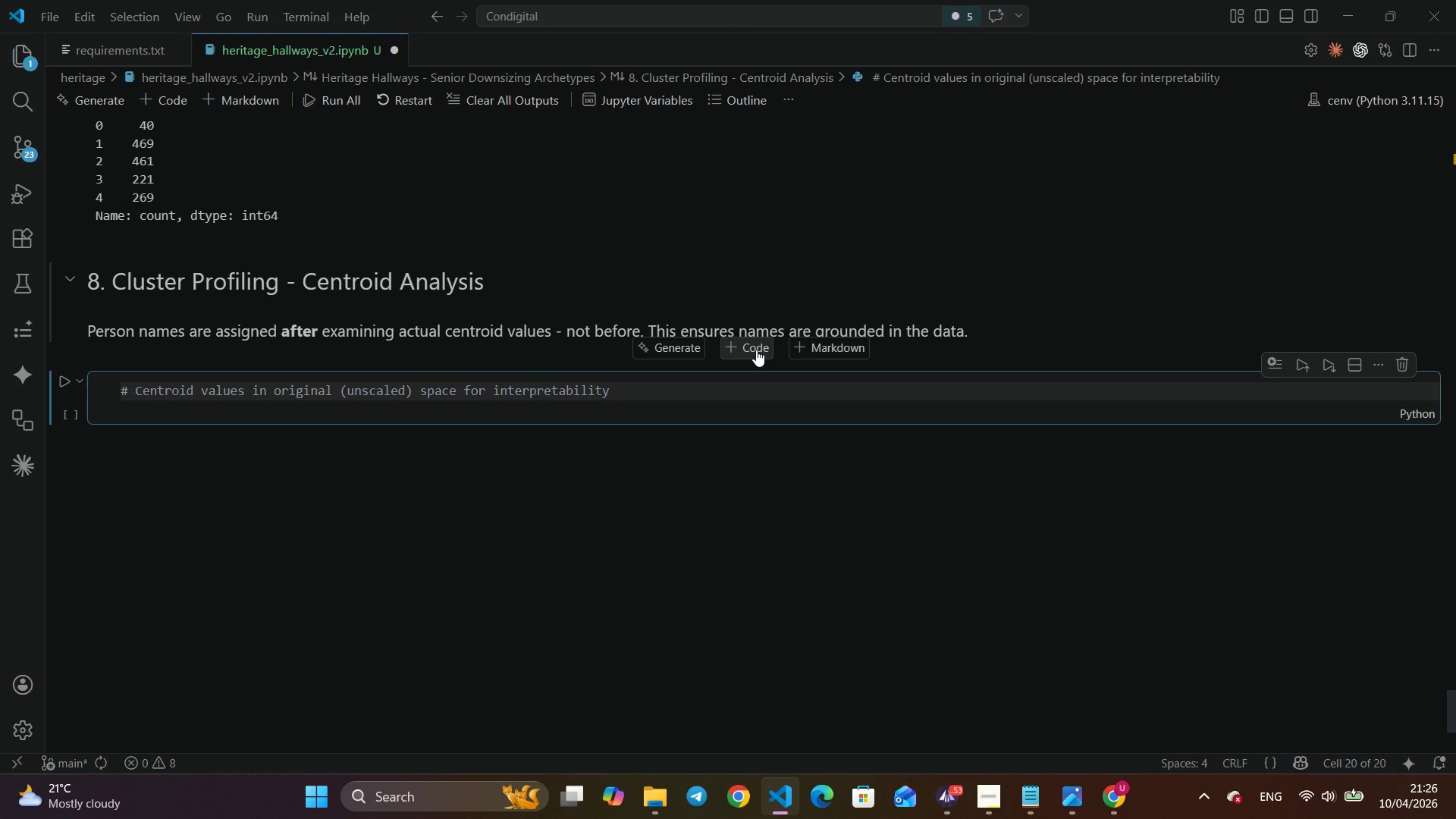 
key(Enter)
 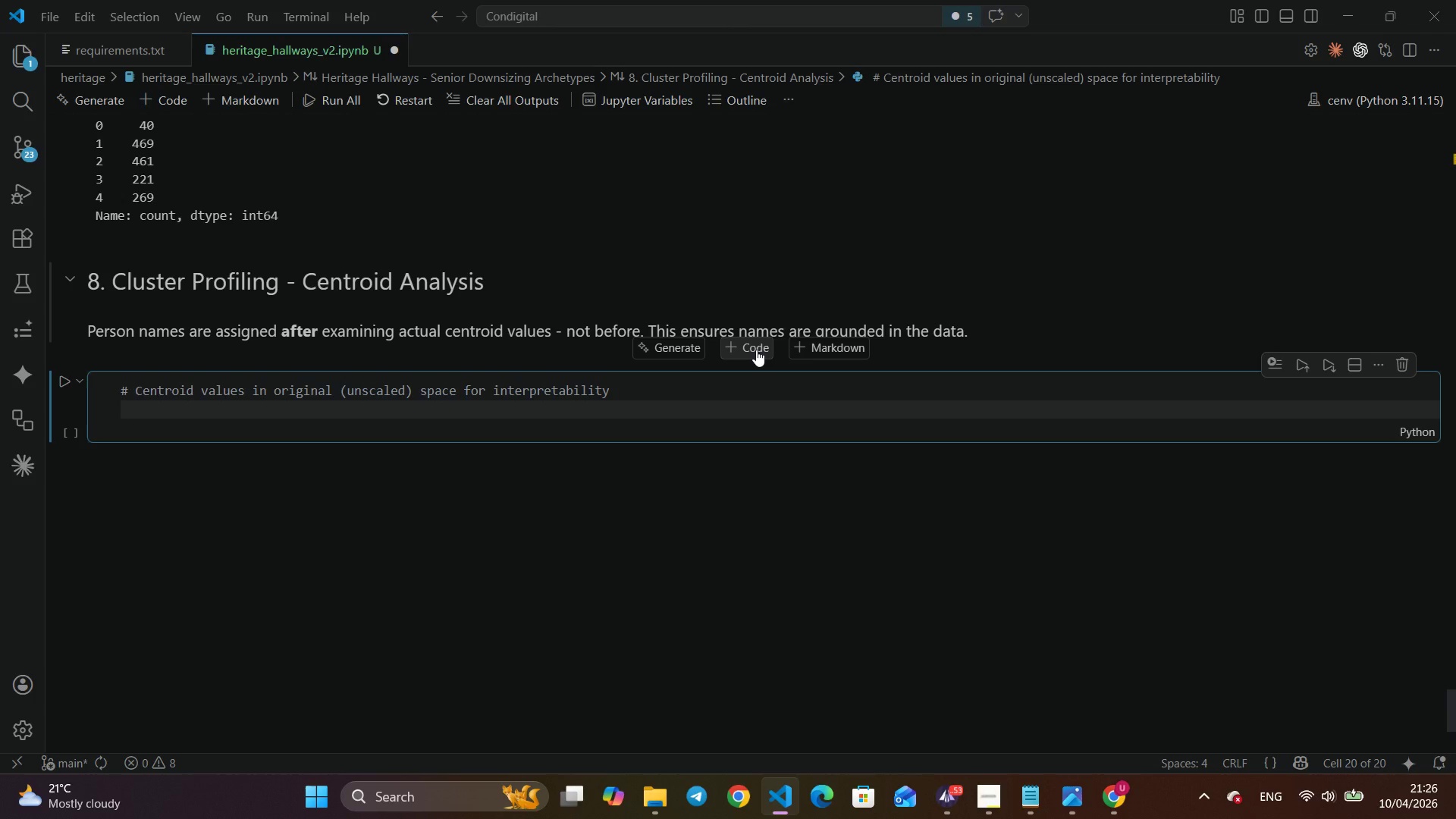 
type(cn)
key(Backspace)
type(en)
 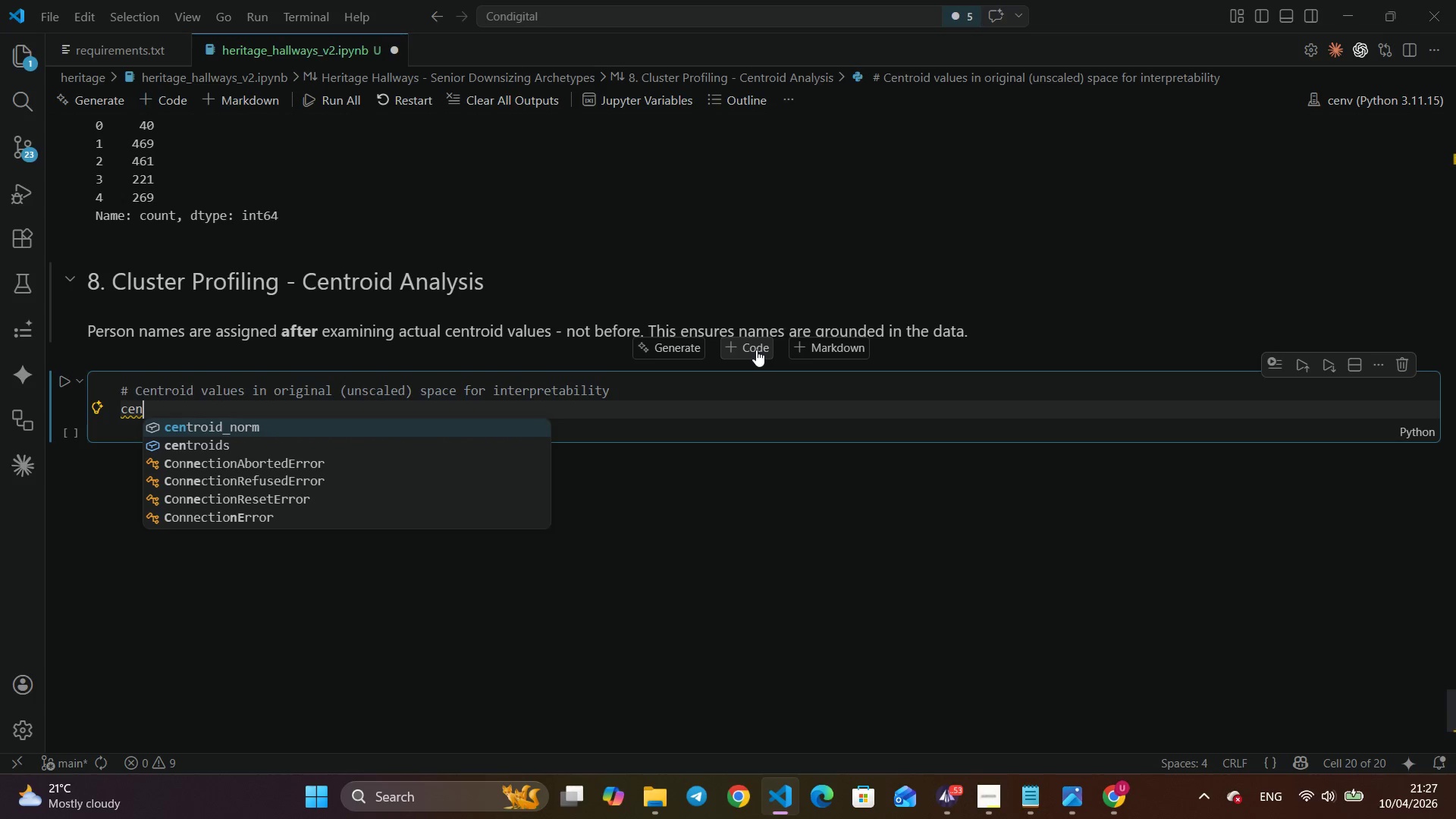 
key(ArrowDown)
 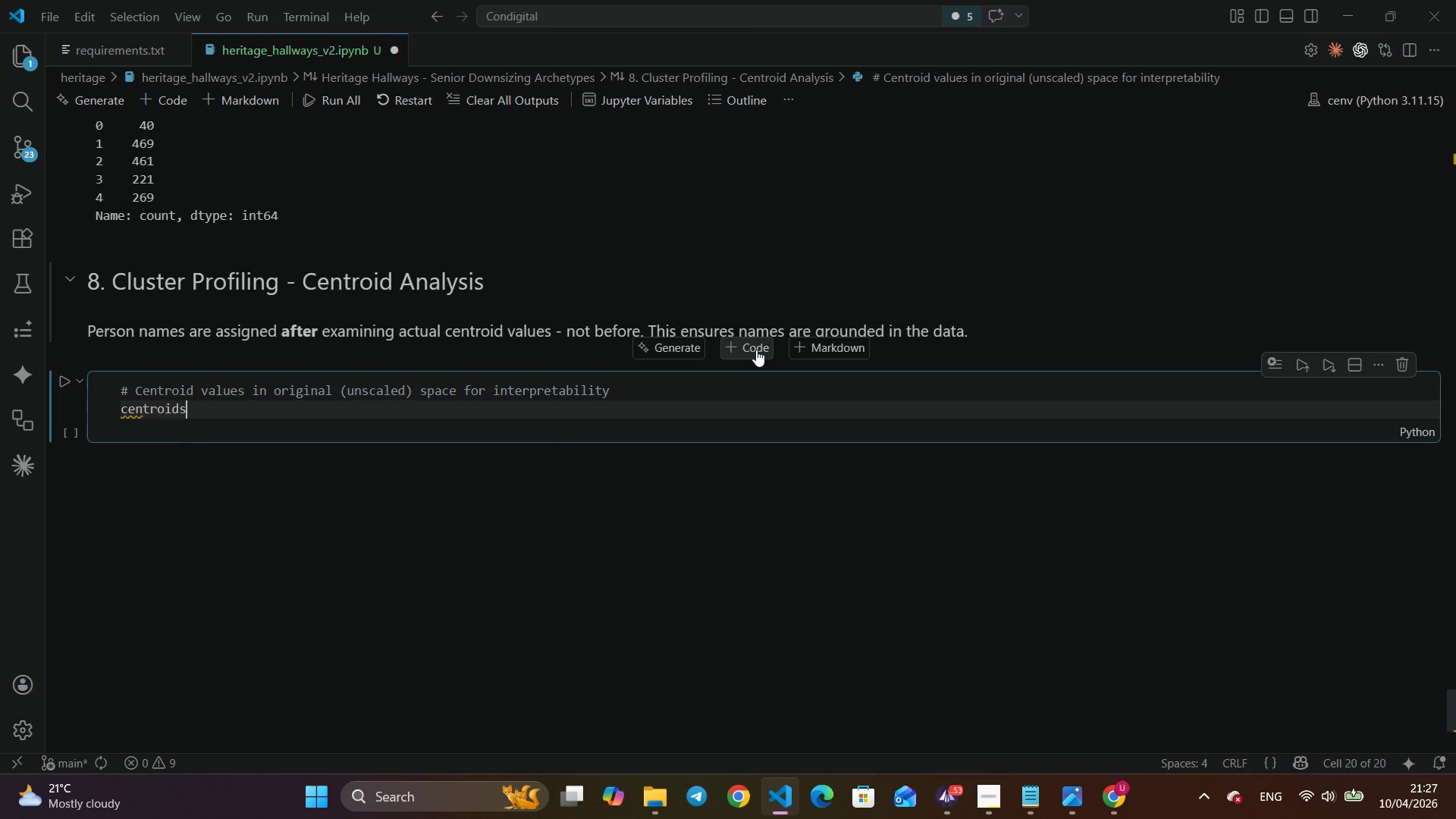 
key(Enter)
 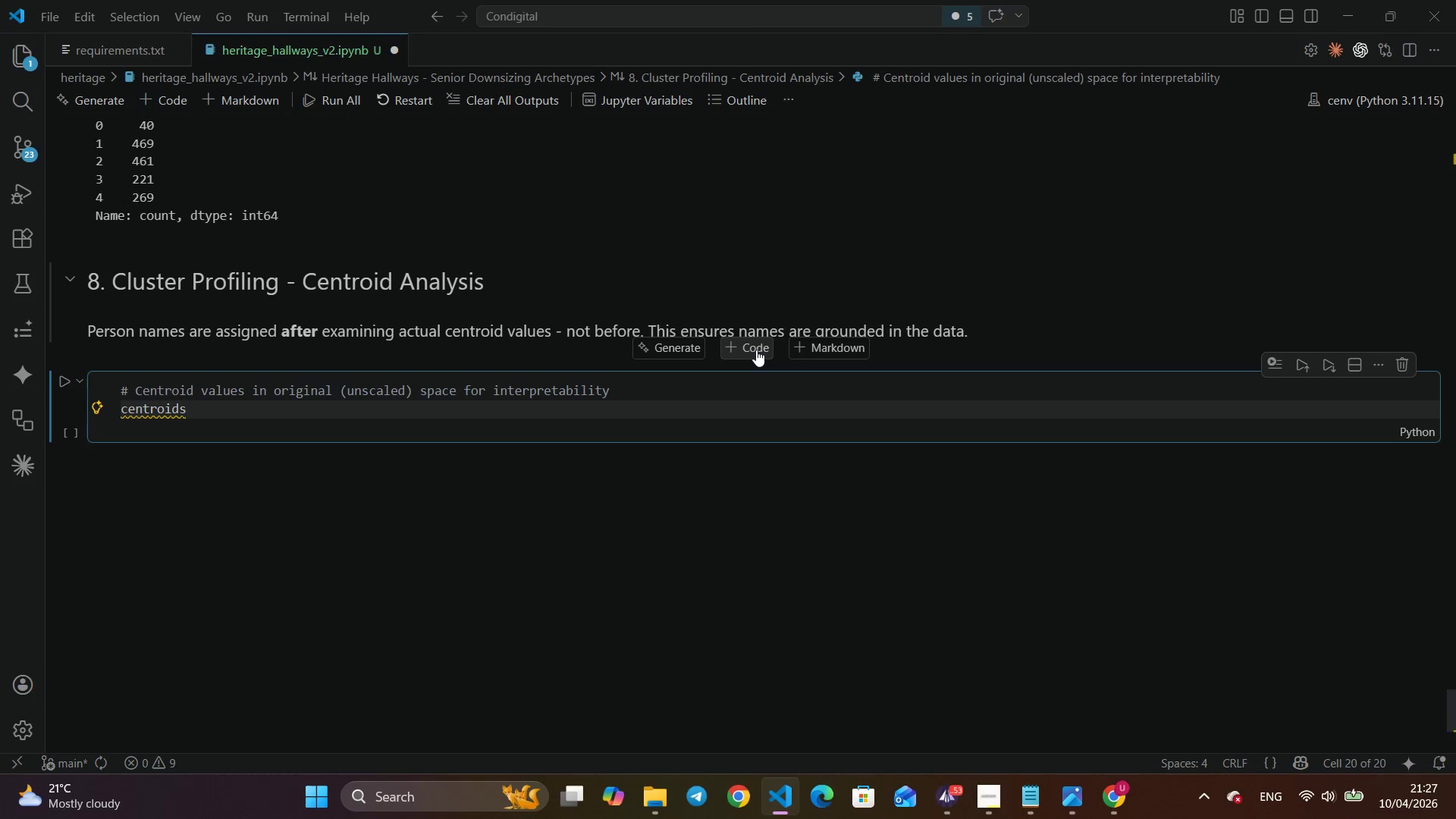 
type( = clus)
 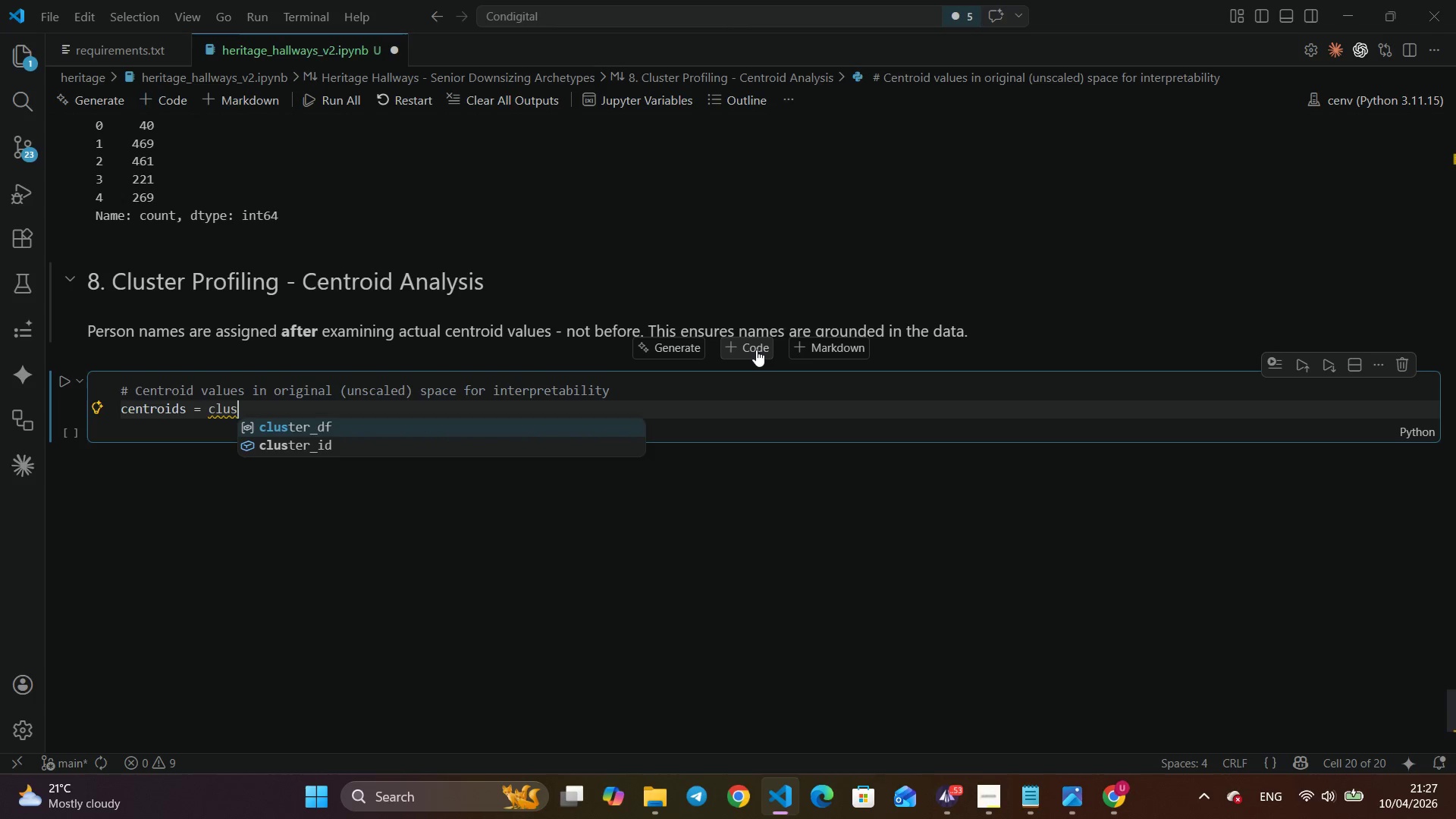 
key(Enter)
 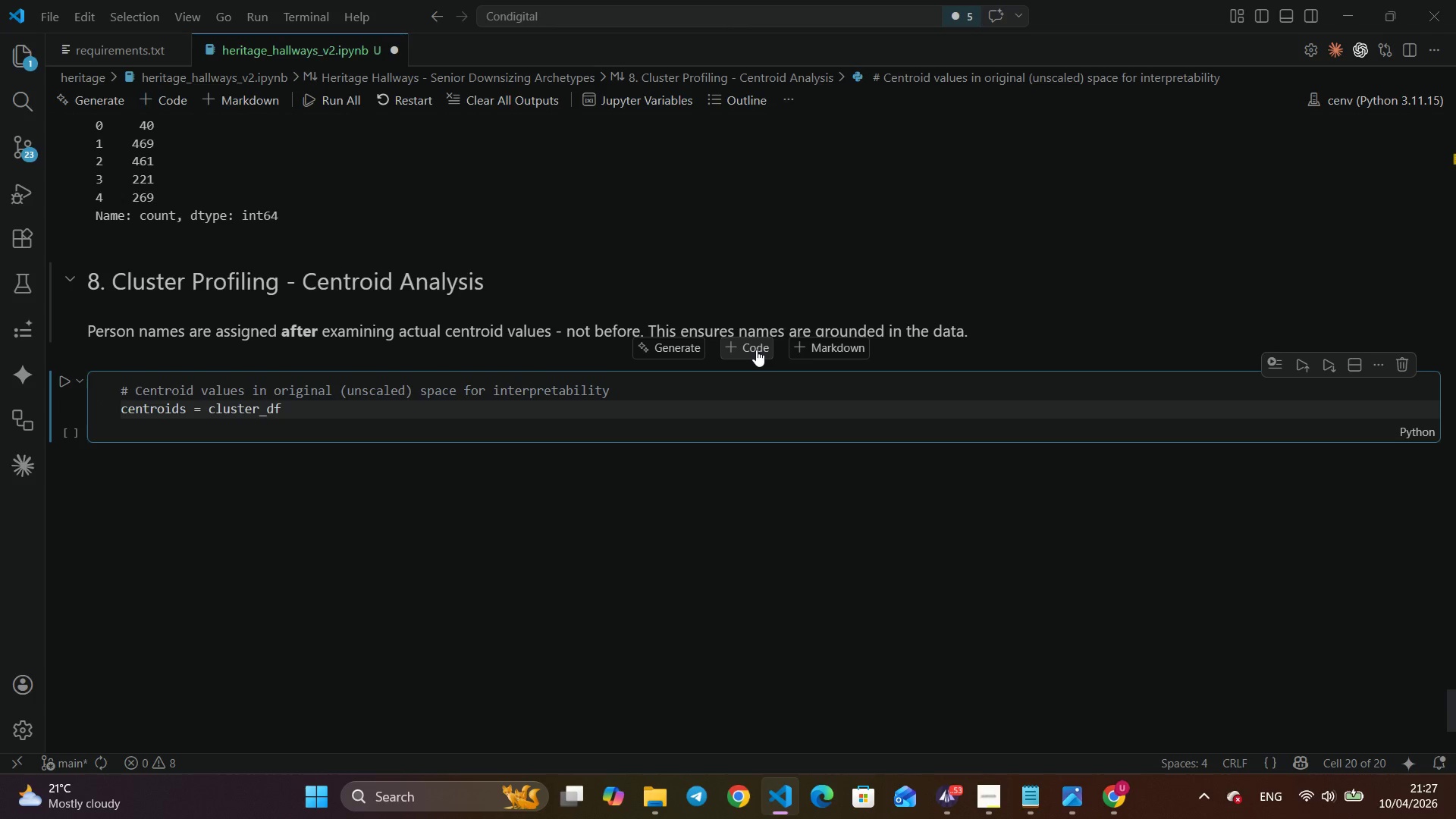 
type(.grou)
 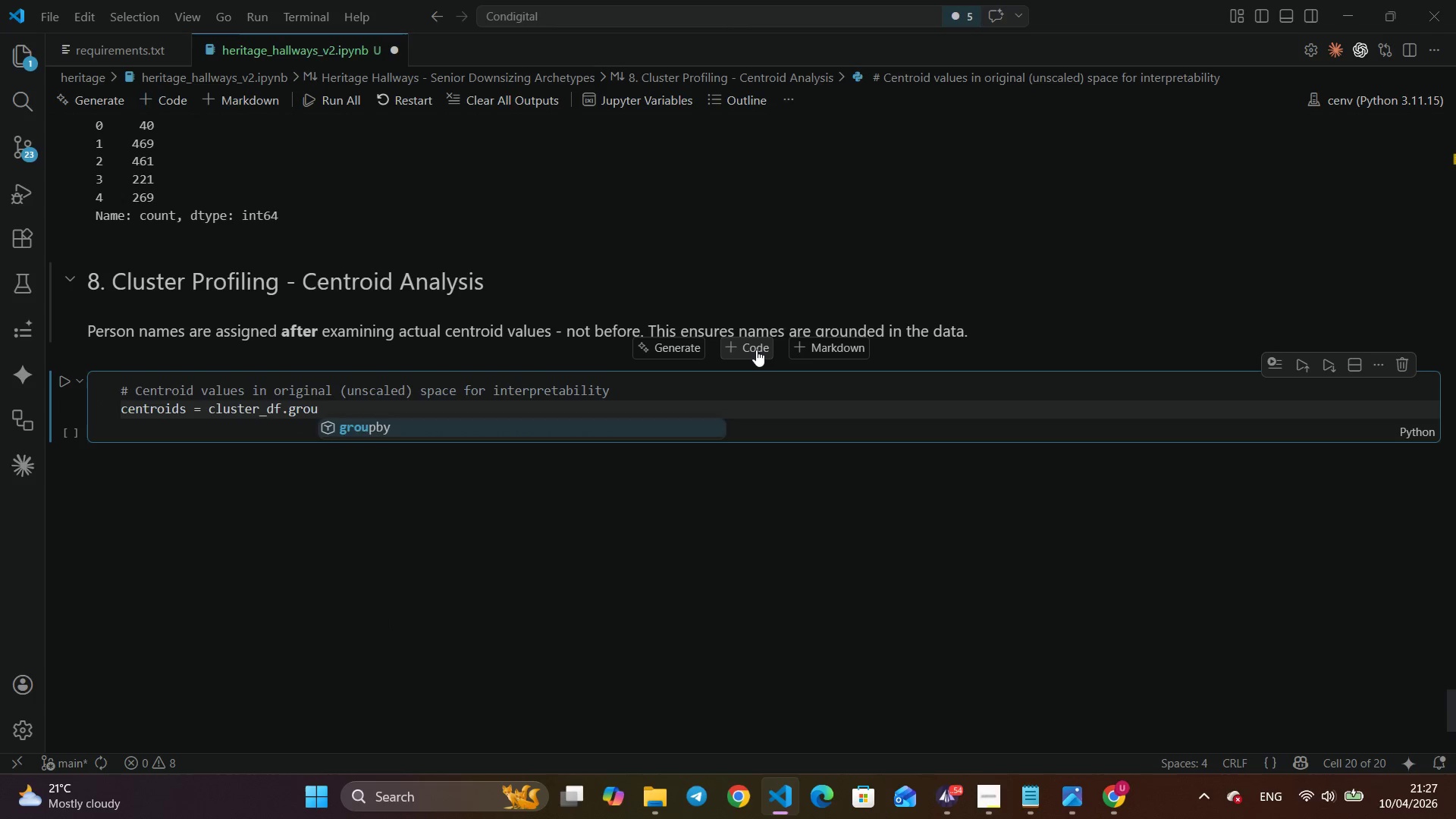 
key(Enter)
 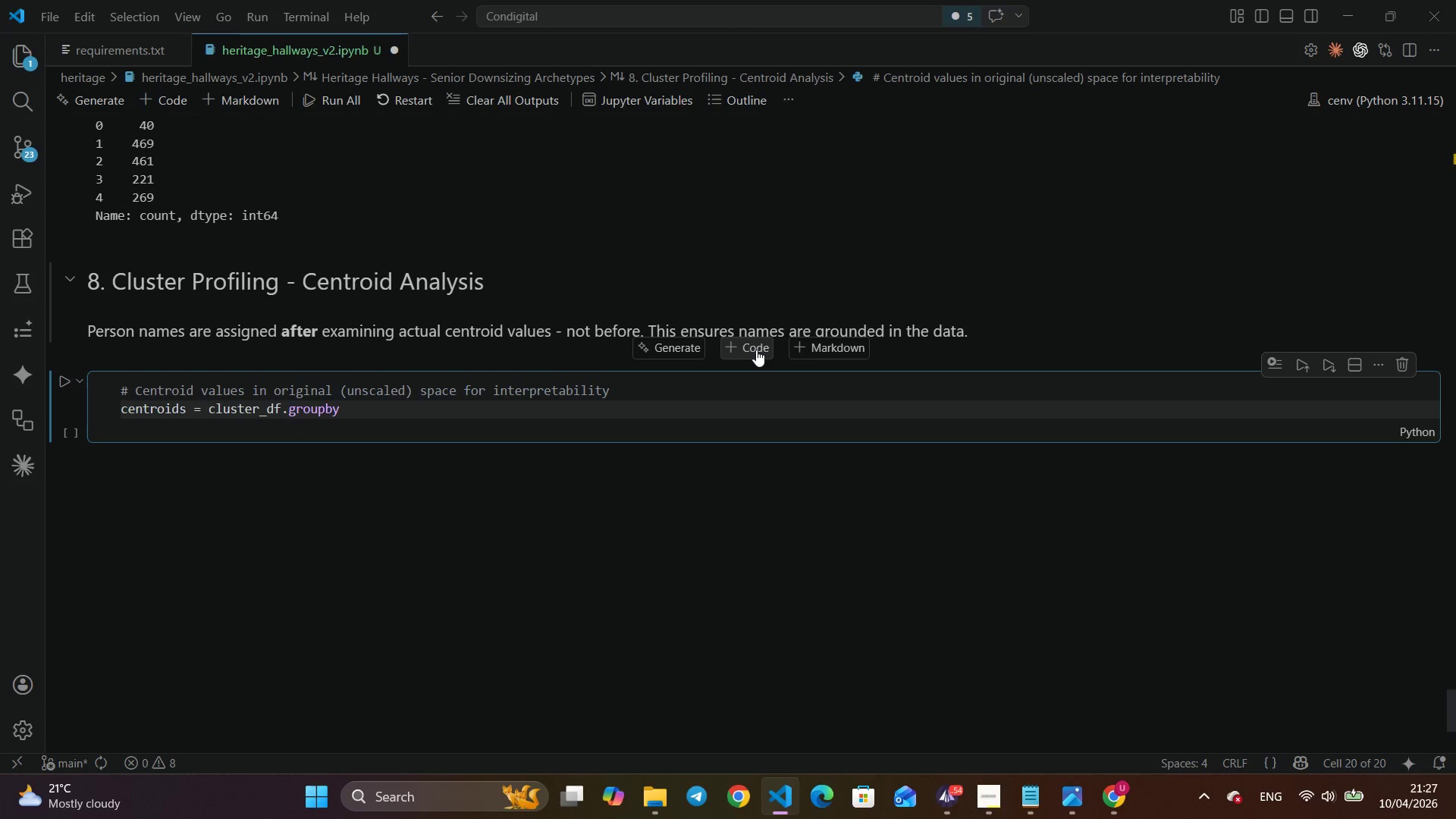 
type(('Cluster)
 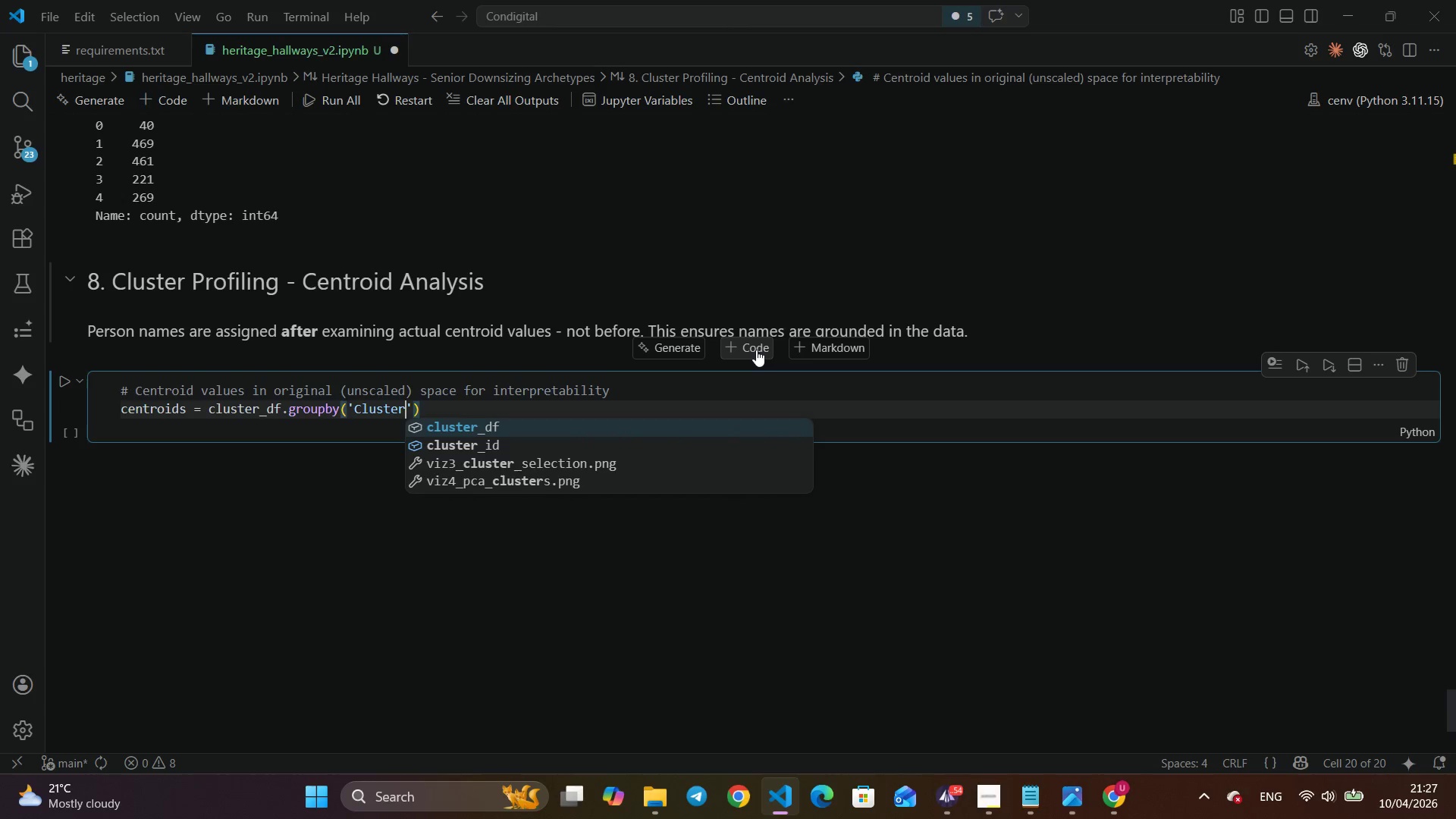 
key(ArrowRight)
 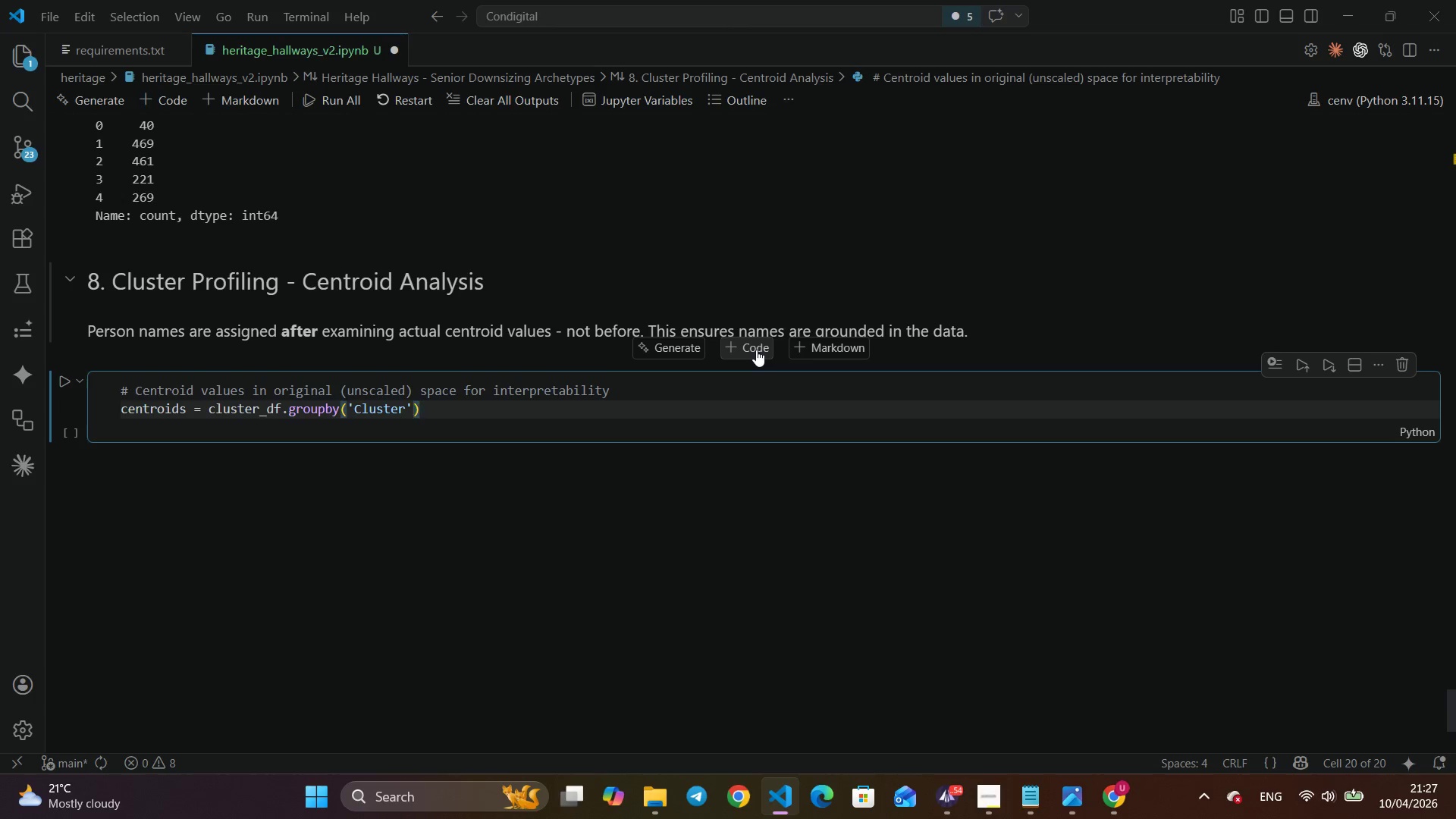 
key(ArrowRight)
 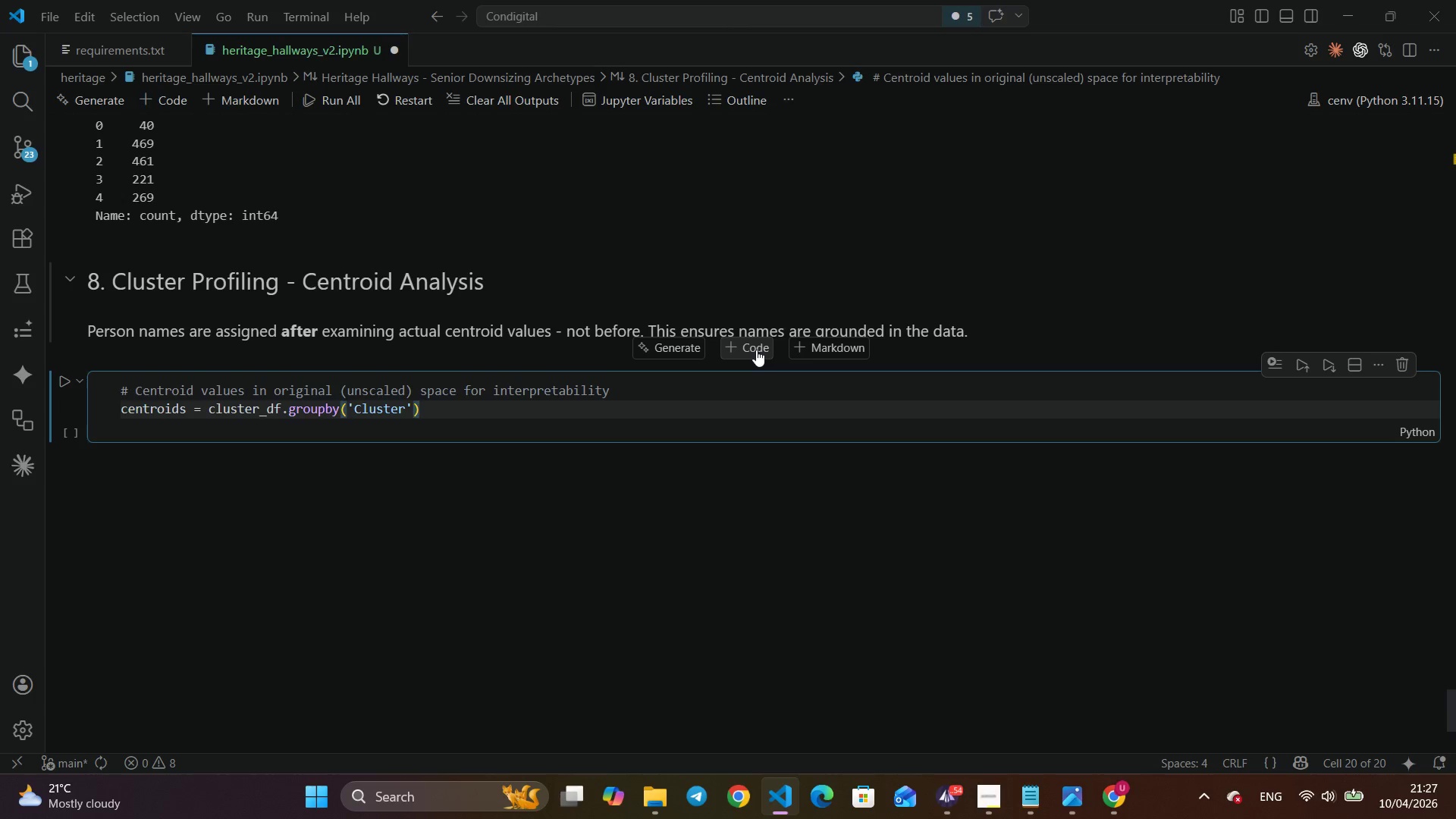 
type([feat)
 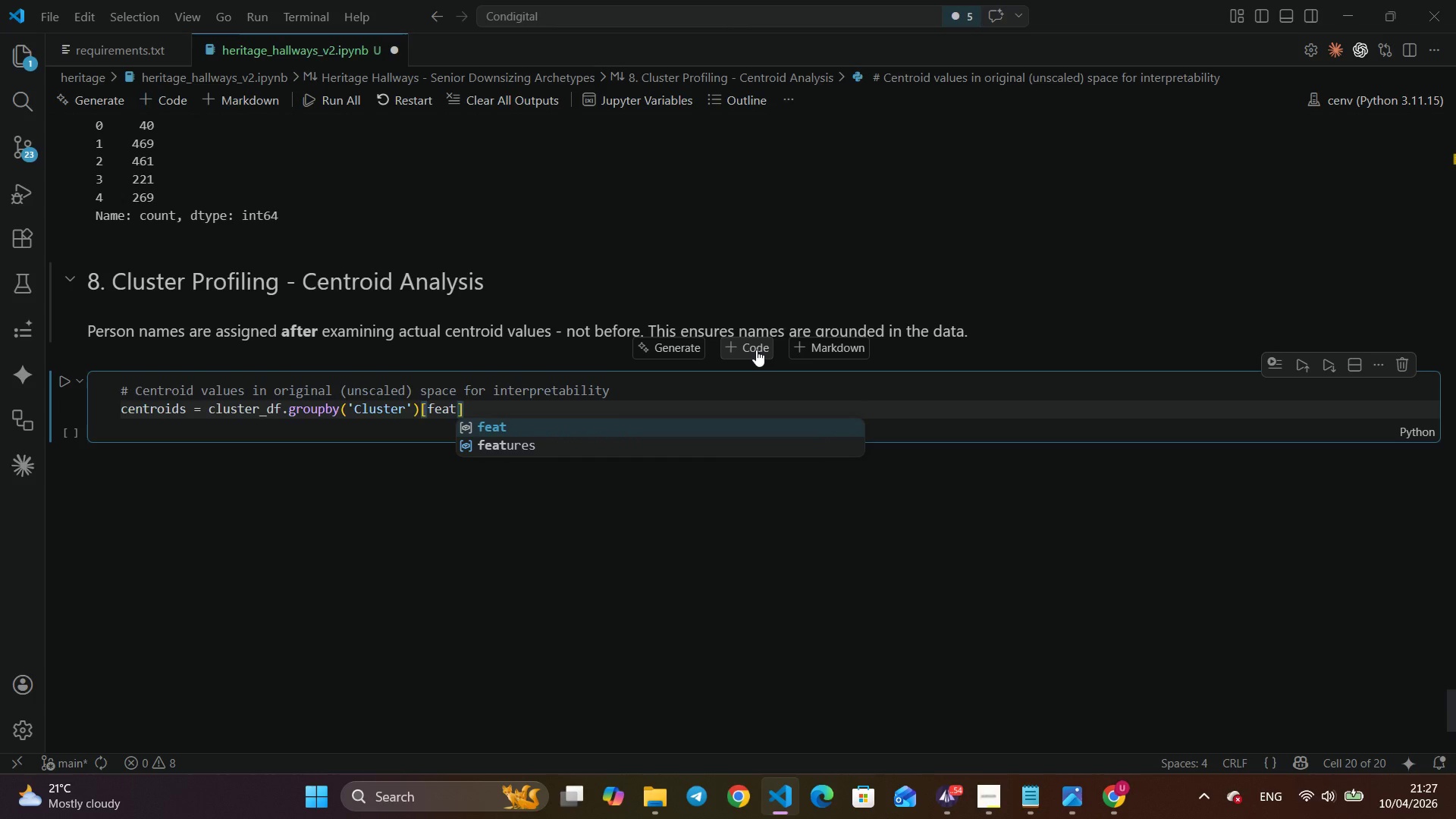 
key(ArrowDown)
 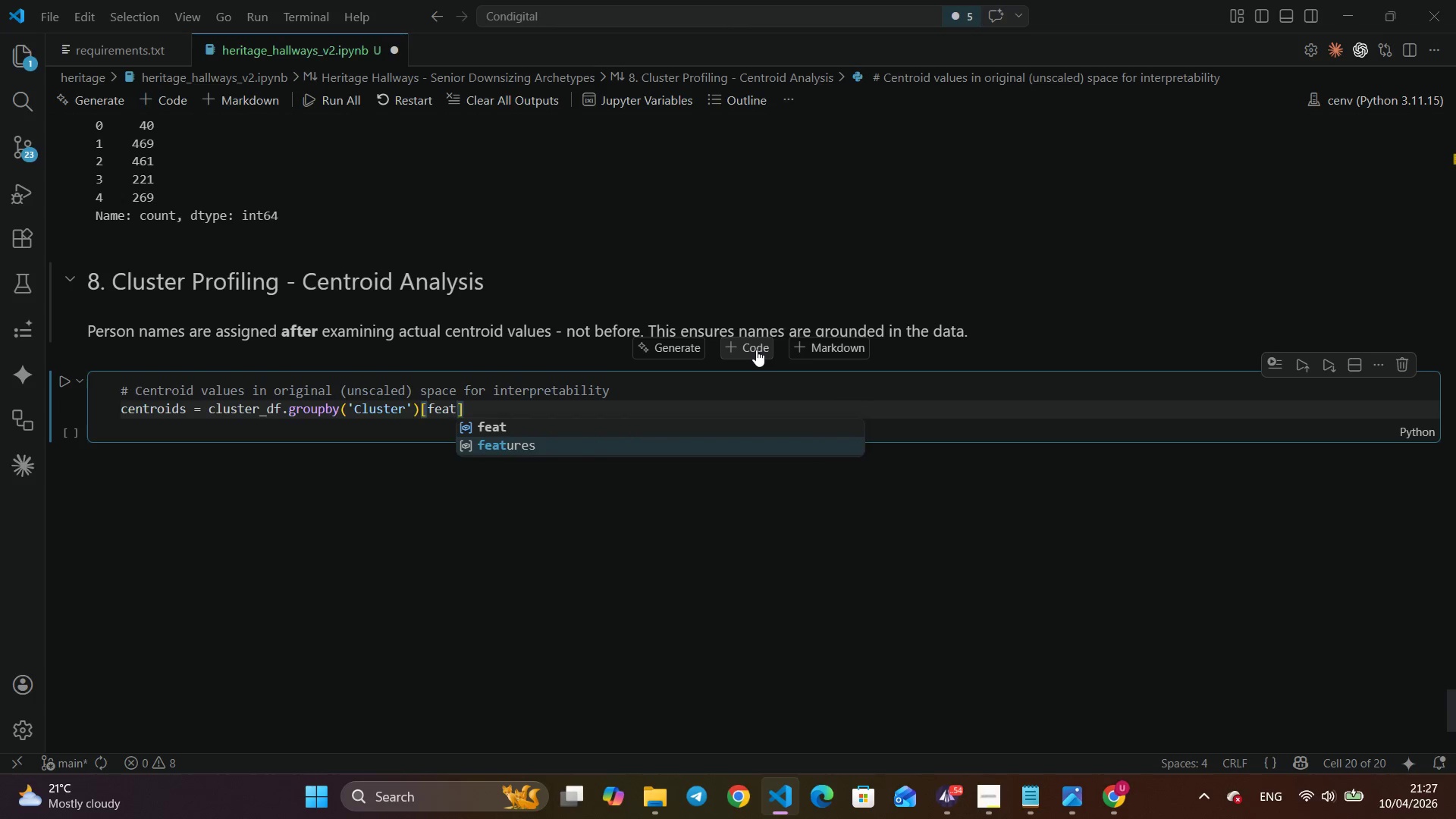 
key(Enter)
 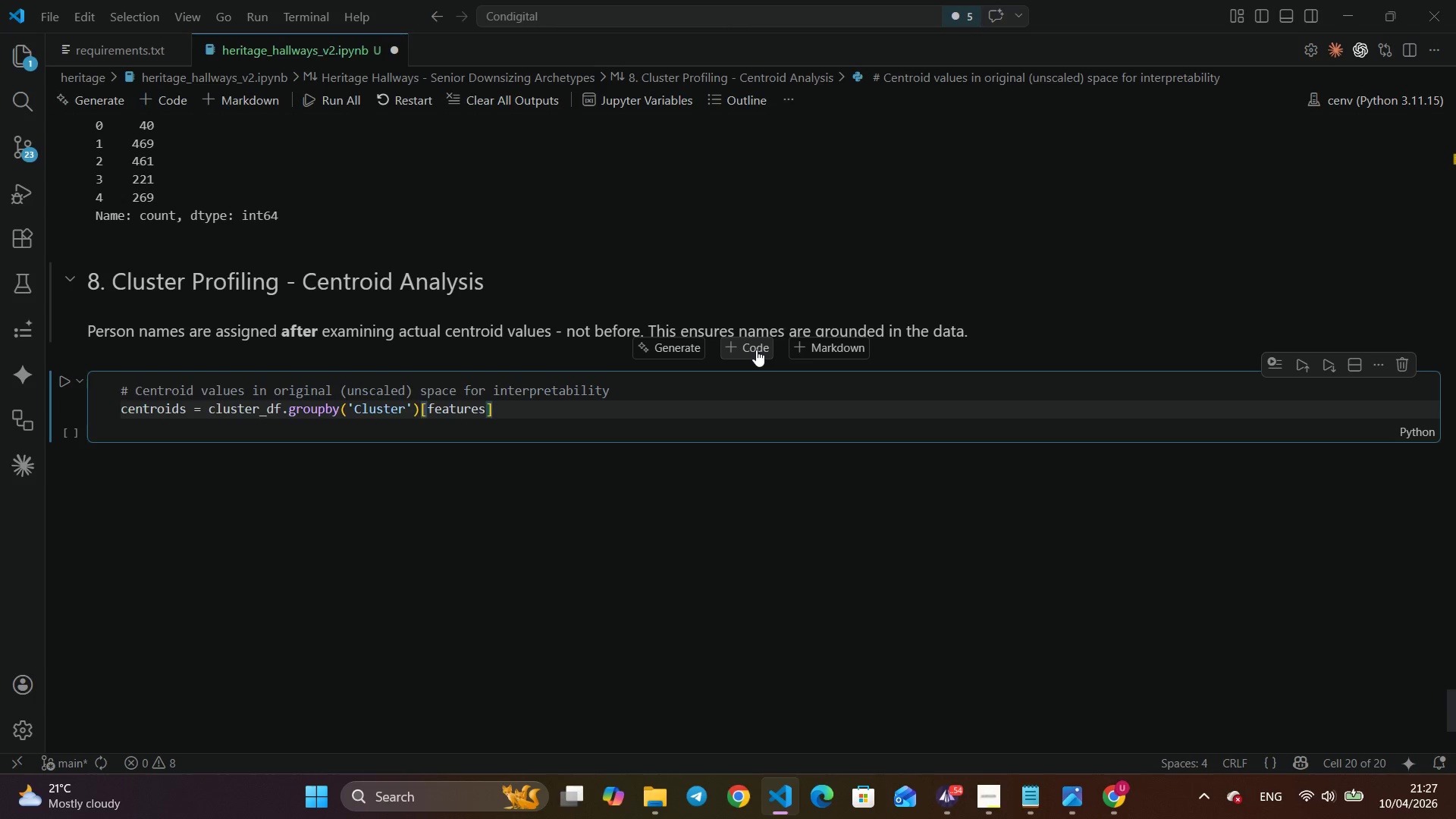 
key(ArrowRight)
 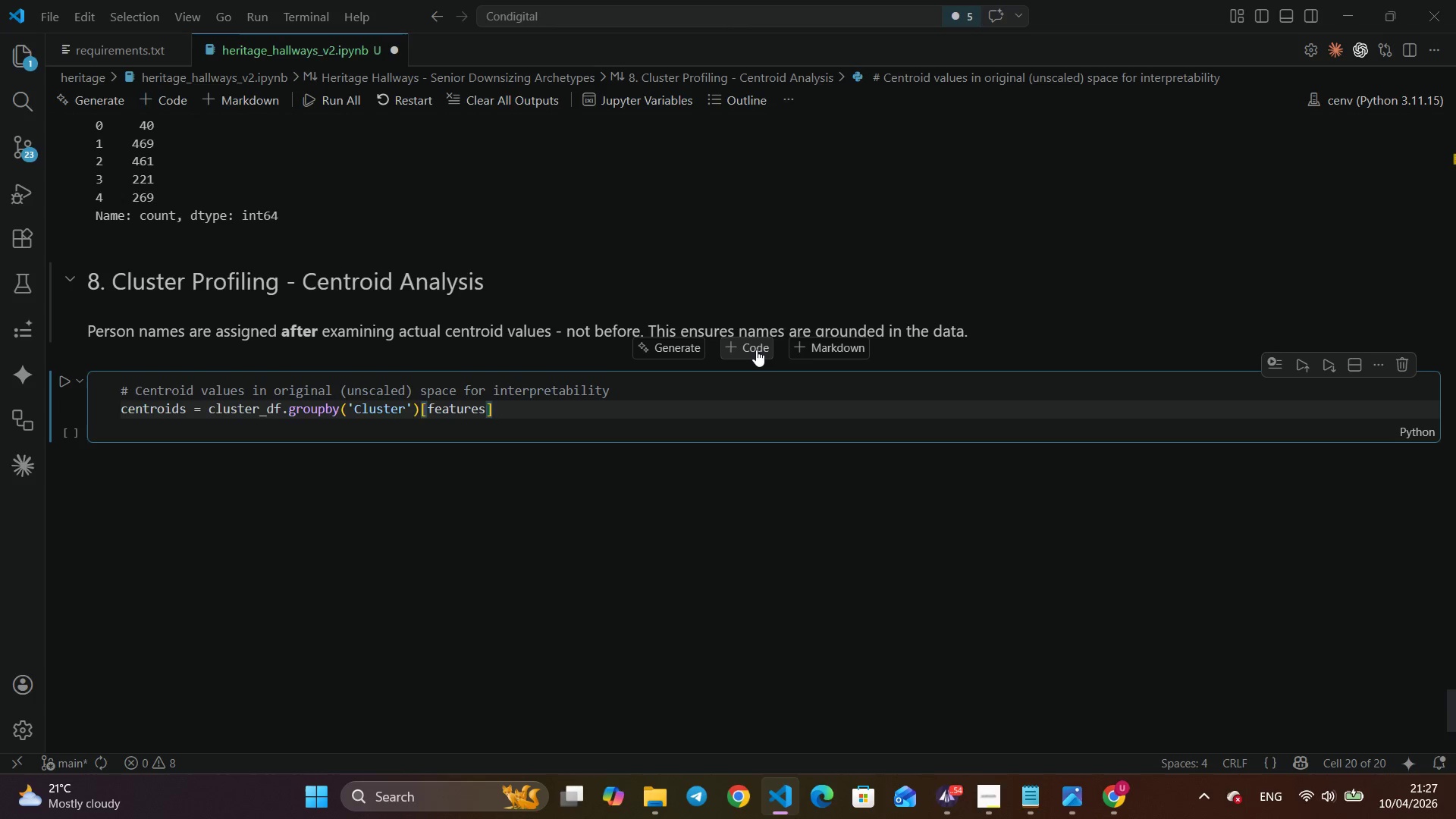 
type(.mean()
 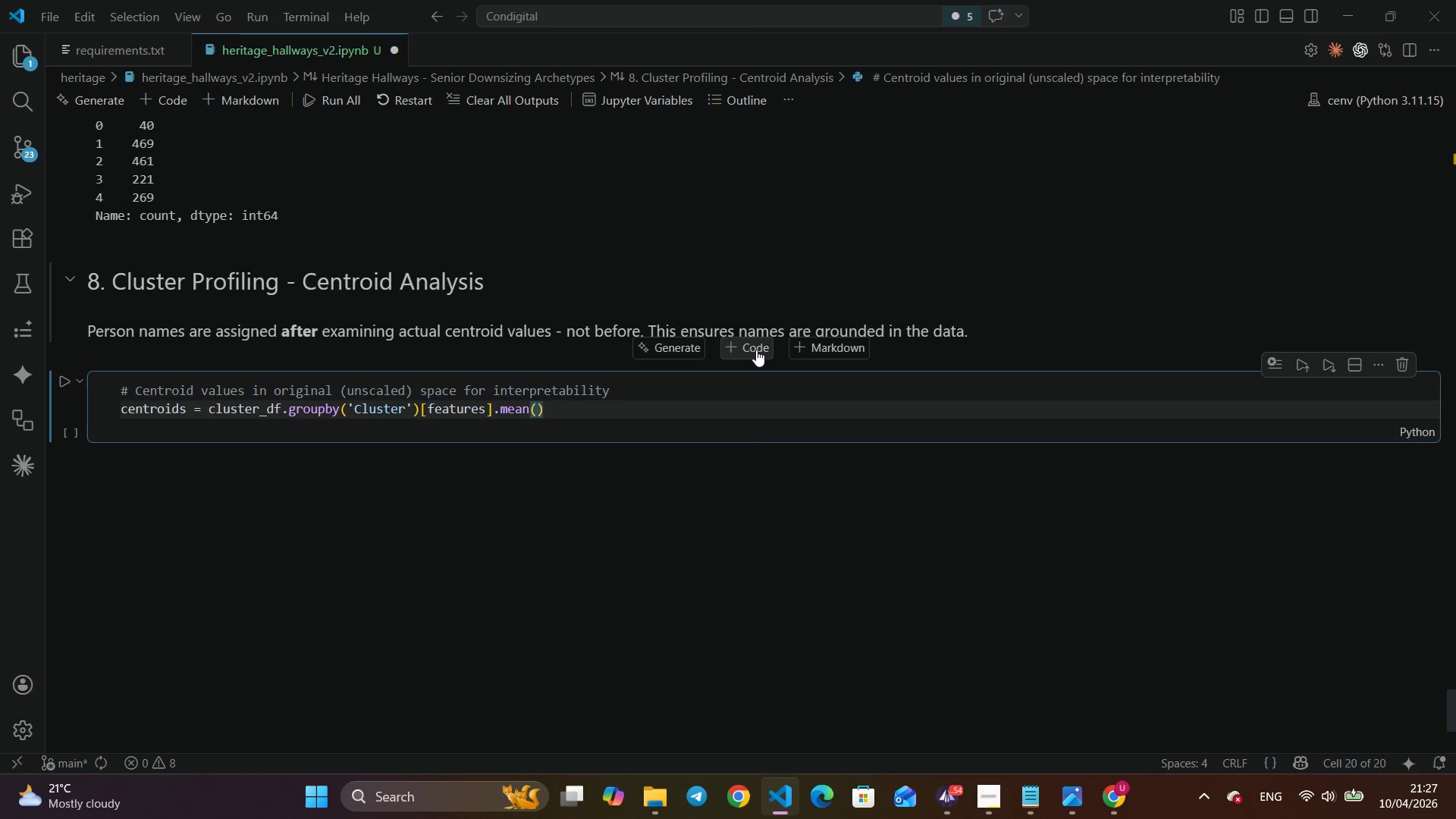 
key(ArrowRight)
 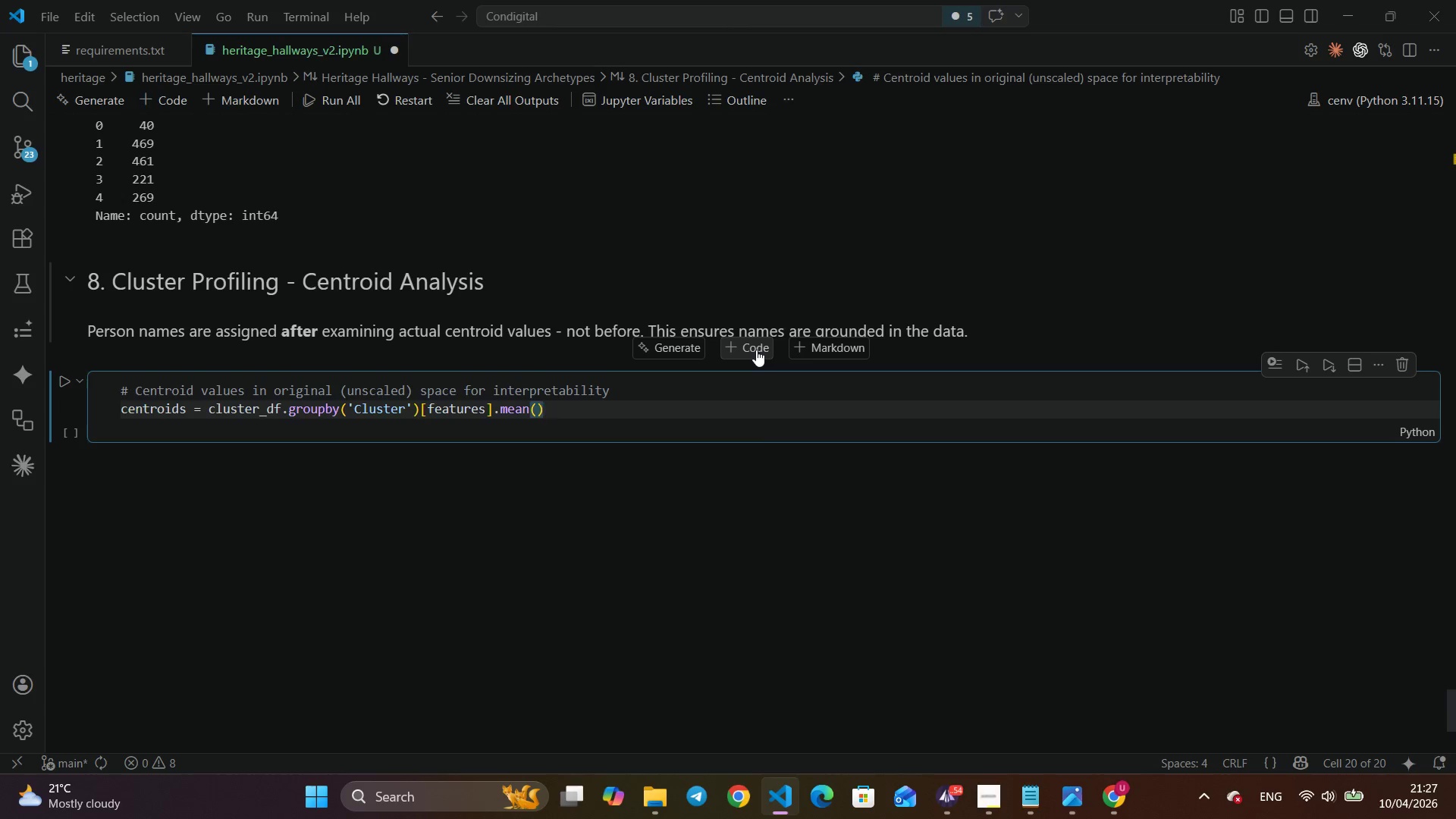 
type(.round(1)
 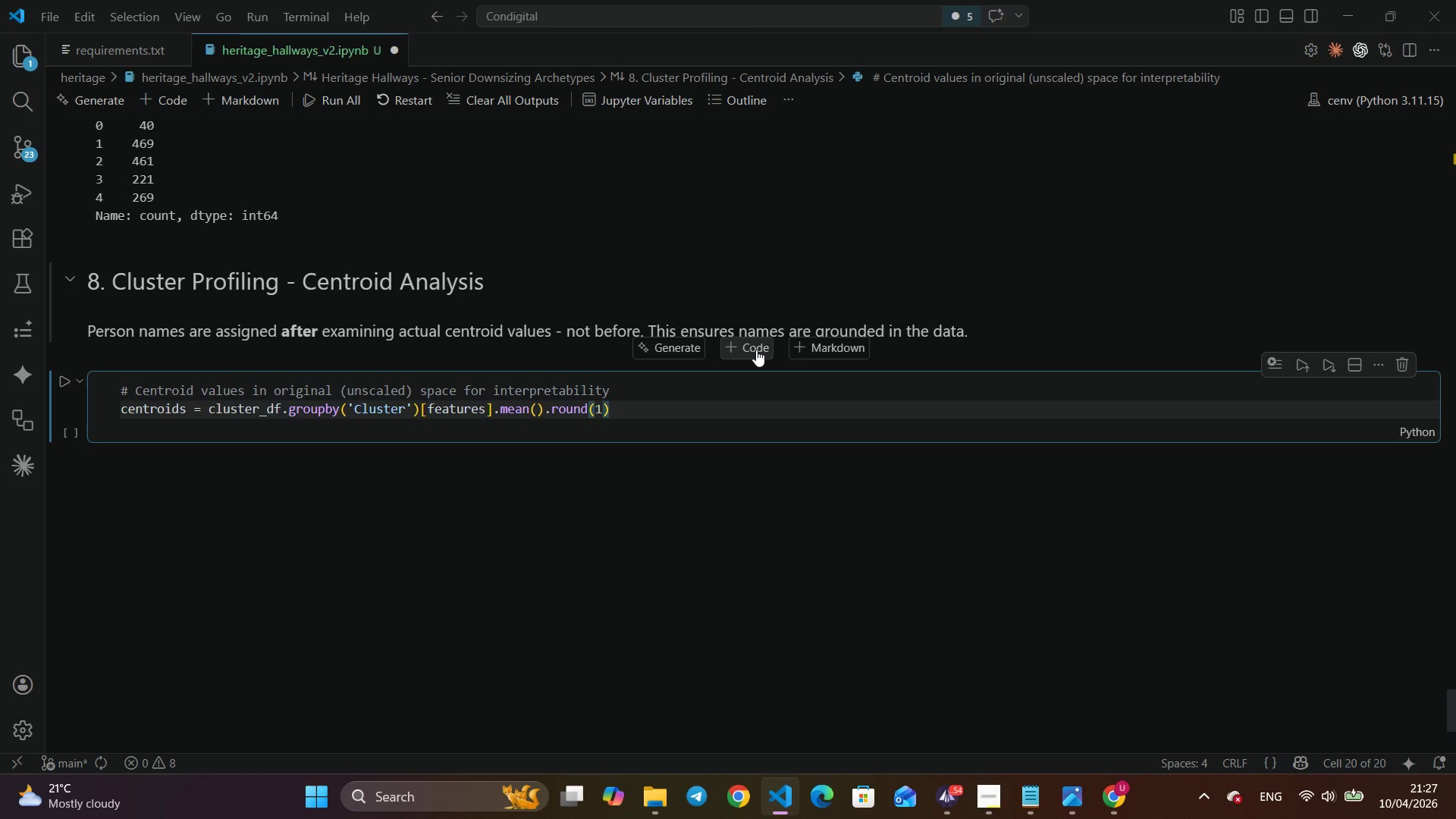 
key(ArrowRight)
 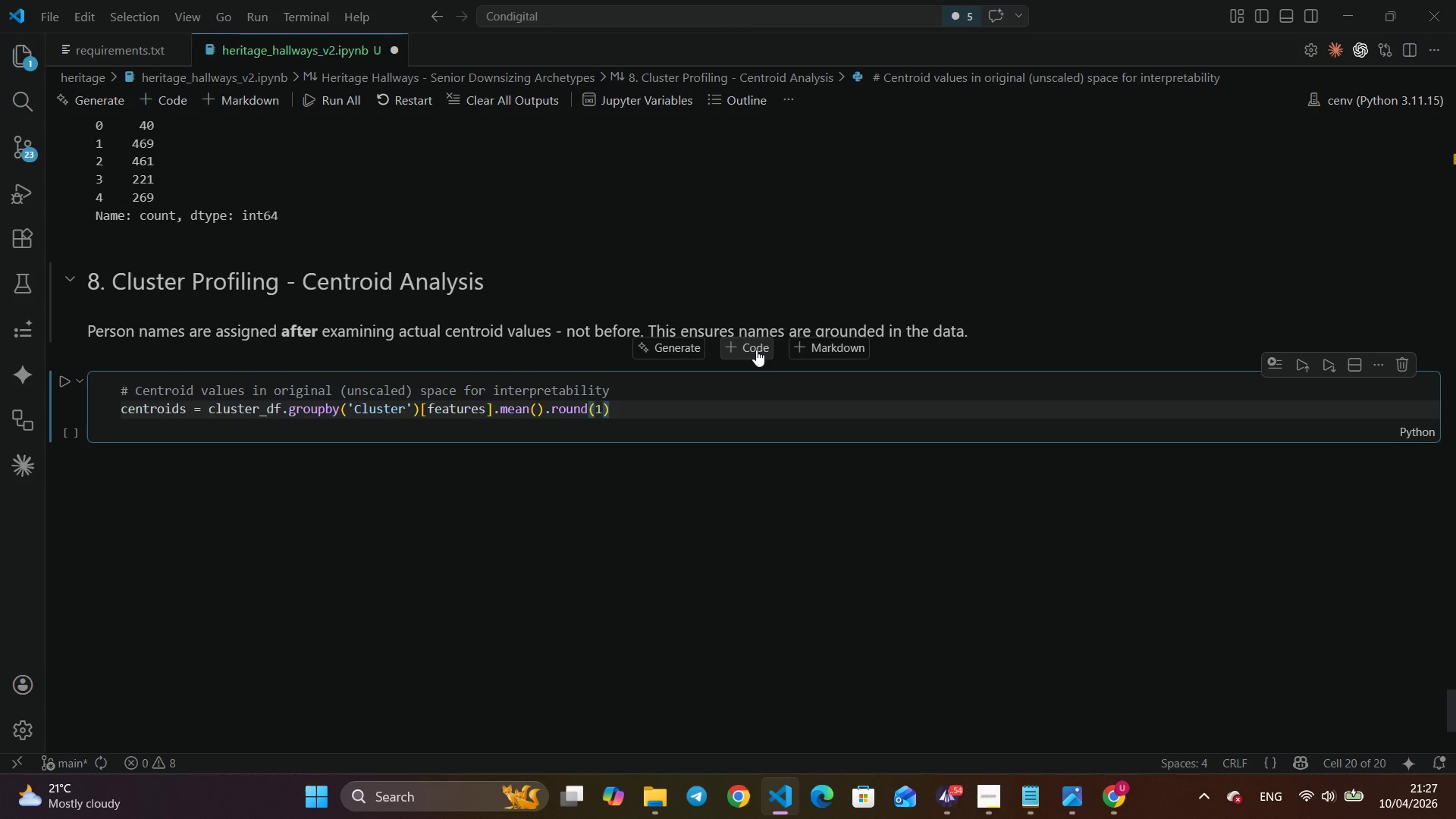 
type(4pri)
key(Backspace)
key(Backspace)
key(Backspace)
key(Backspace)
 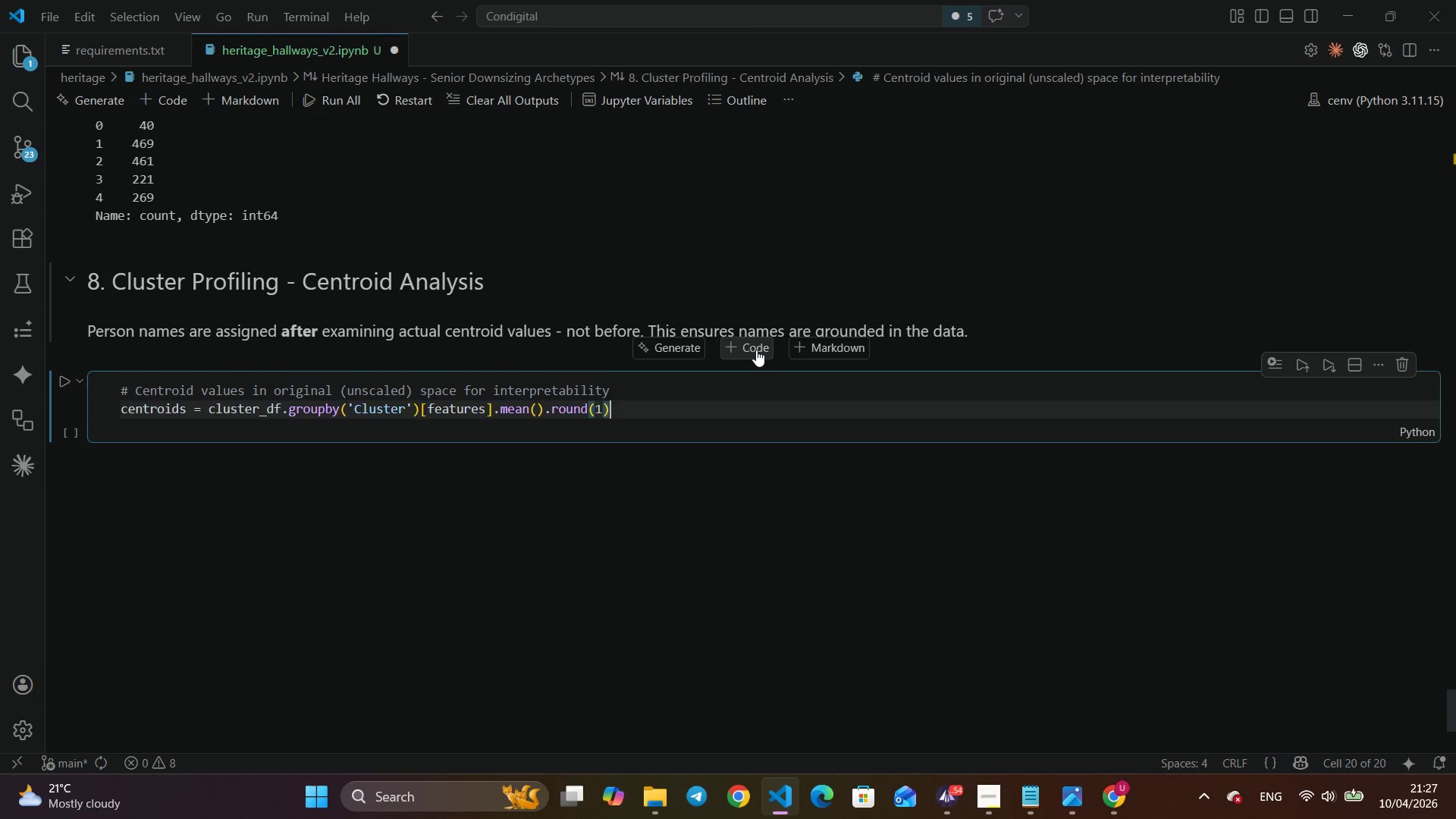 
key(Enter)
 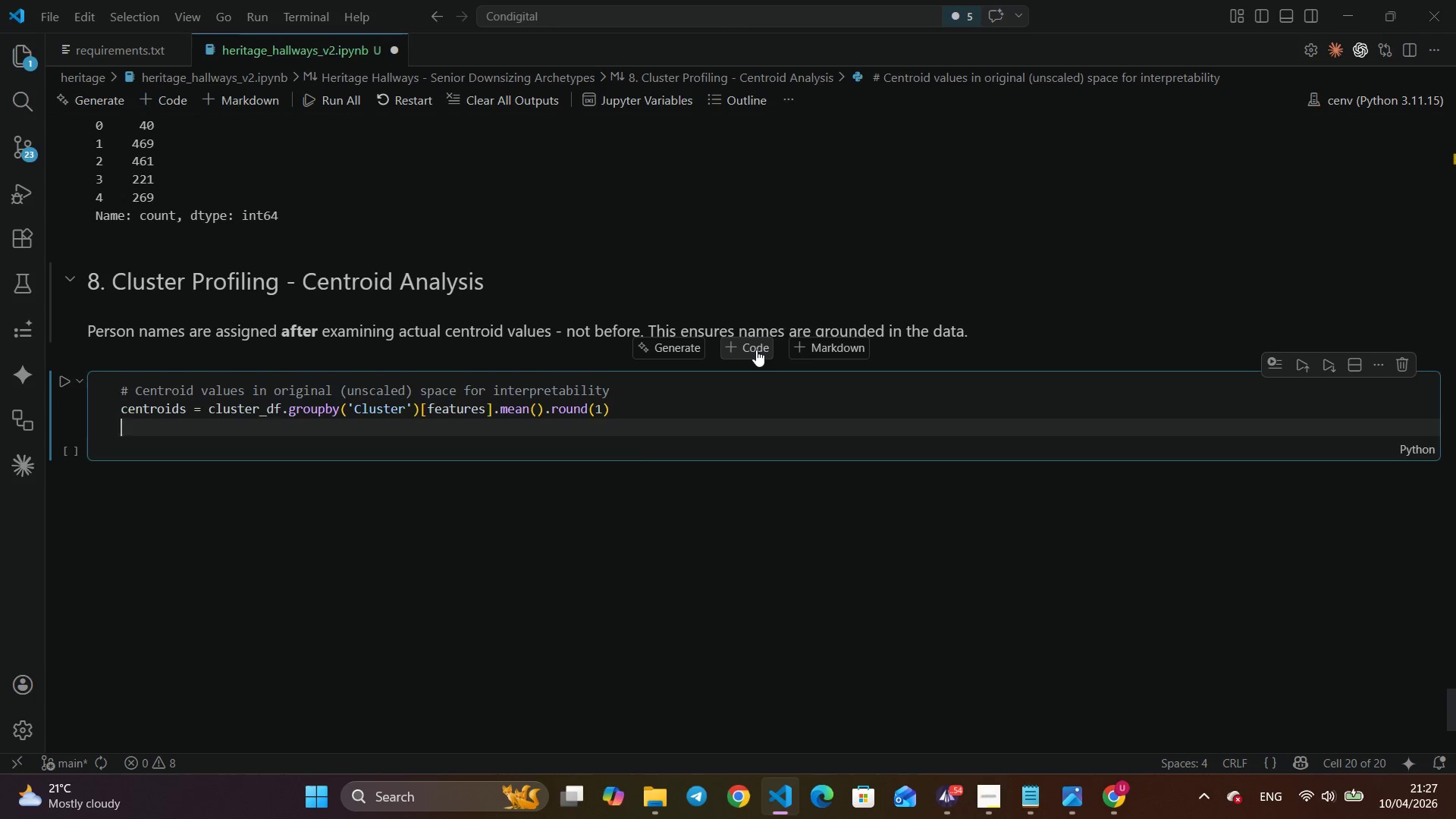 
type(print('S)
key(Backspace)
type(Cluster centroids (original scale)
 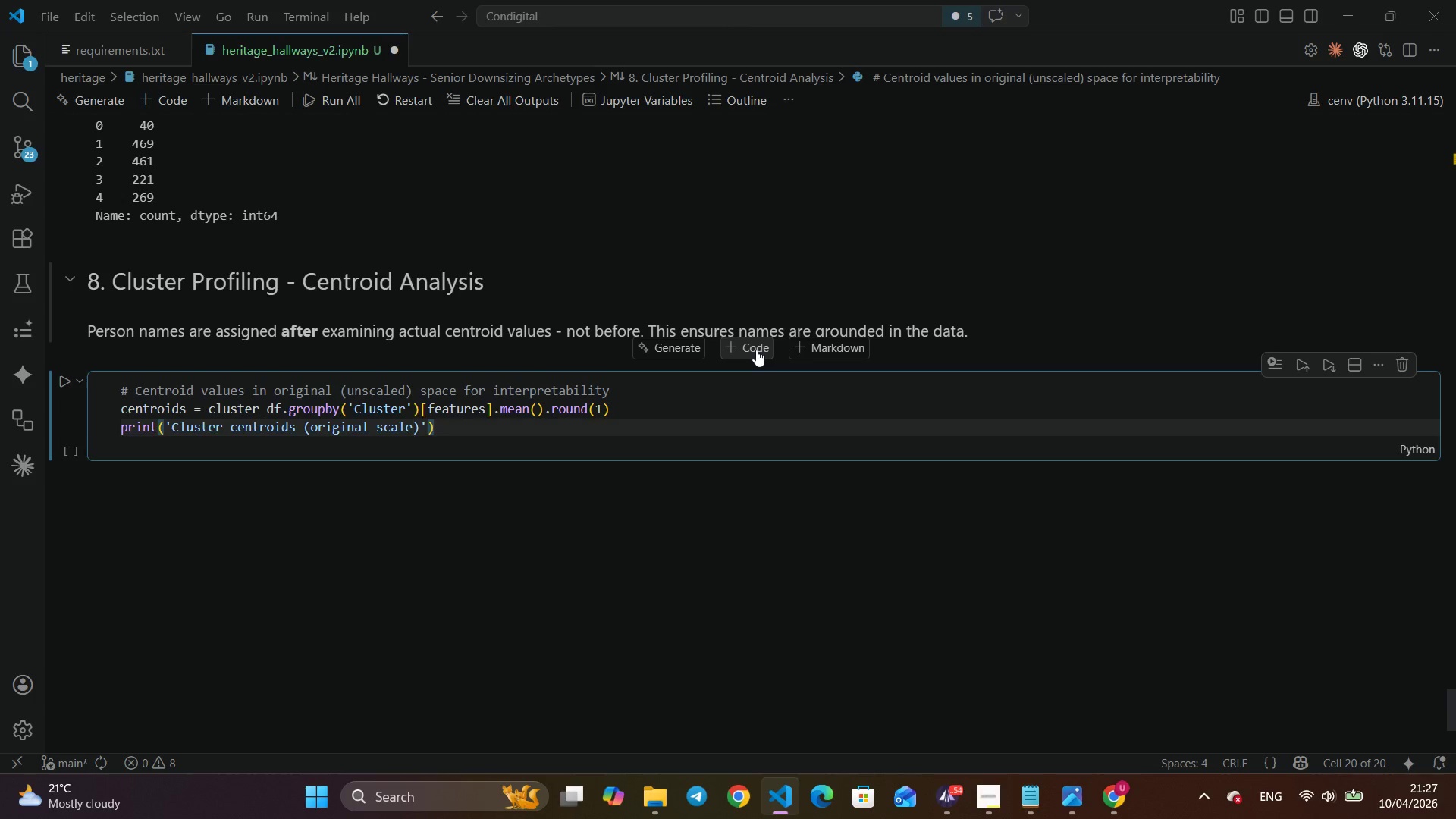 
key(ArrowRight)
 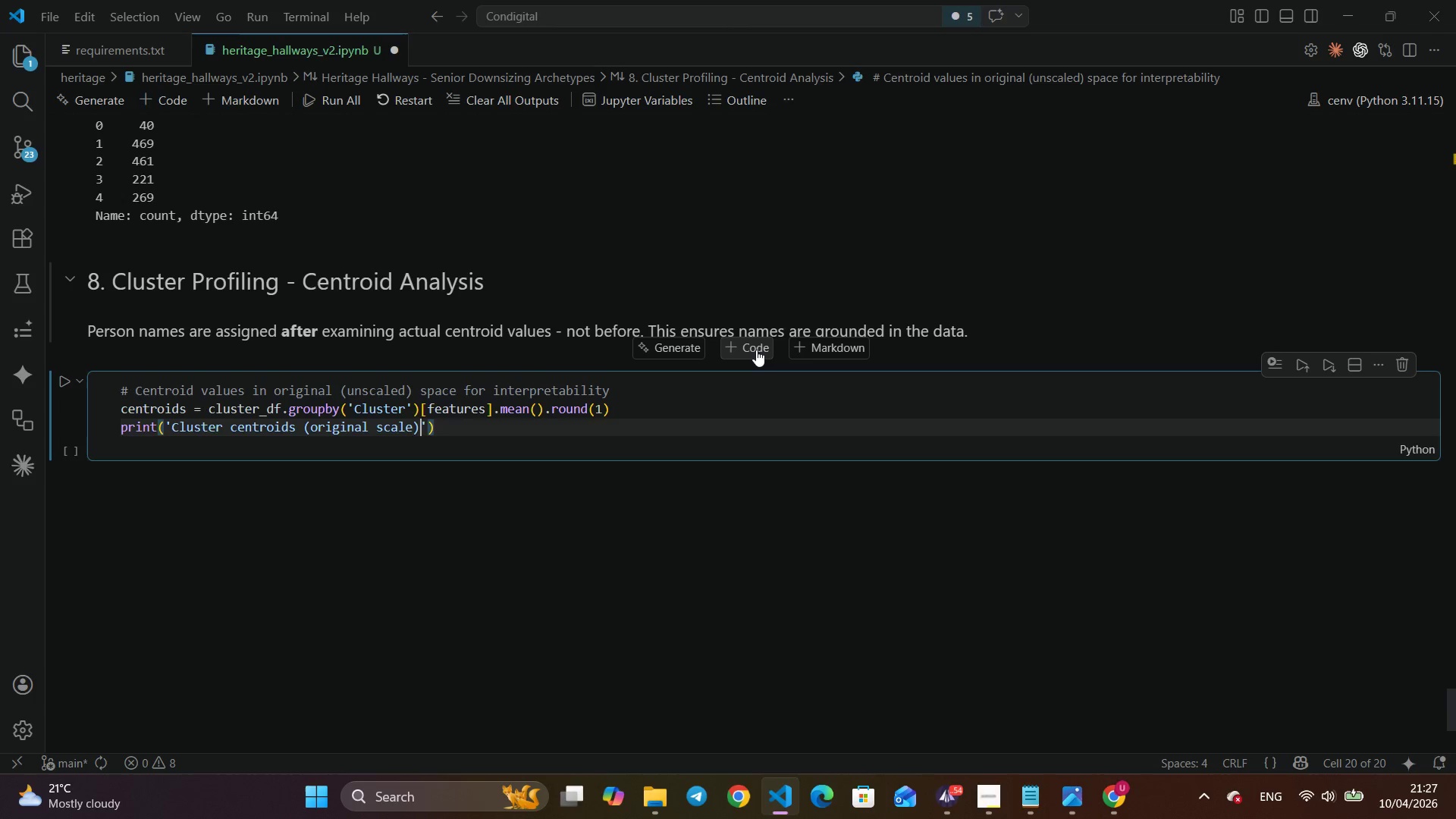 
key(Shift+Semicolon)
 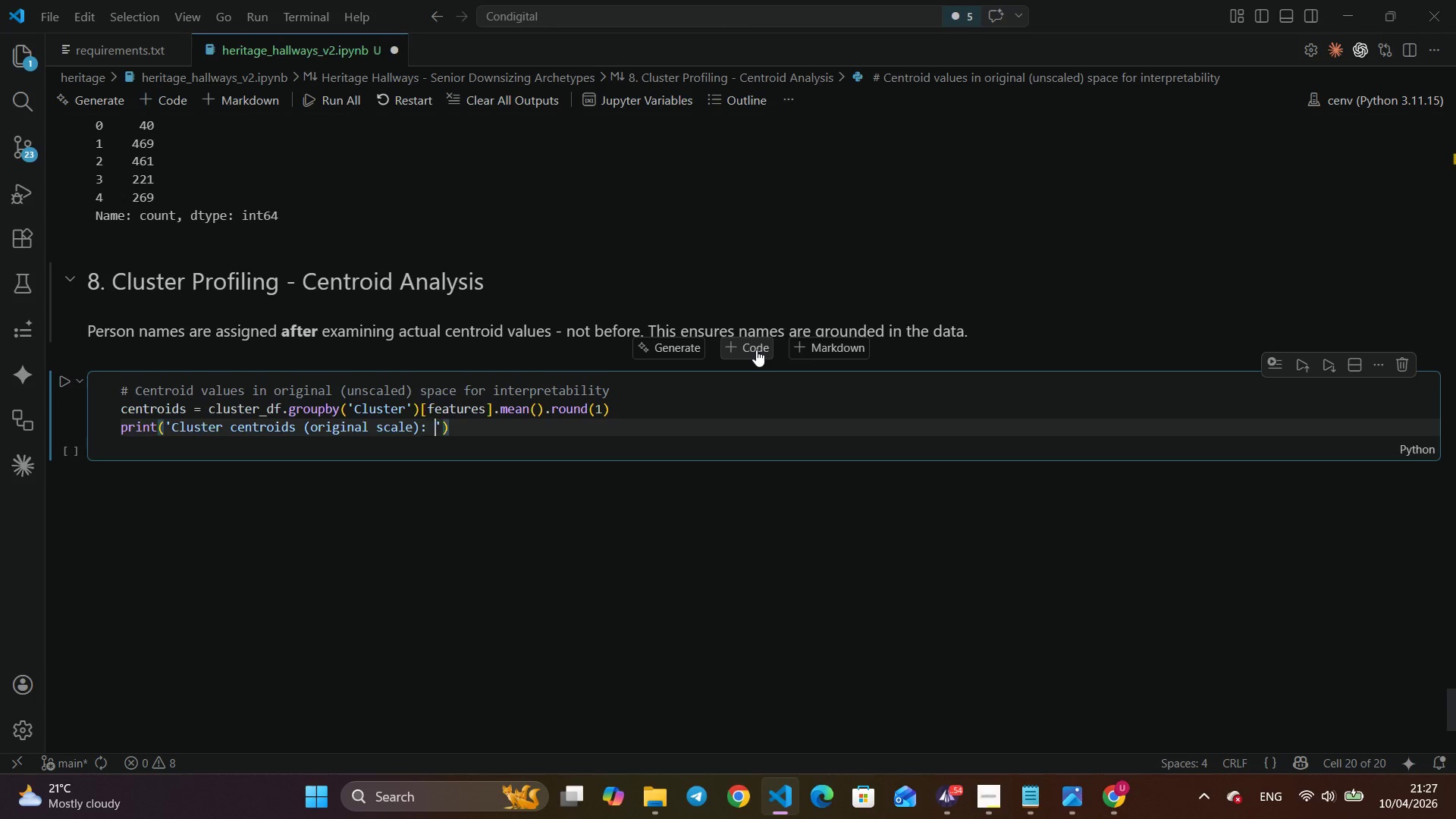 
key(Space)
 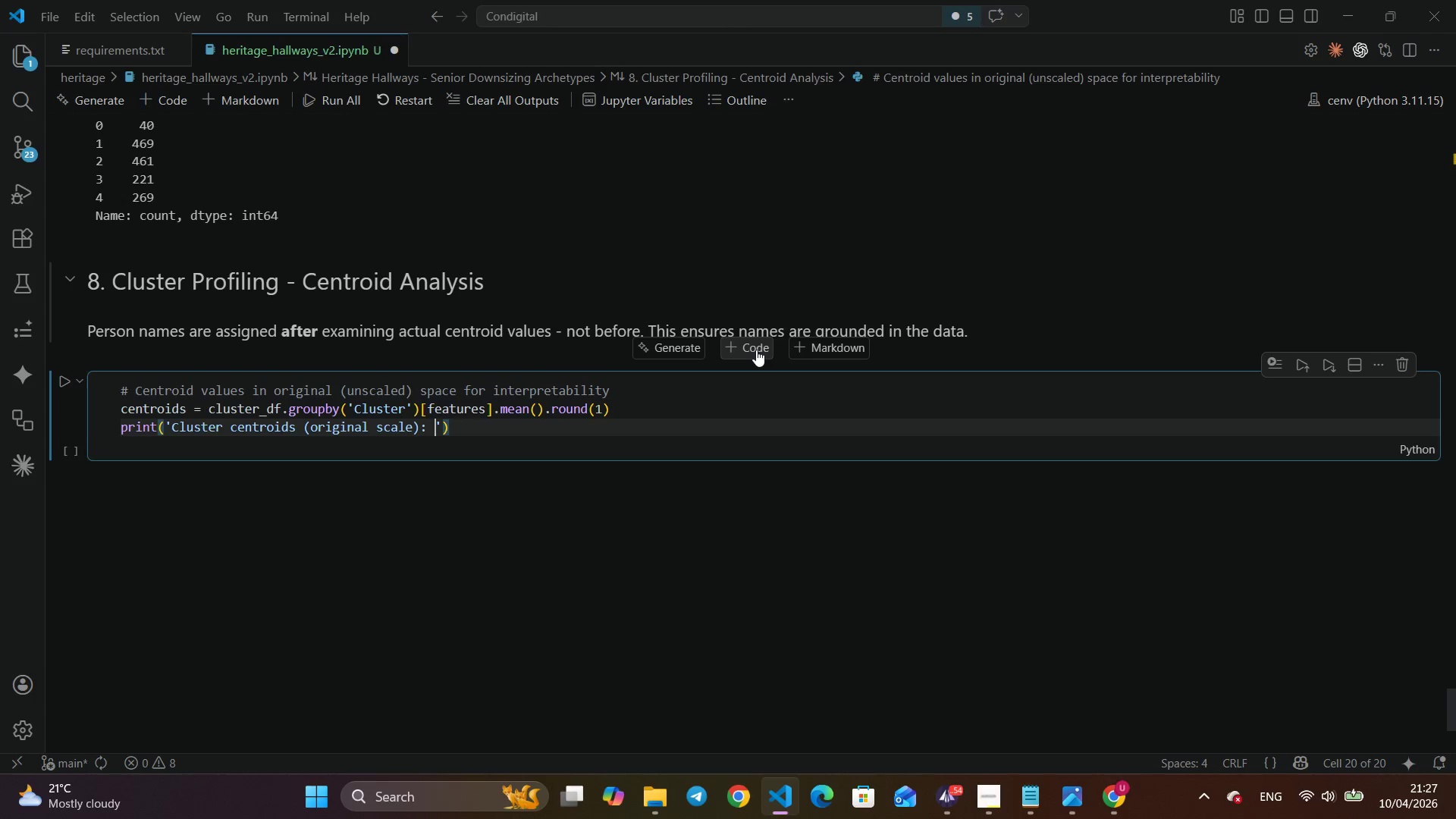 
key(ArrowRight)
 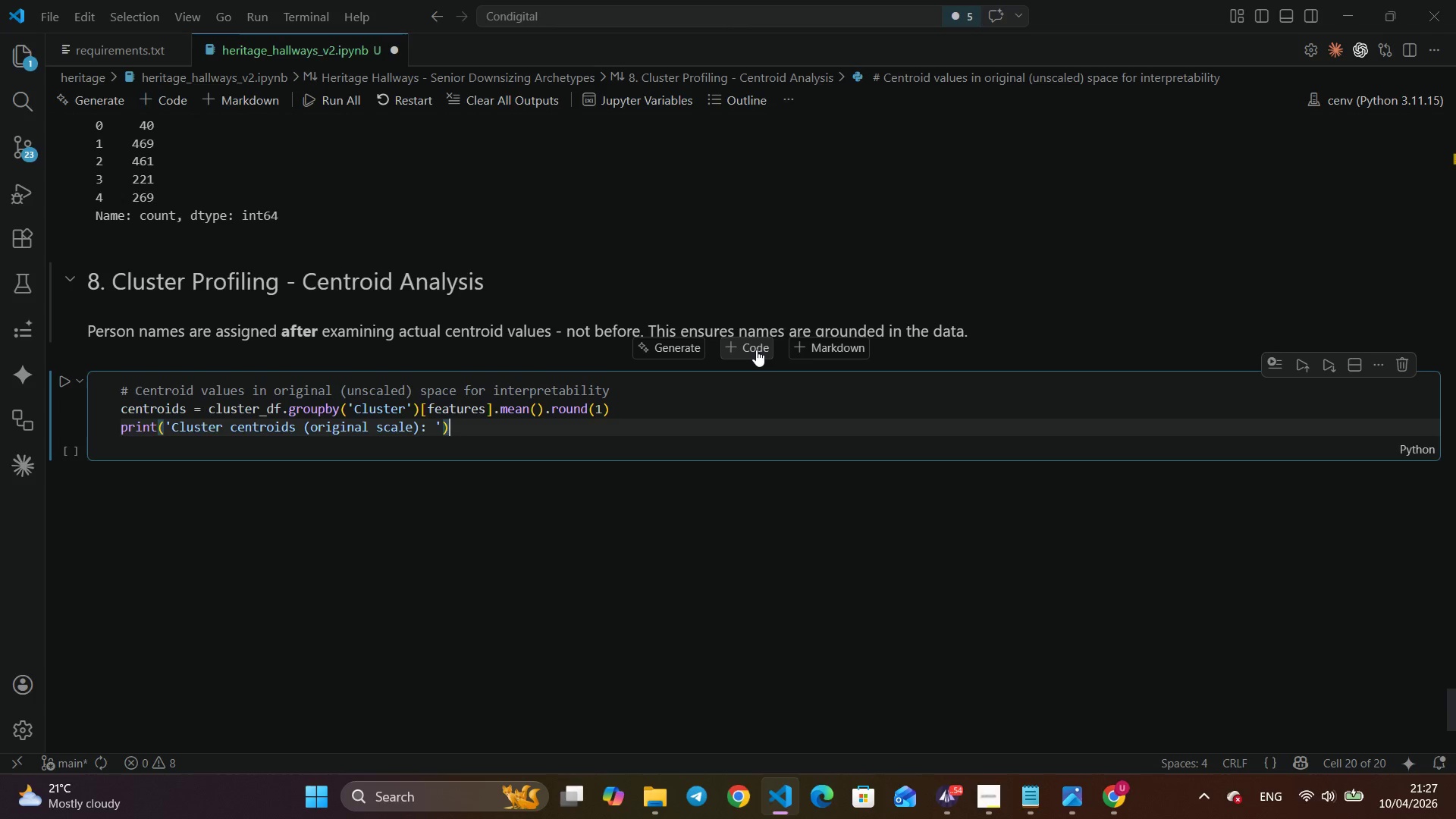 
key(ArrowRight)
 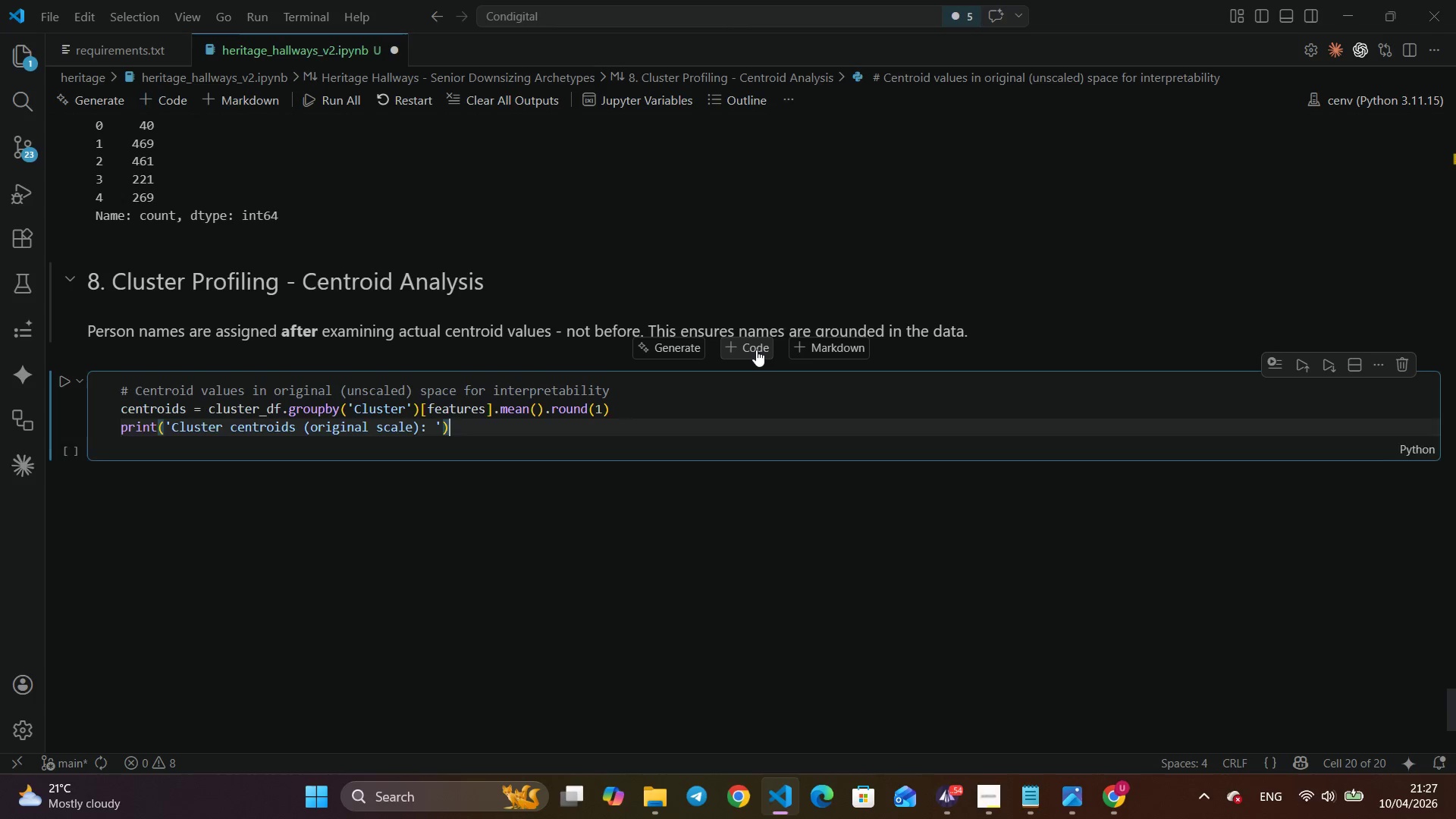 
key(Enter)
 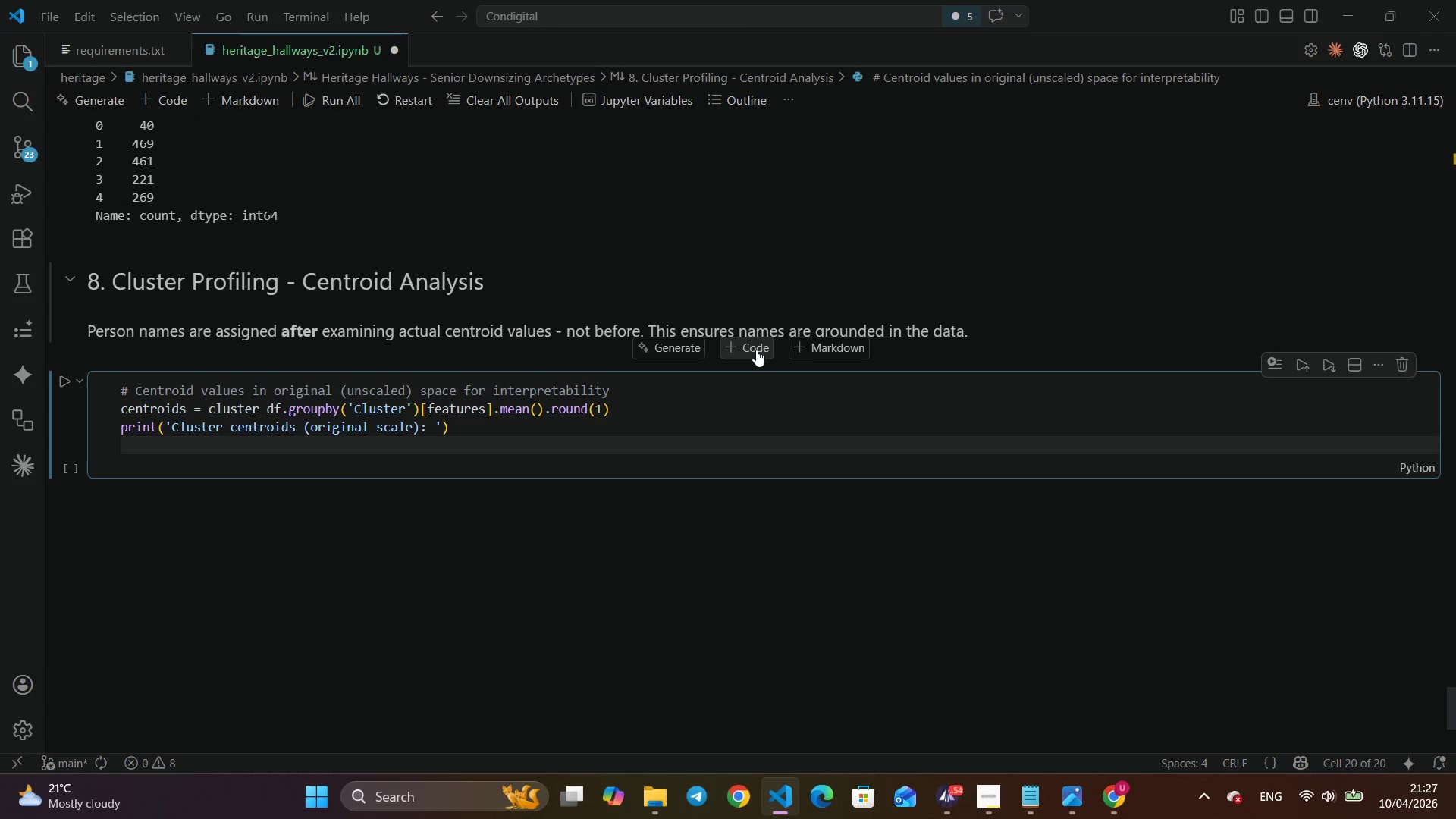 
type(cen)
 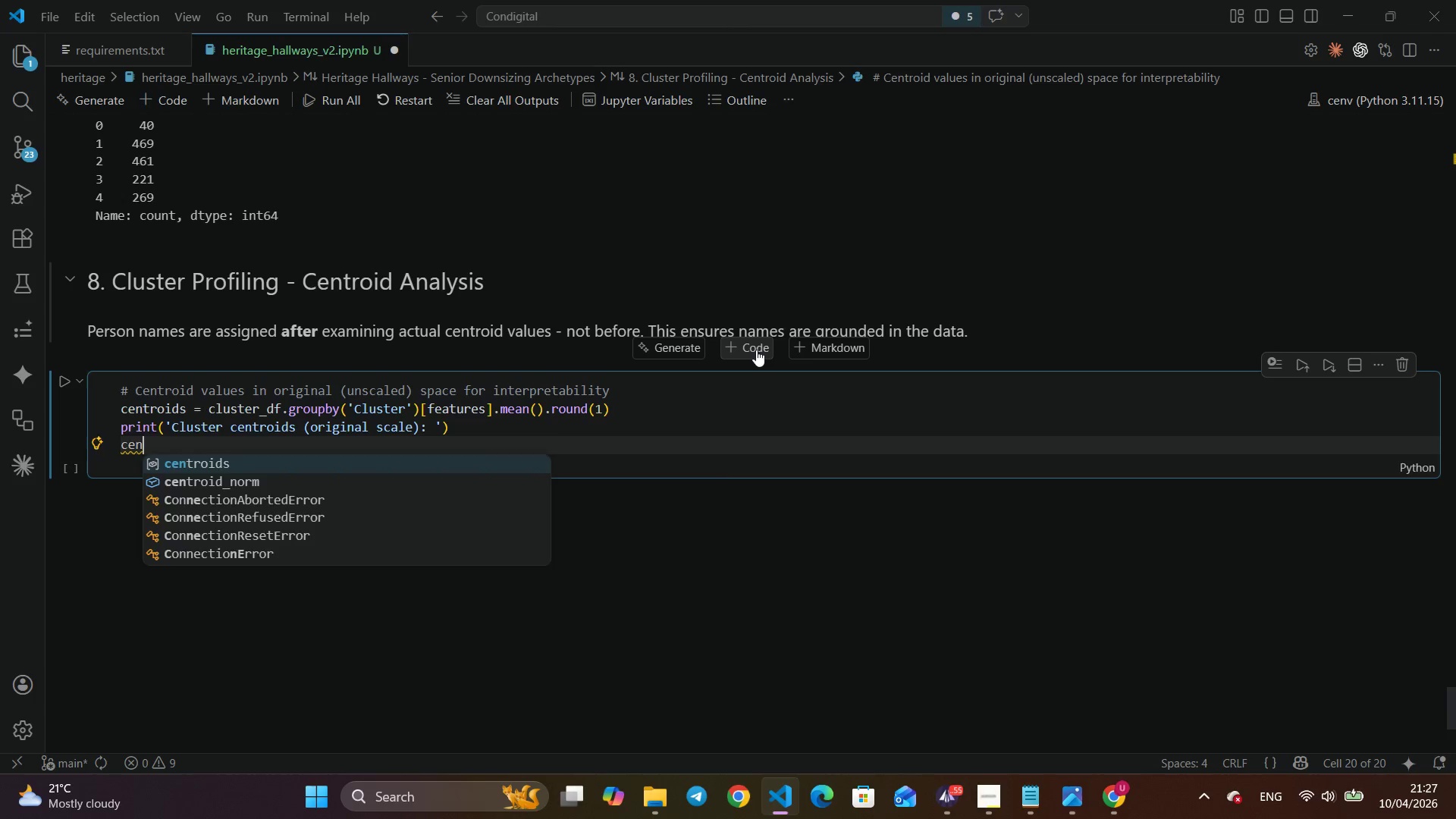 
key(Enter)
 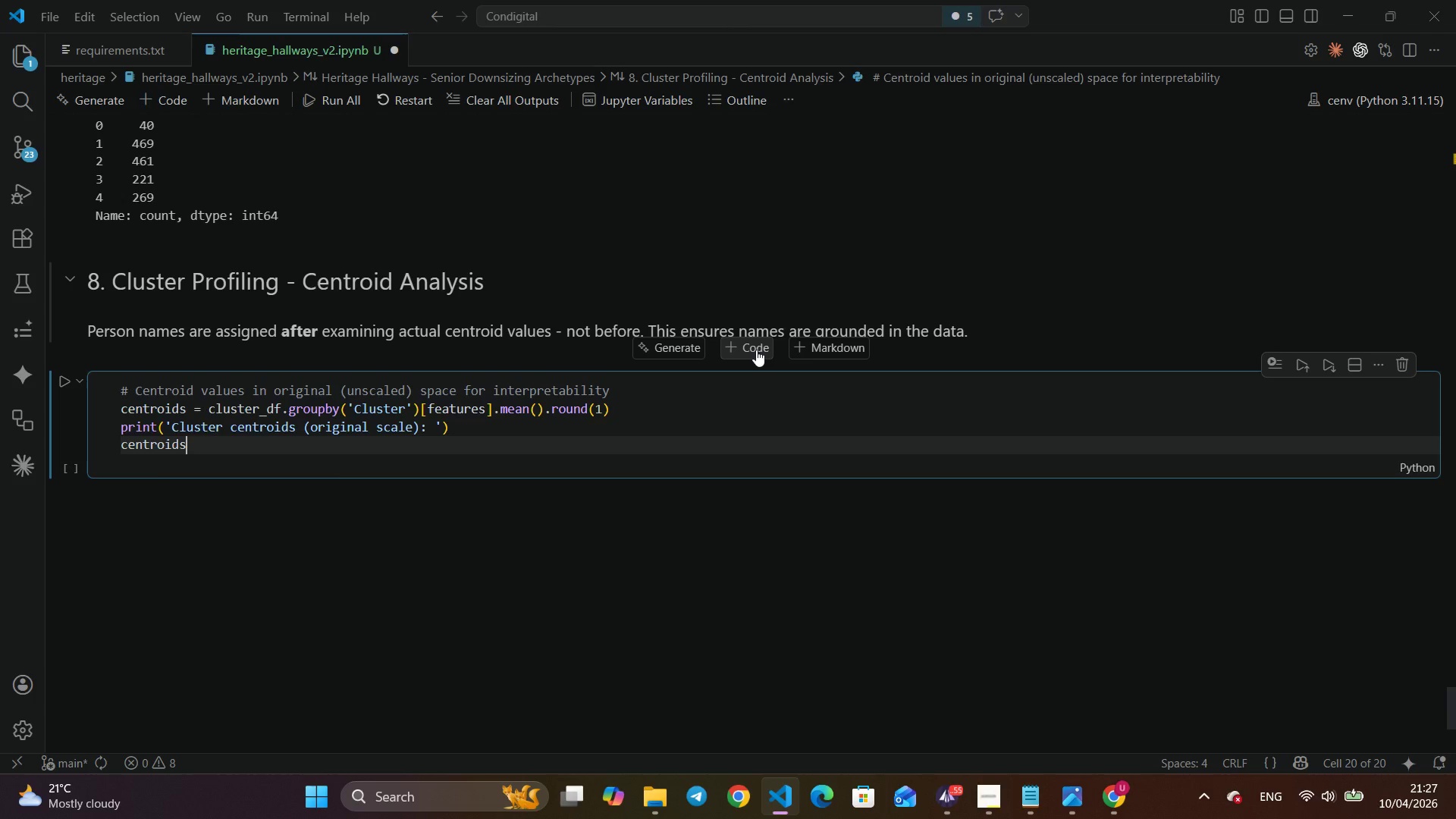 
scroll: coordinate [756, 350], scroll_direction: down, amount: 2.0
 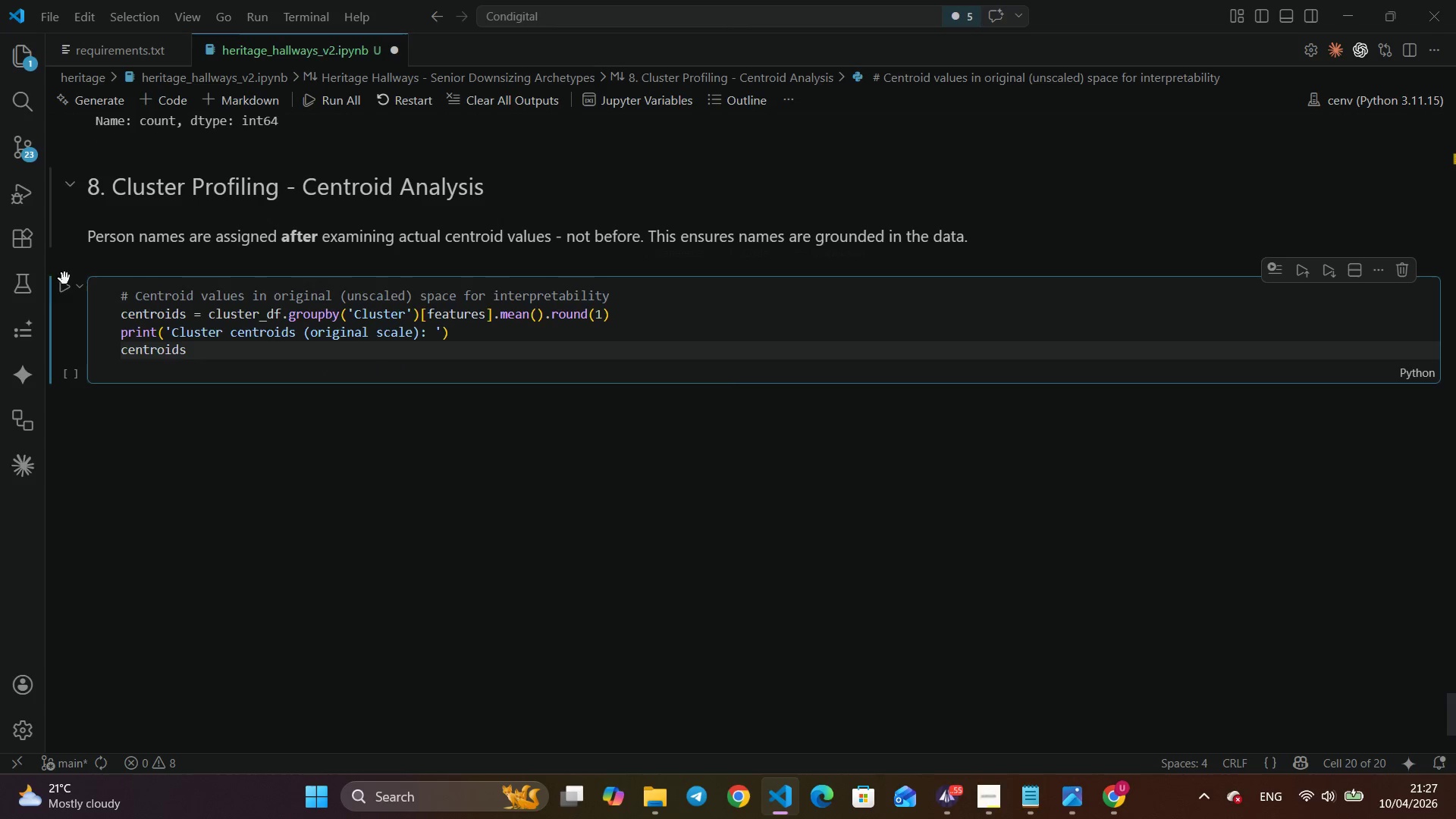 
left_click([64, 287])
 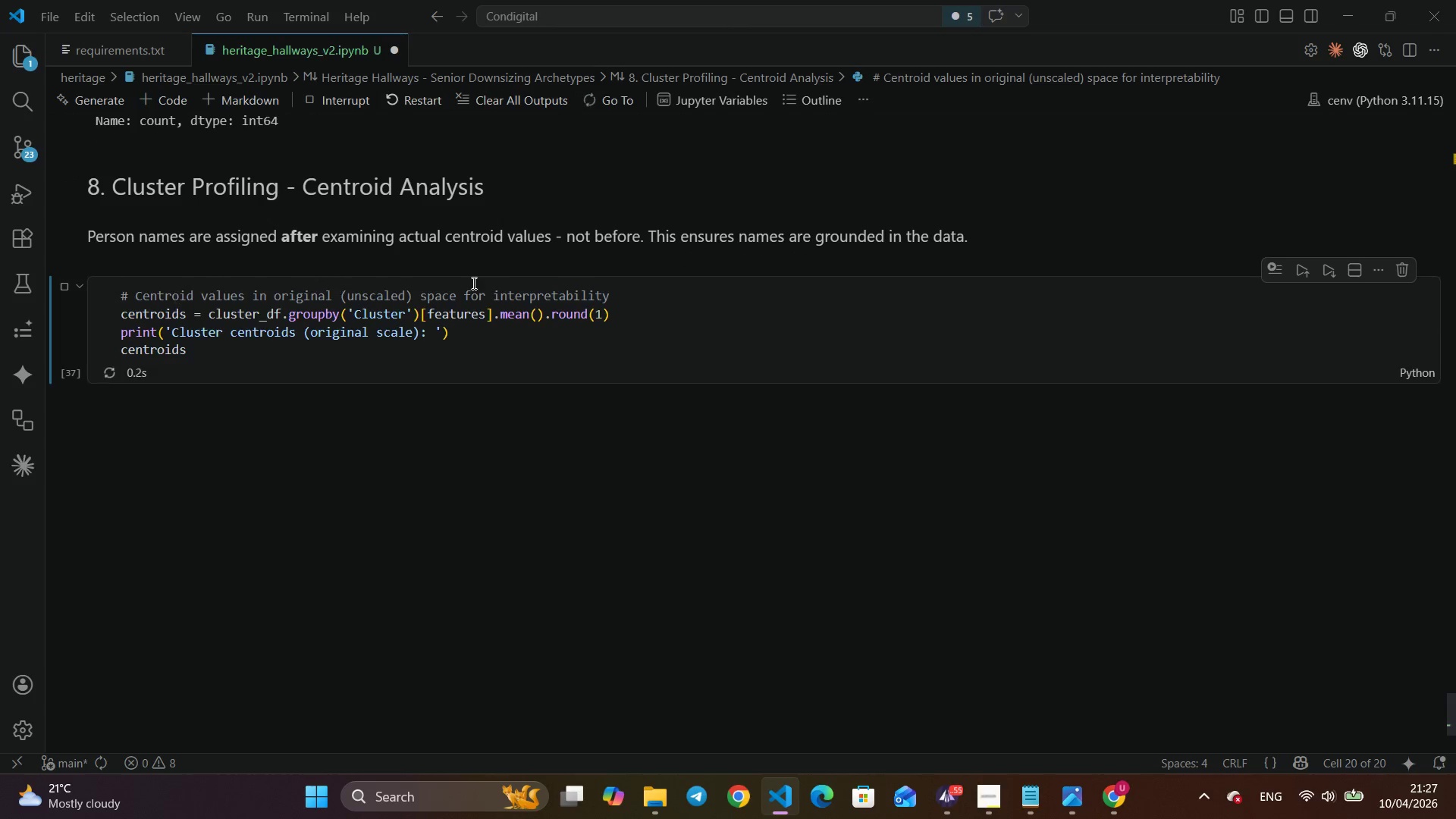 
scroll: coordinate [479, 284], scroll_direction: down, amount: 2.0
 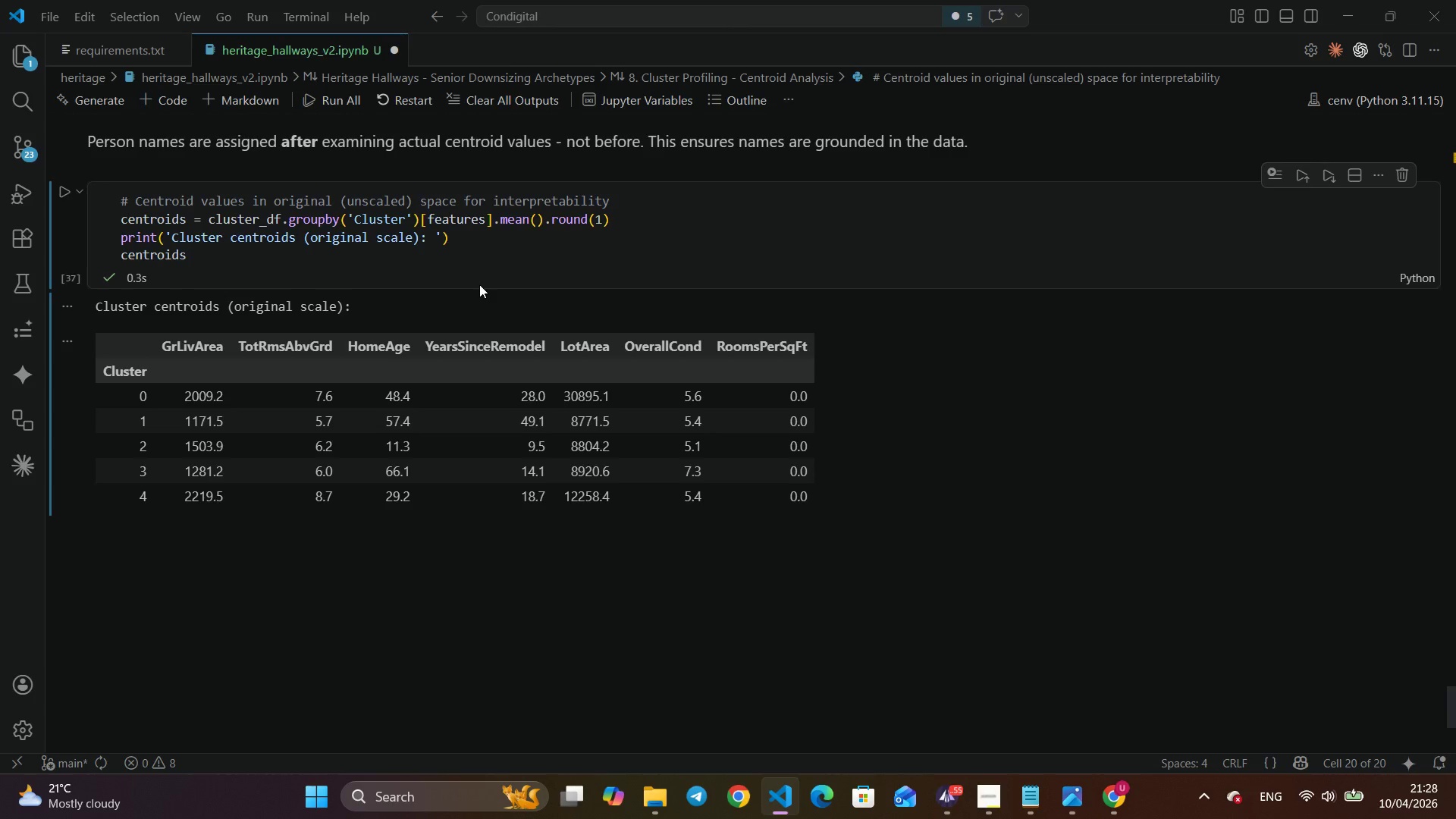 
wait(7.35)
 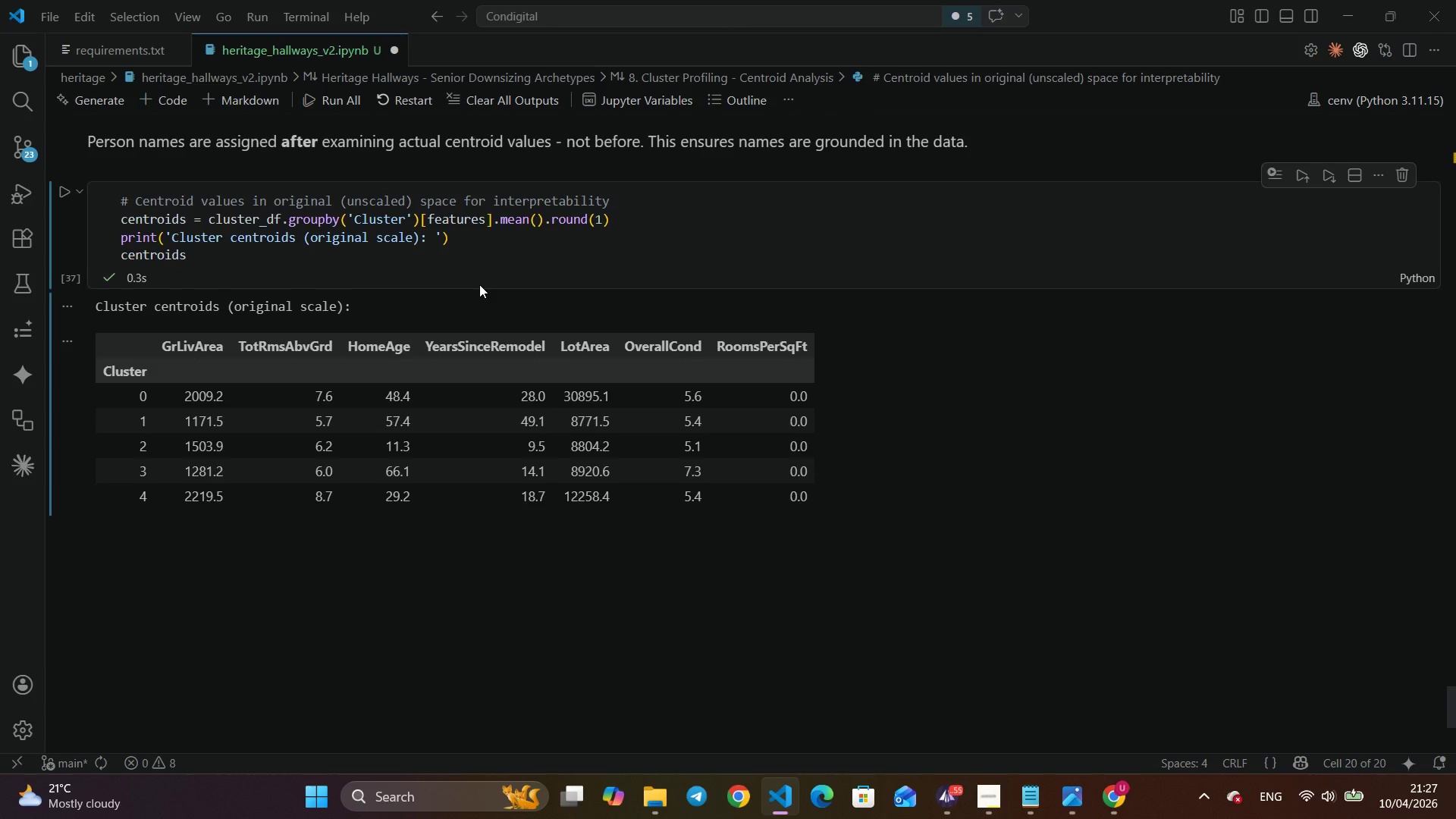 
key(Control+S)
 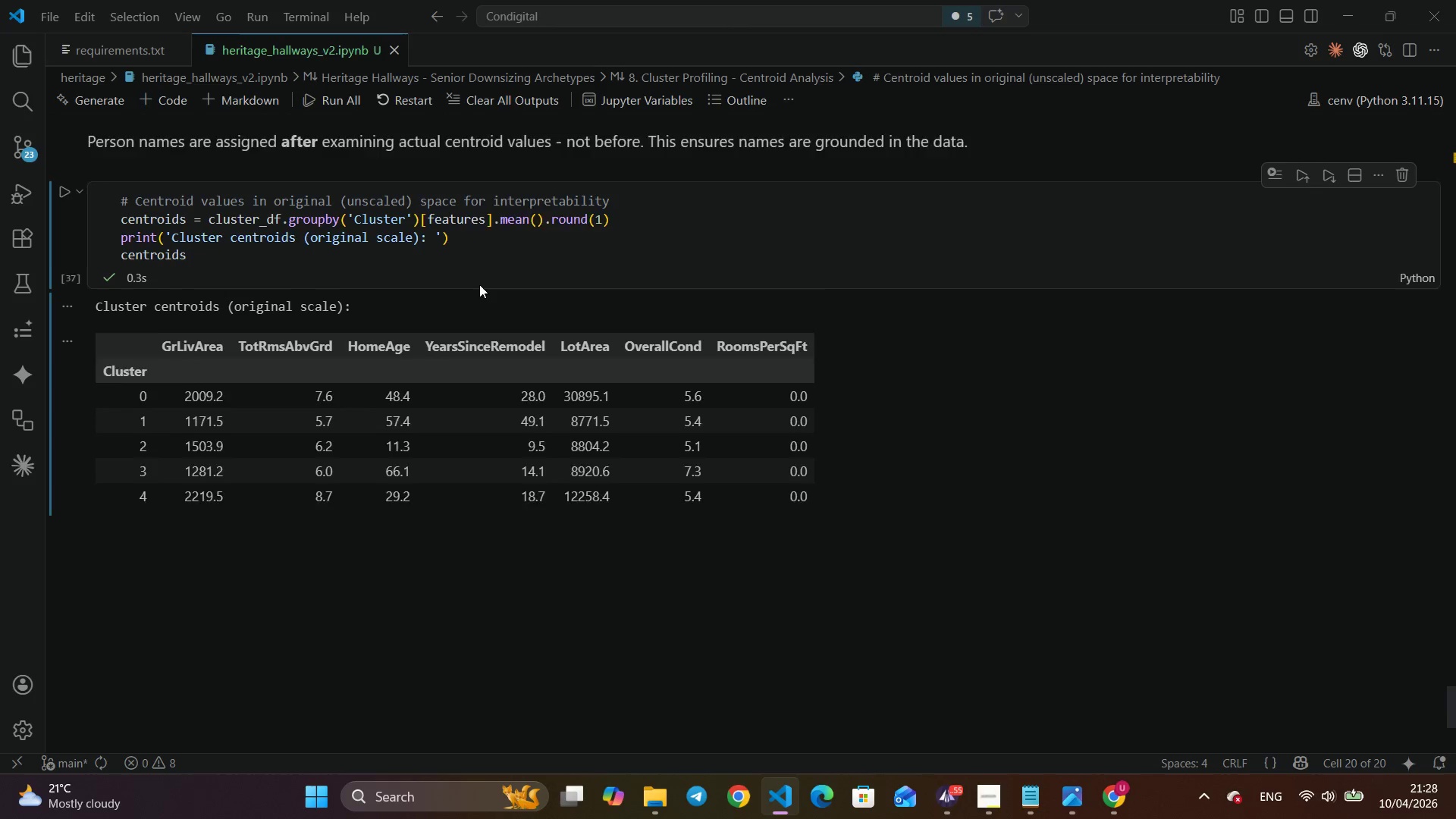 
scroll: coordinate [745, 388], scroll_direction: down, amount: 5.0
 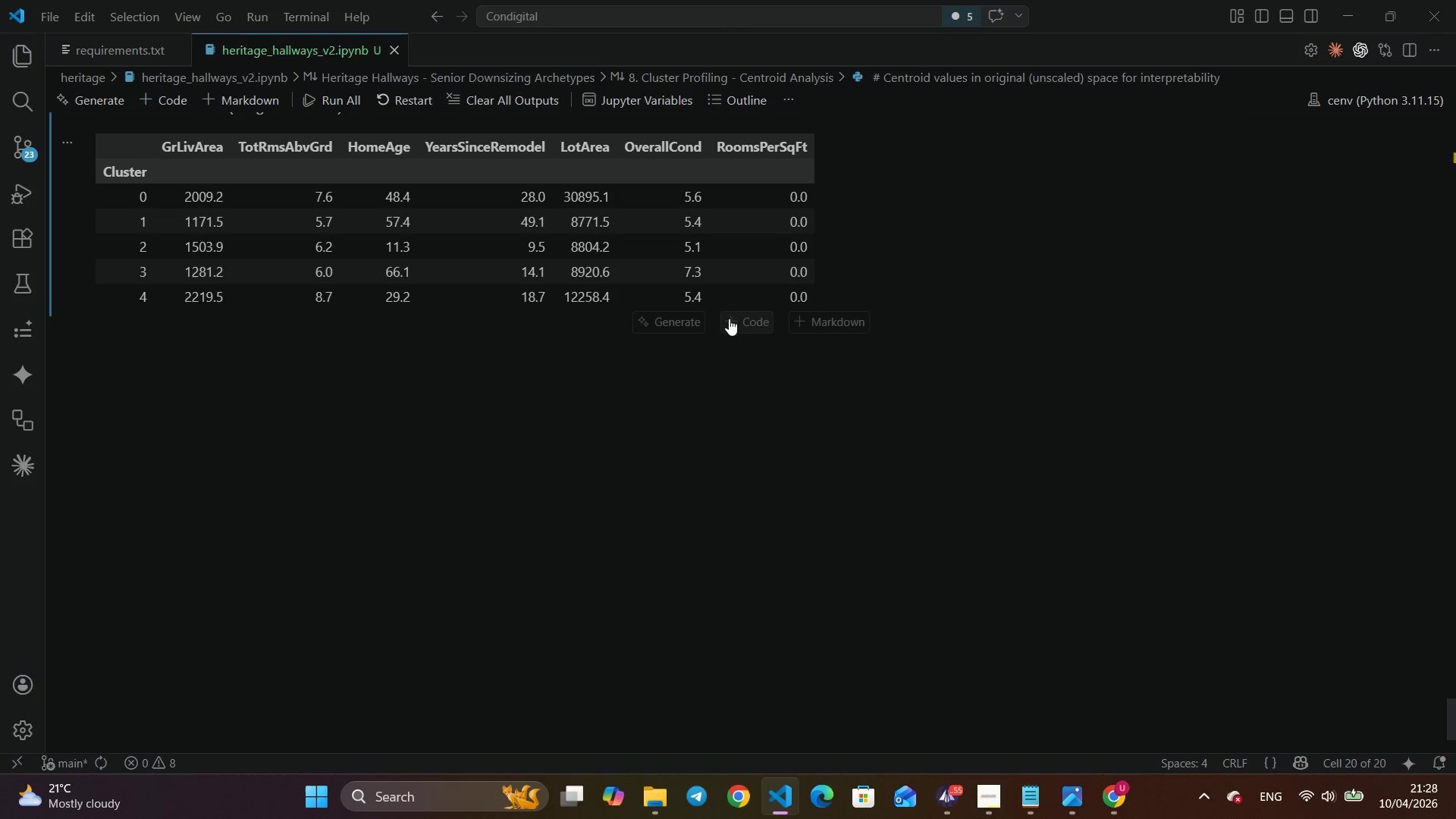 
left_click([752, 316])
 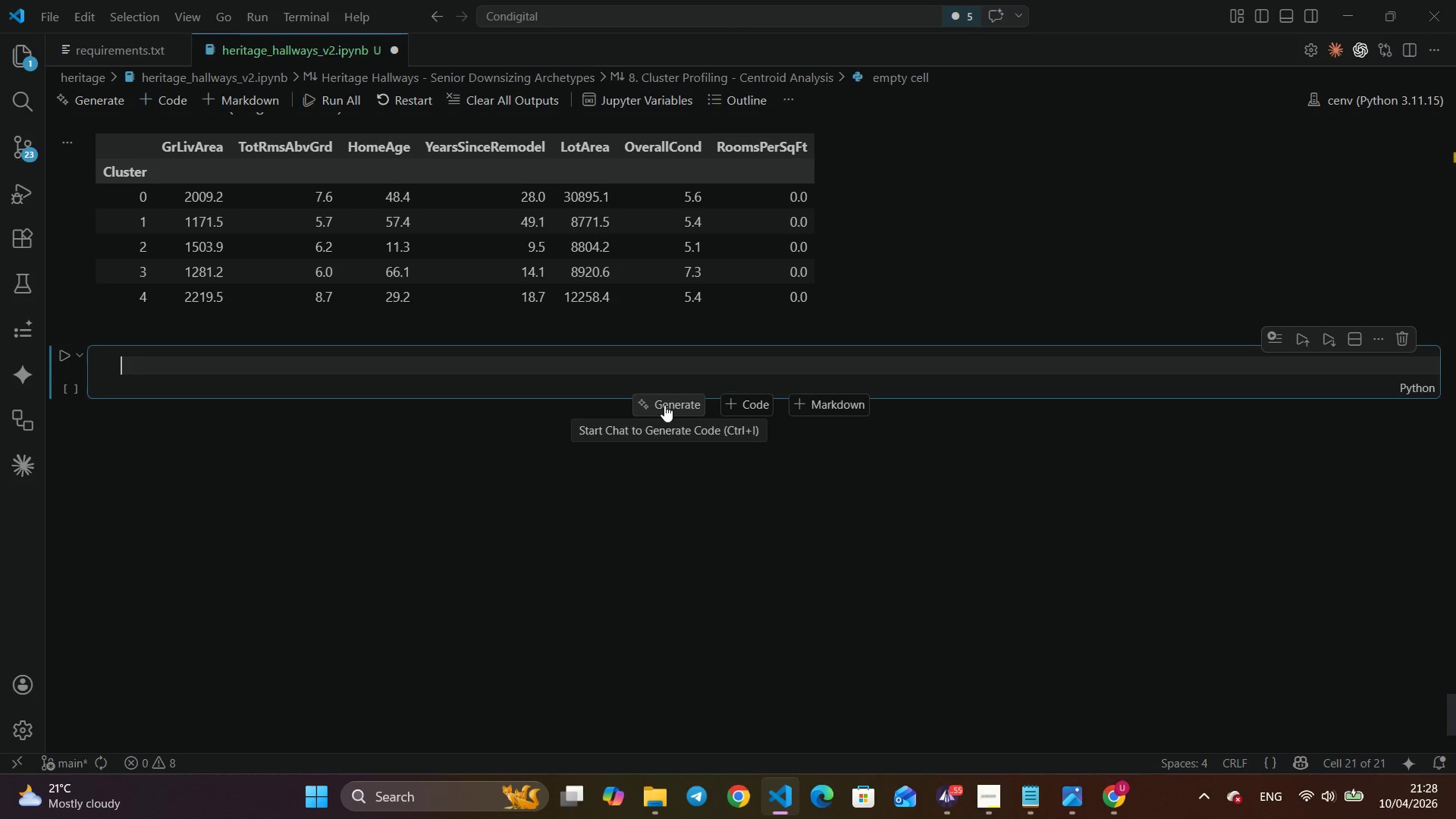 
wait(5.41)
 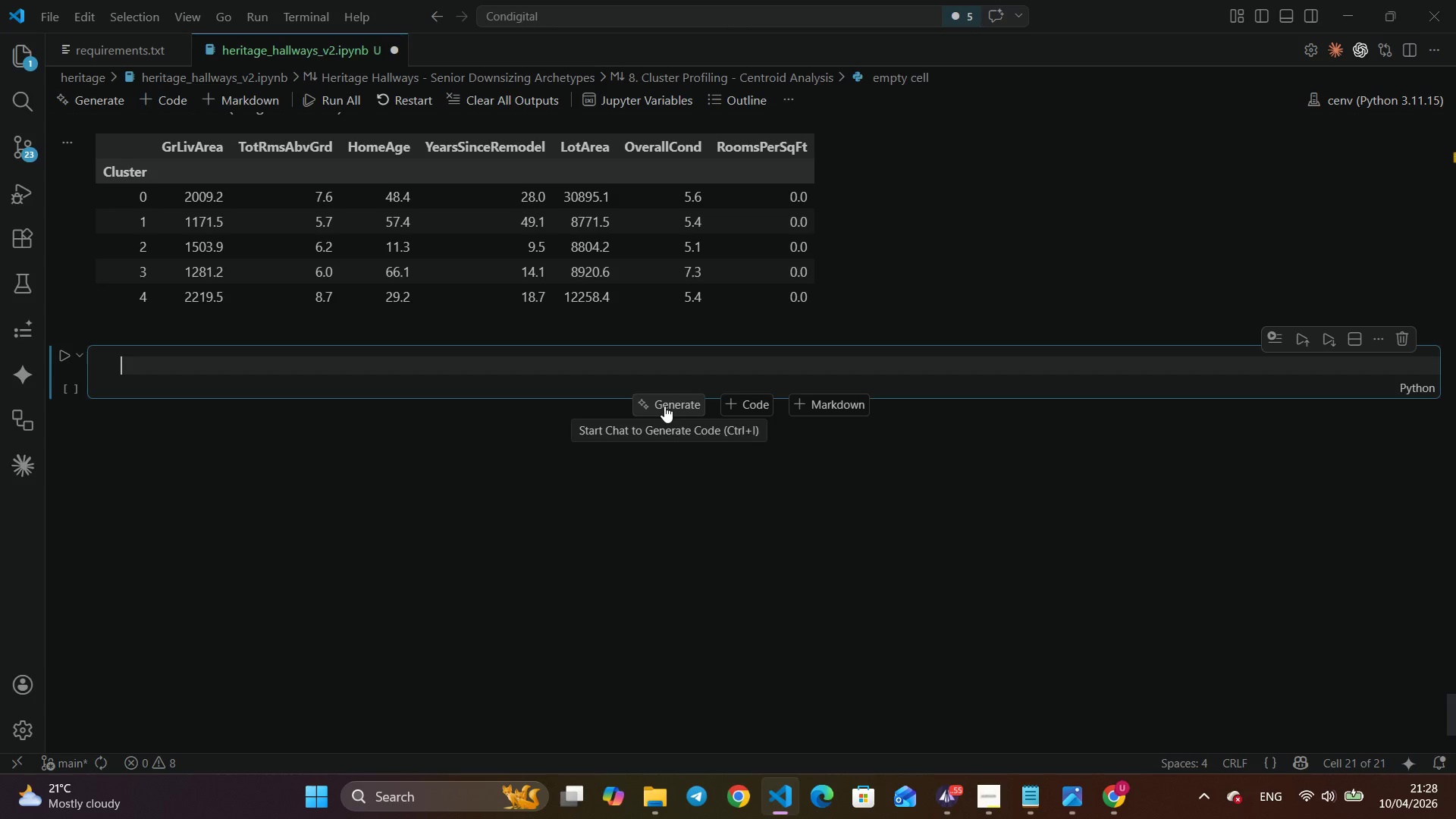 
key(Control+Shift+ShiftRight)
 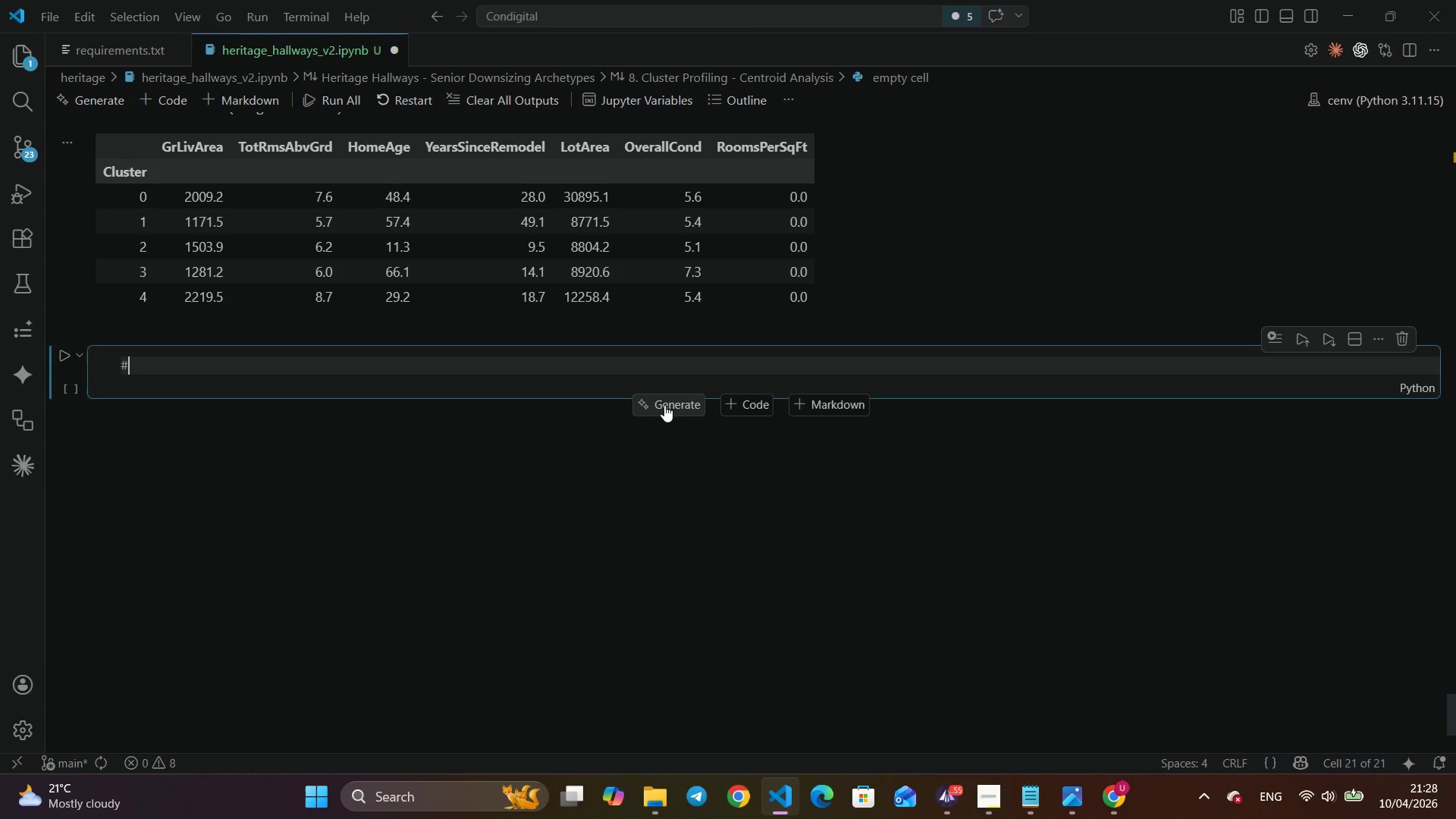 
key(Control+Shift+3)
 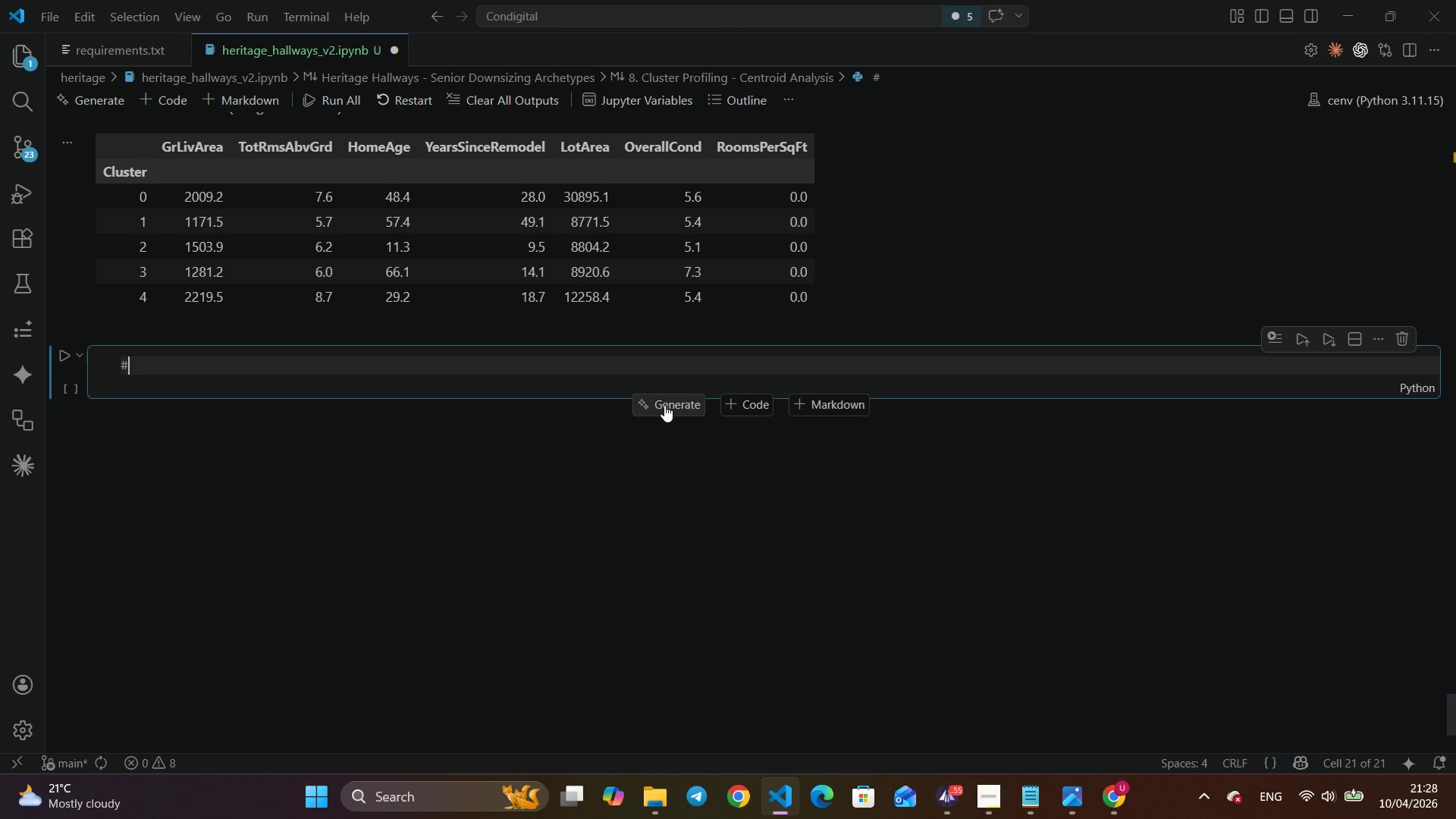 
key(Control+Space)
 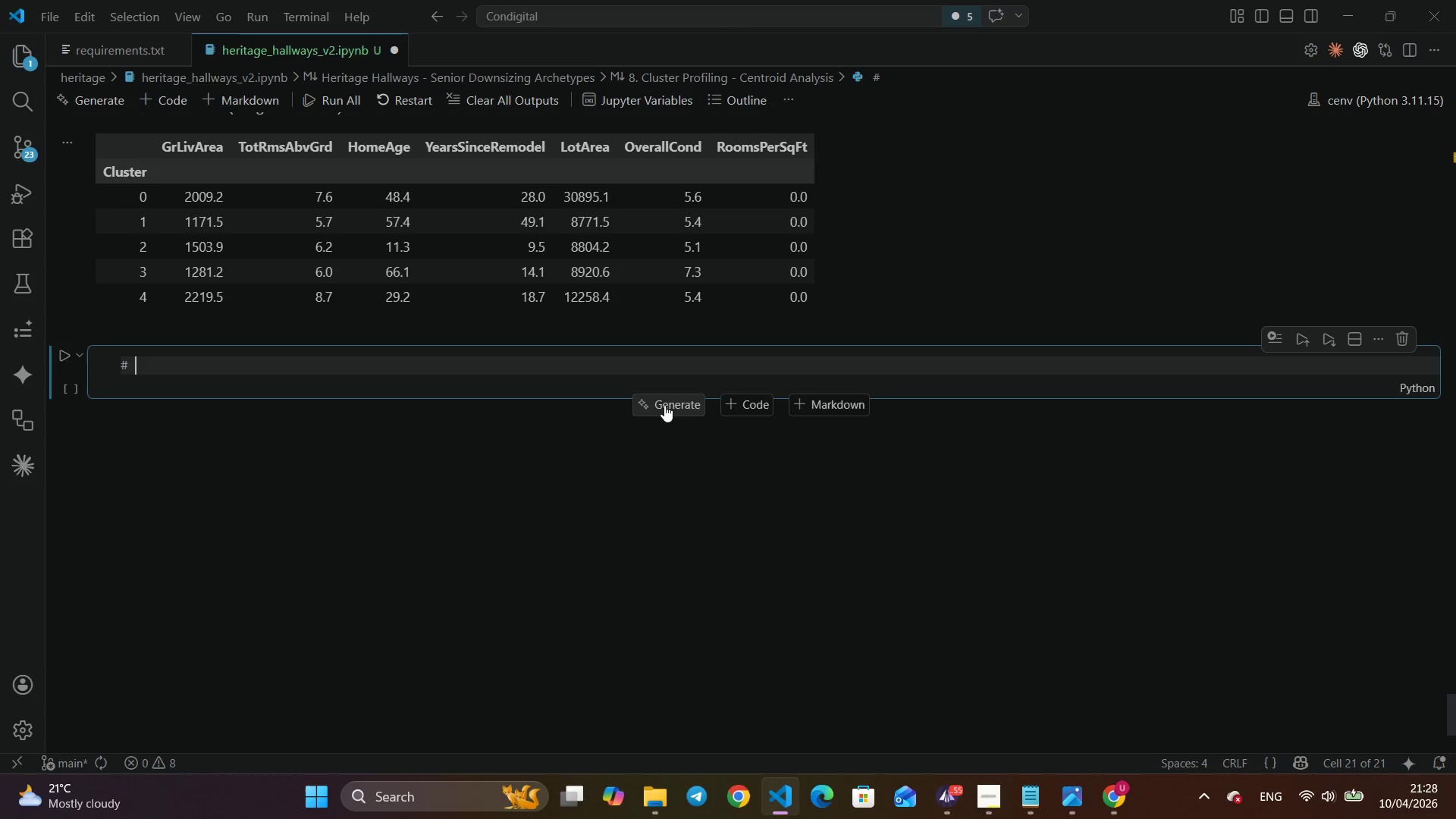 
key(Control+Shift+ShiftRight)
 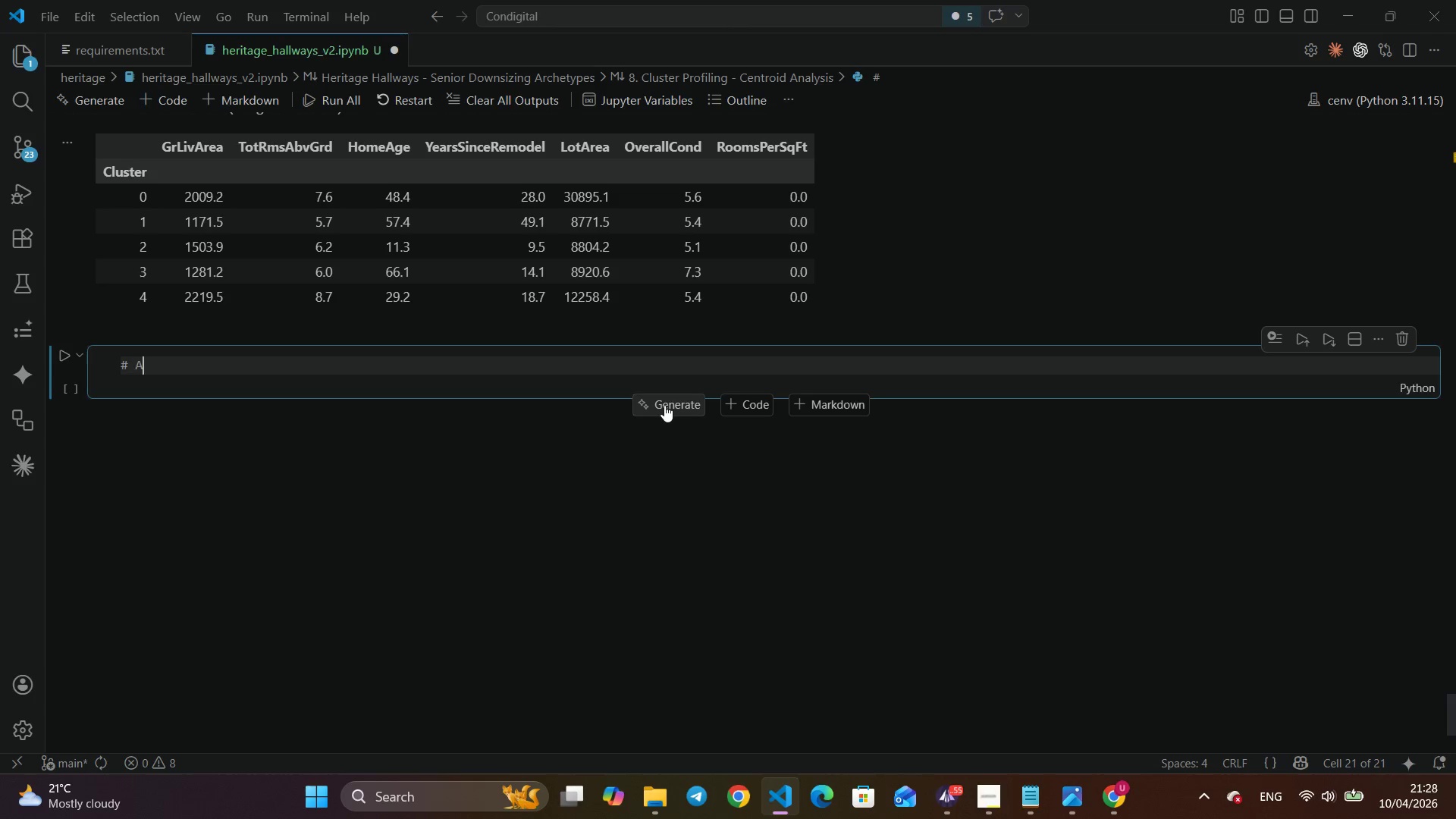 
key(Control+Shift+A)
 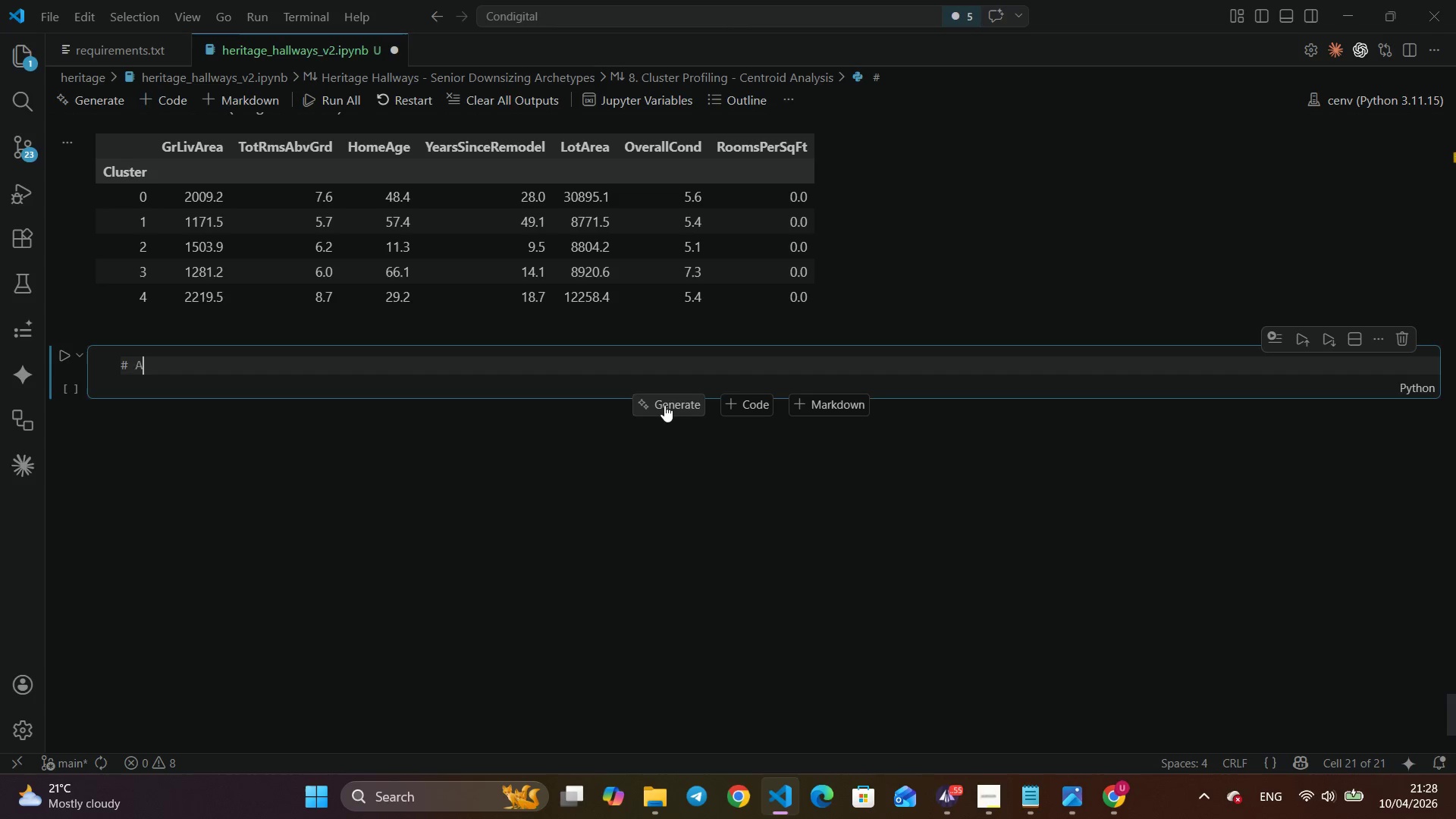 
key(Control+S)
 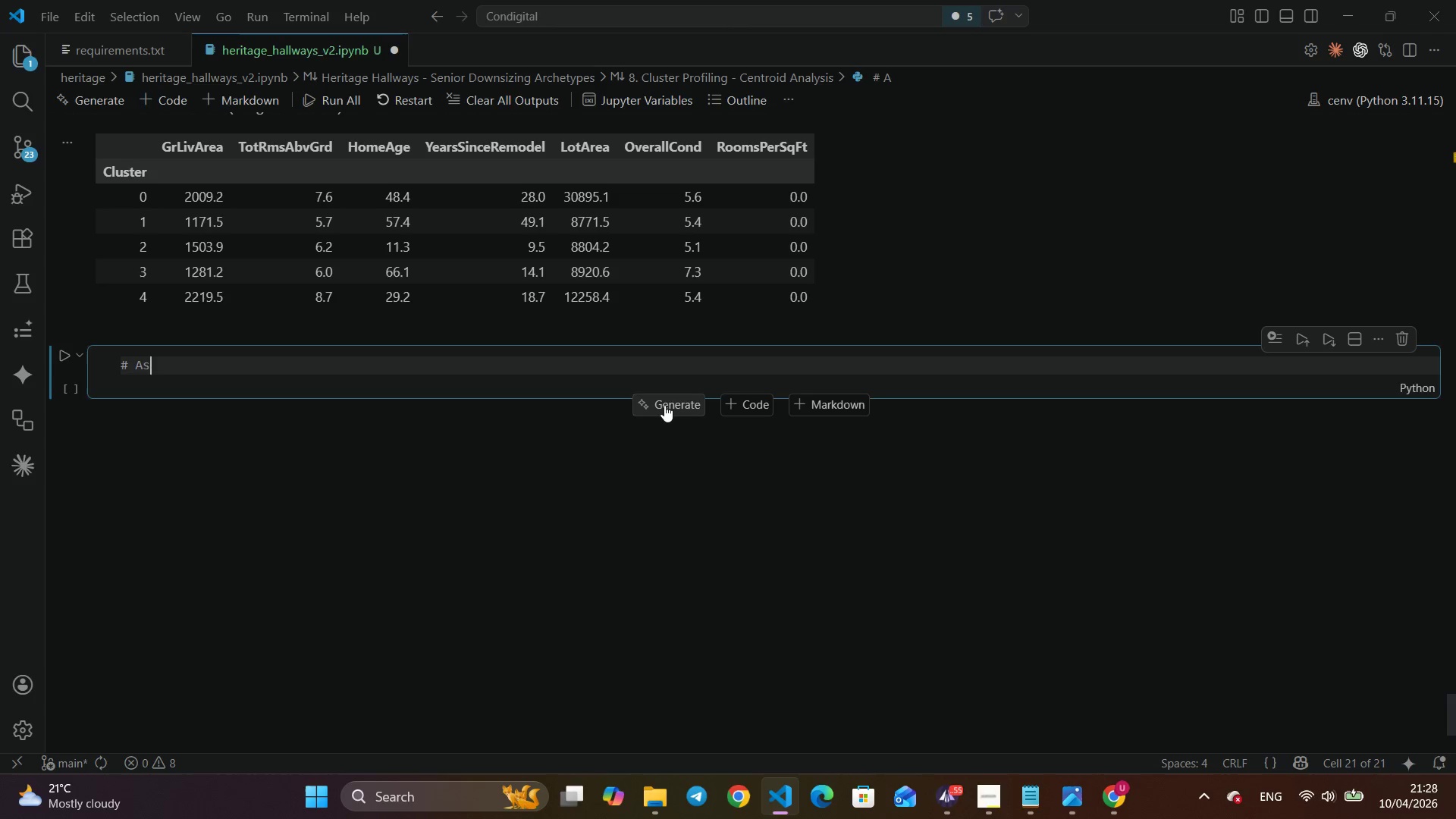 
key(Control+S)
 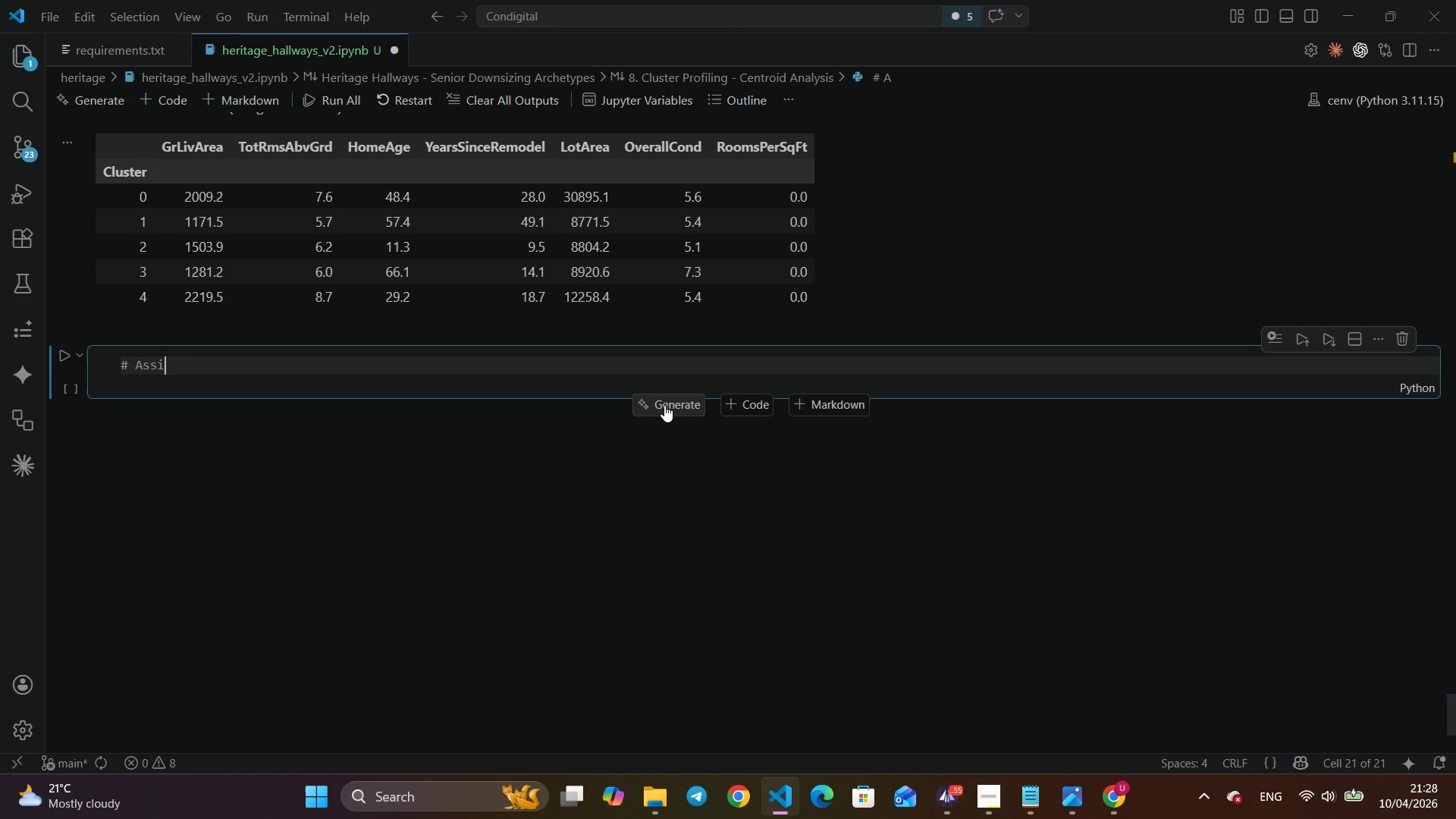 
key(Control+I)
 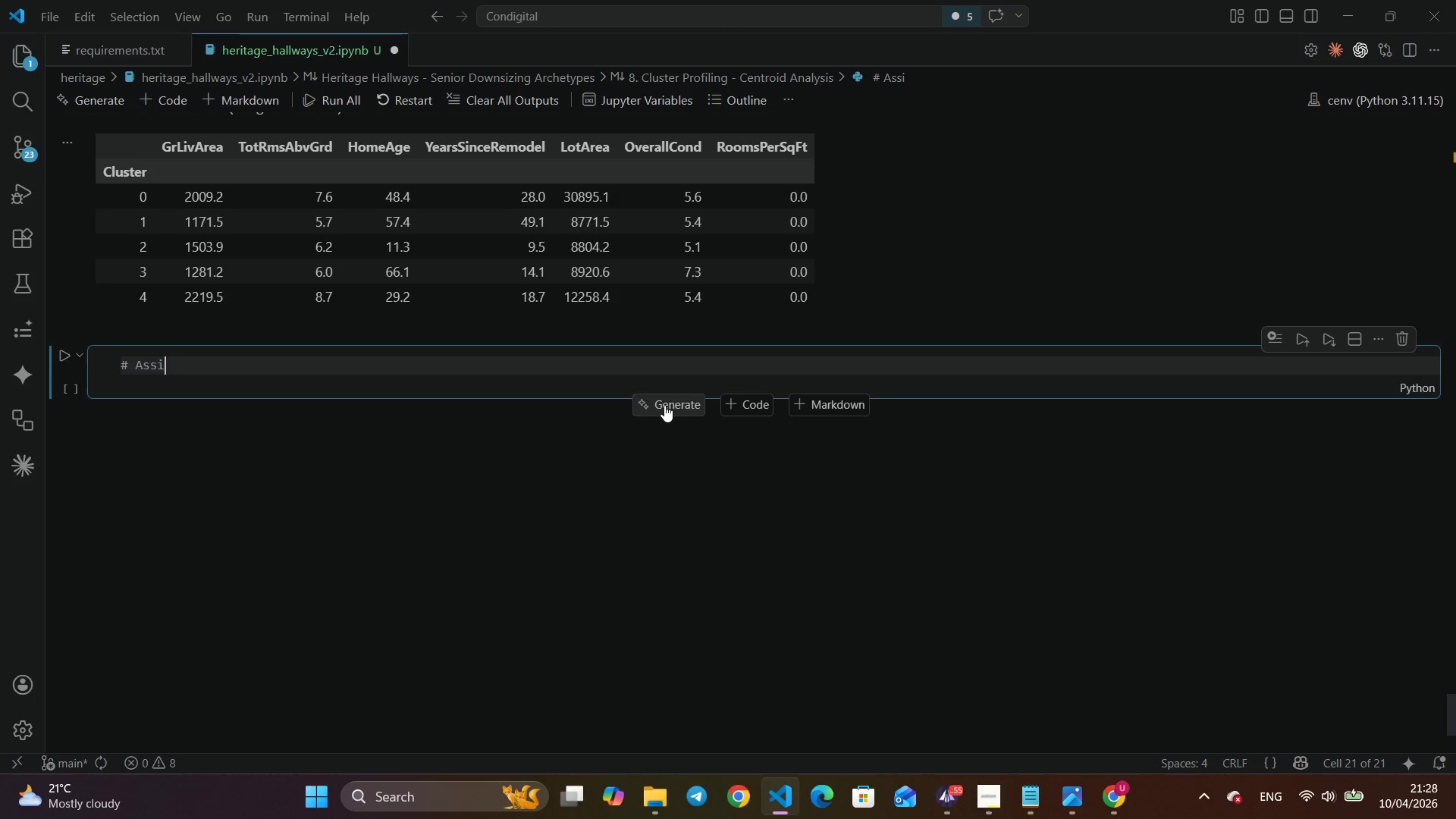 
key(Control+G)
 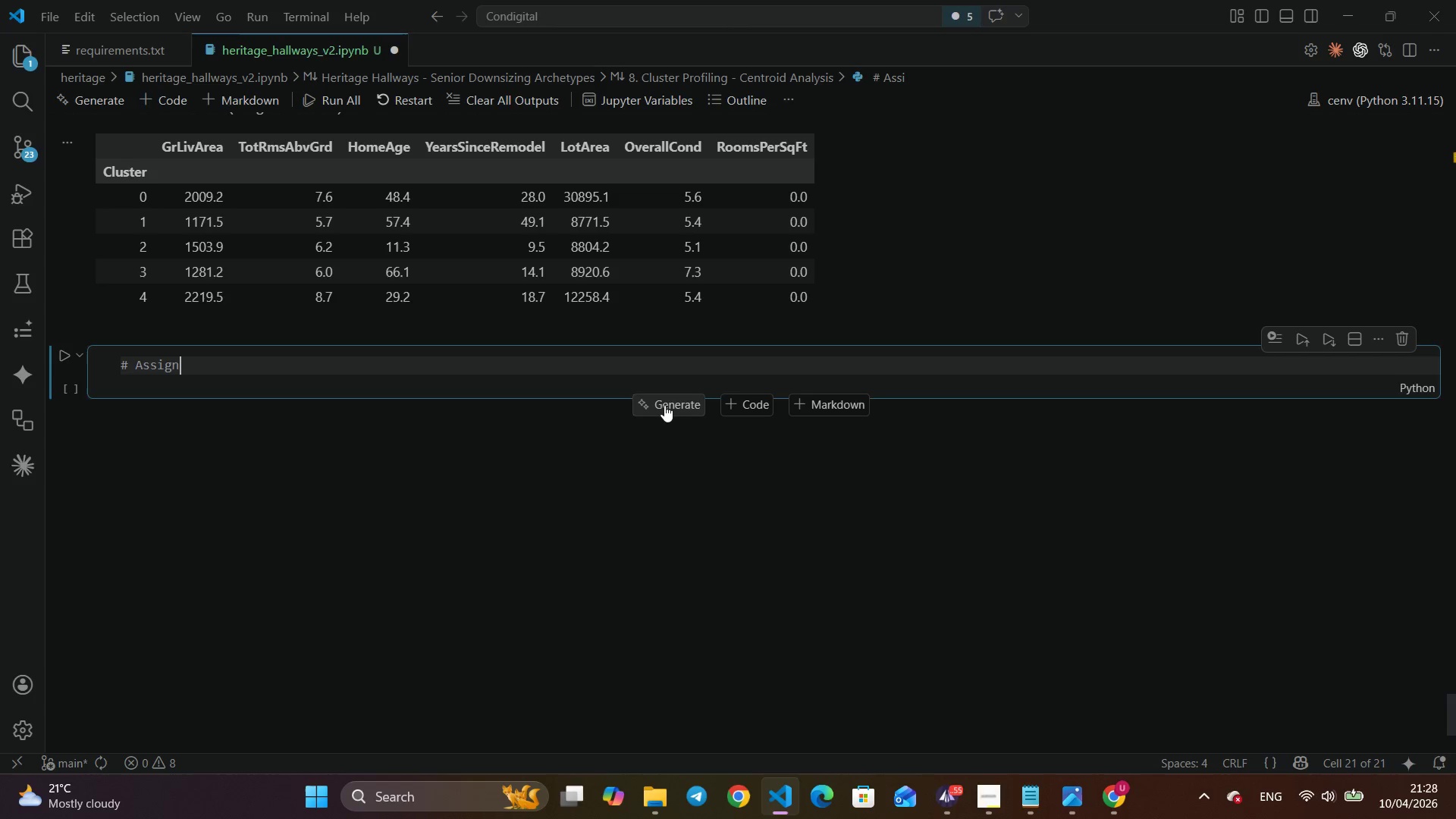 
key(Control+N)
 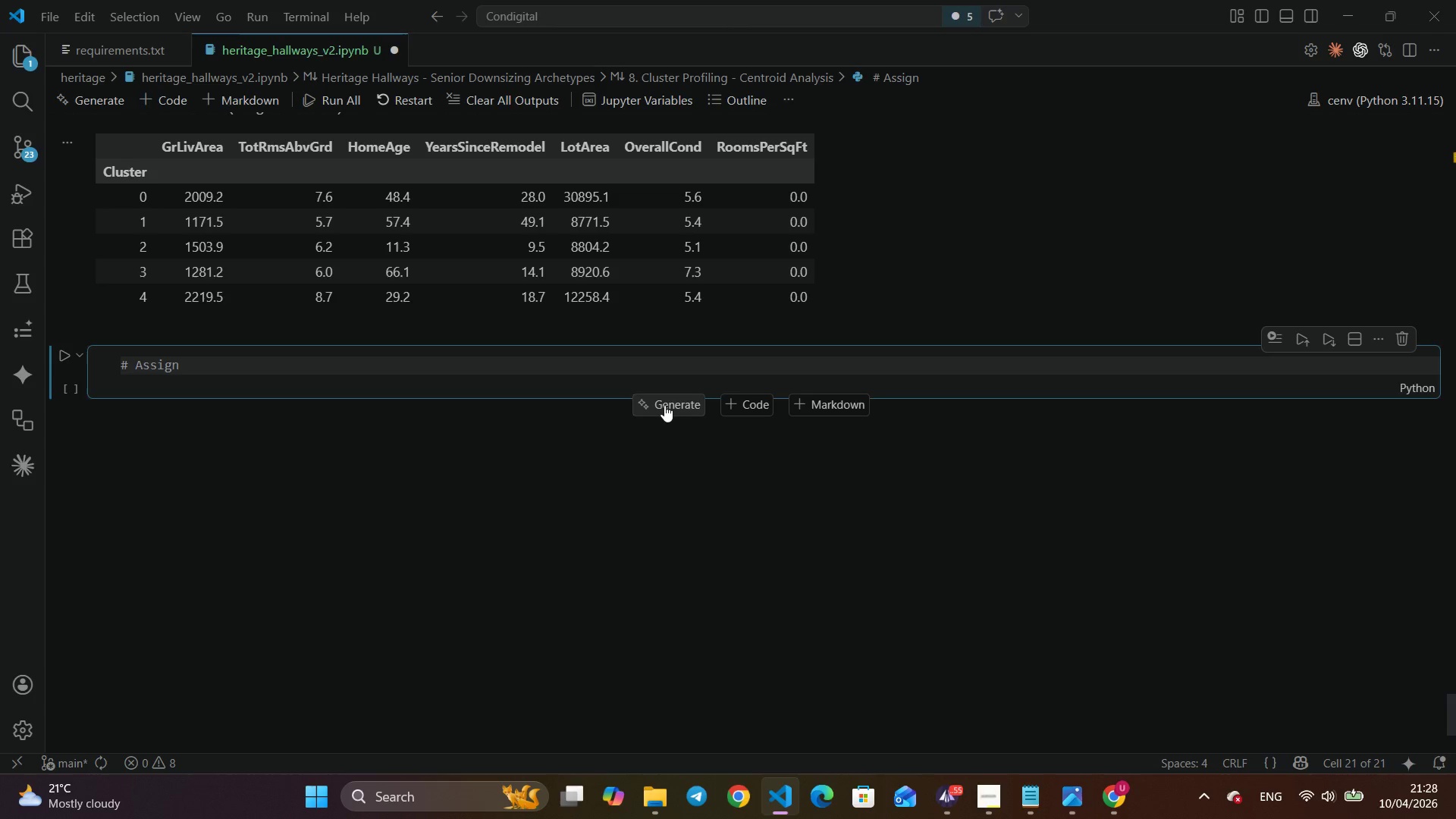 
key(Control+Space)
 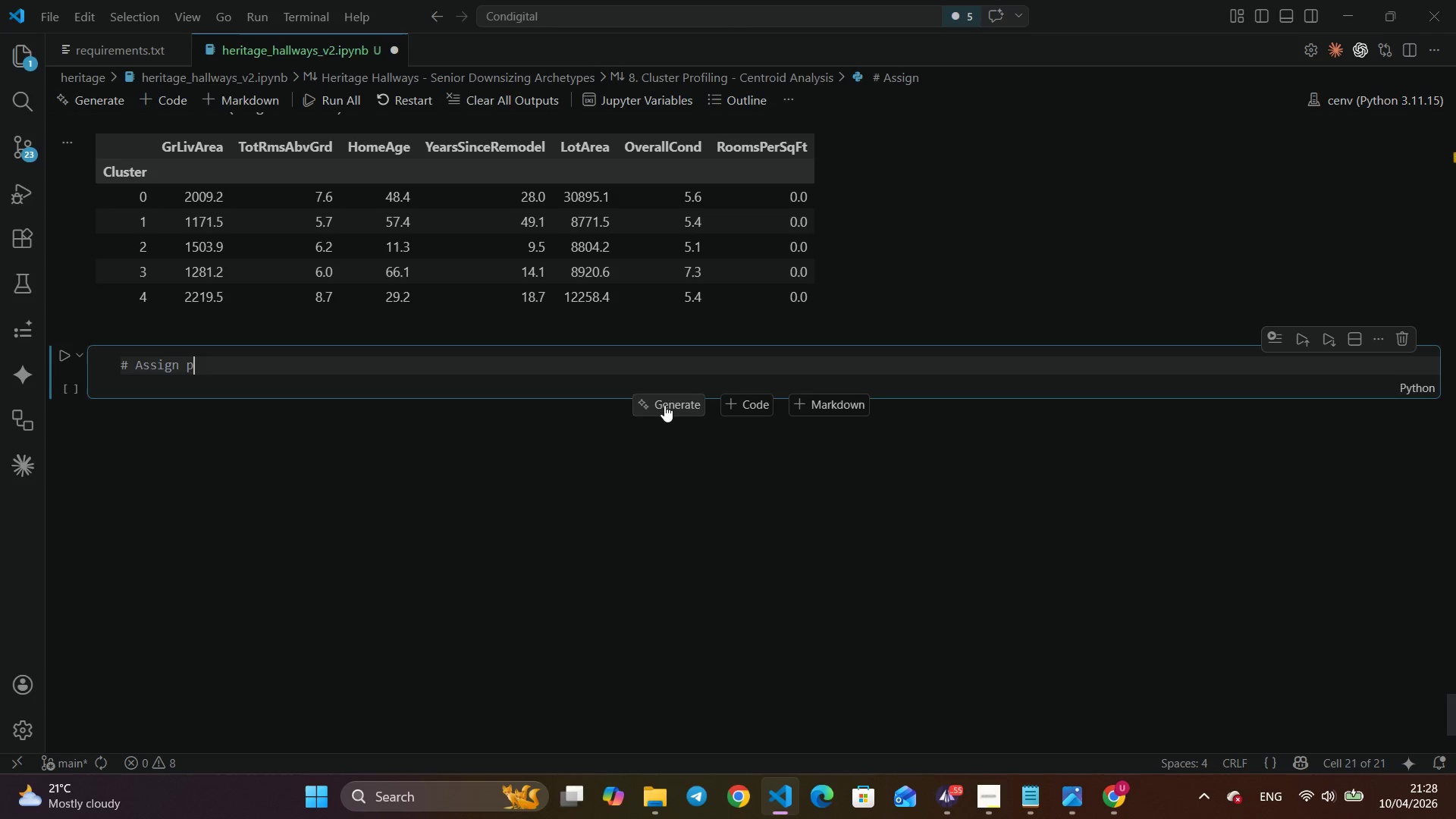 
key(Control+P)
 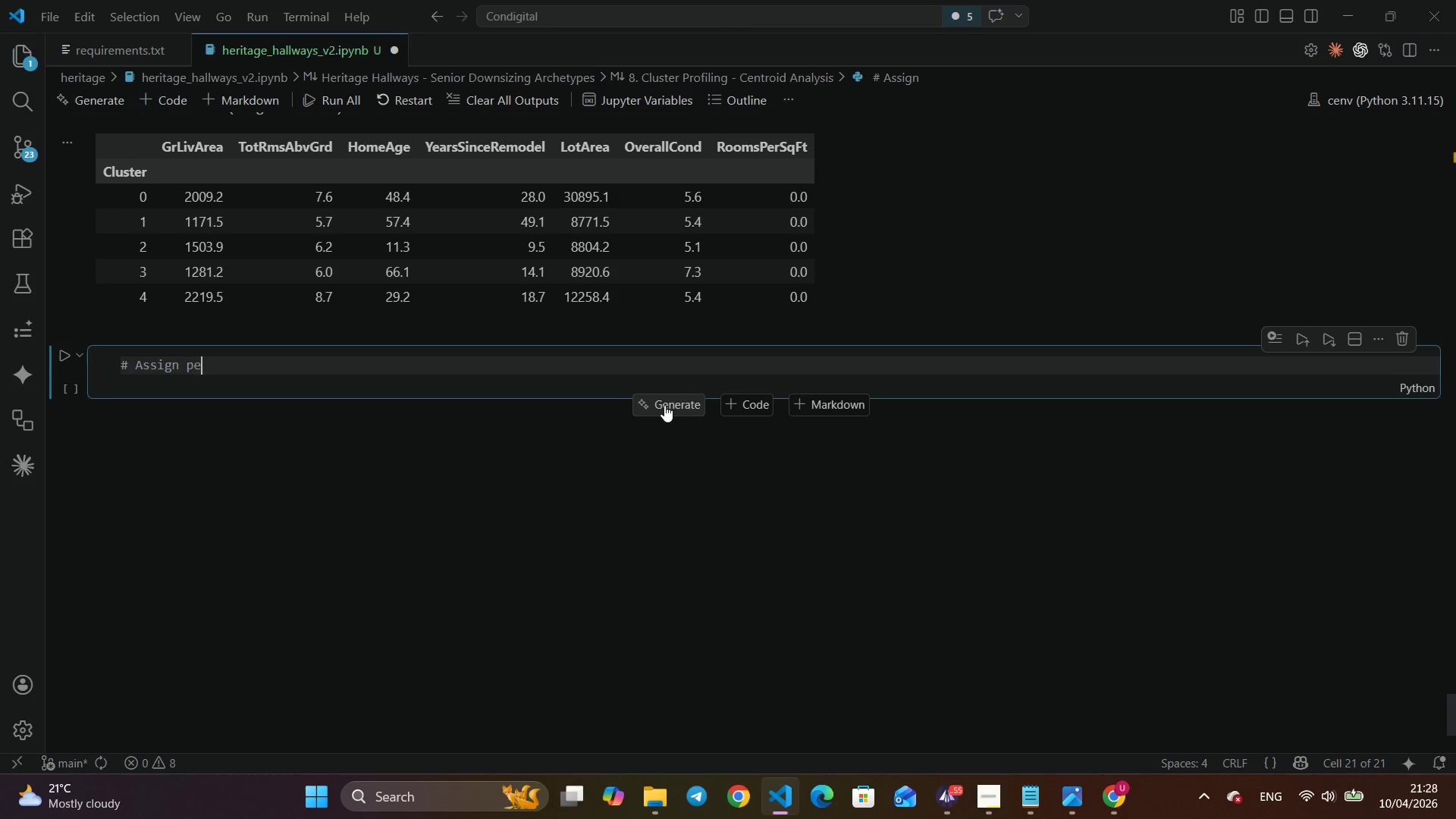 
key(Control+E)
 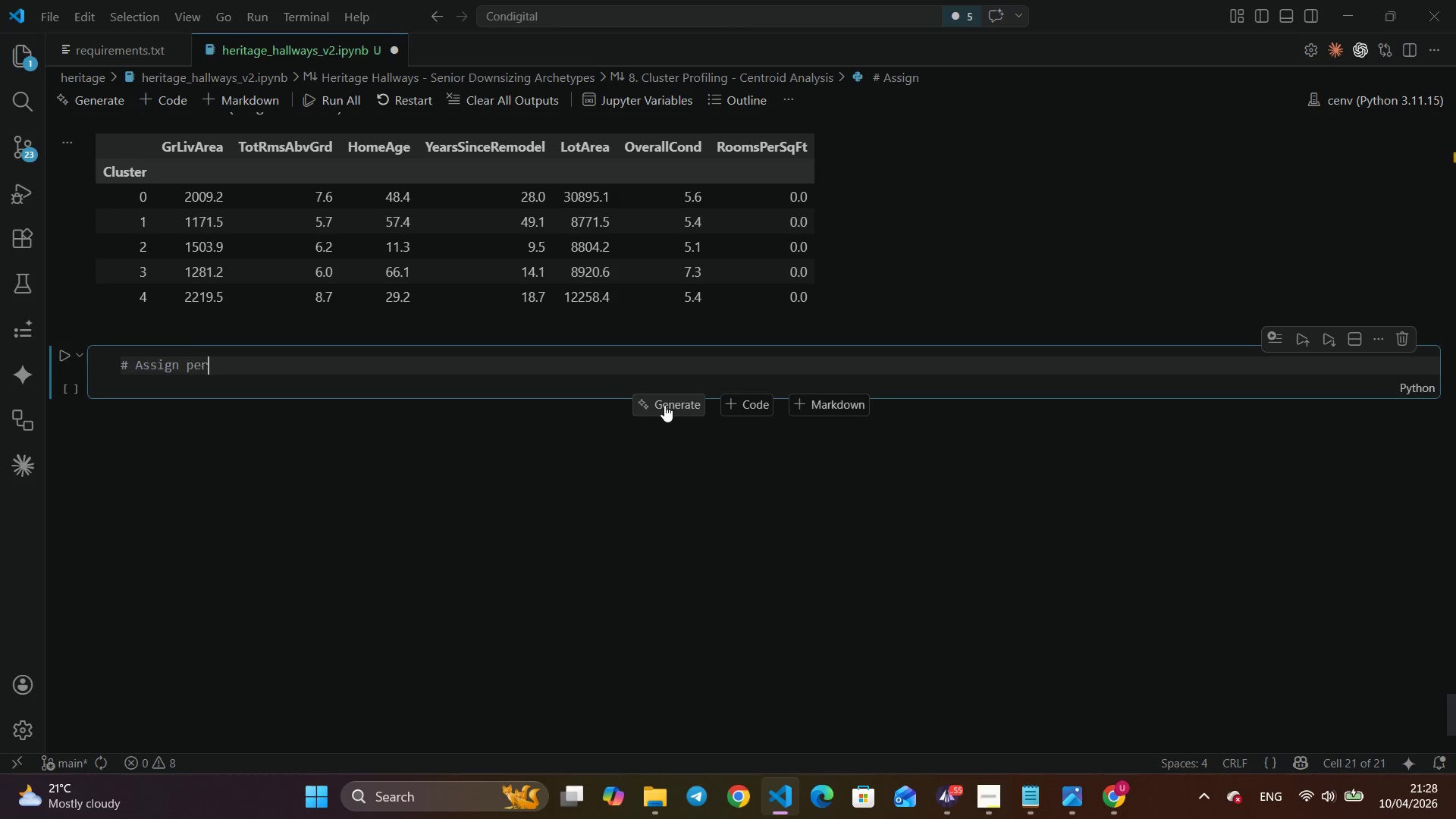 
key(Control+R)
 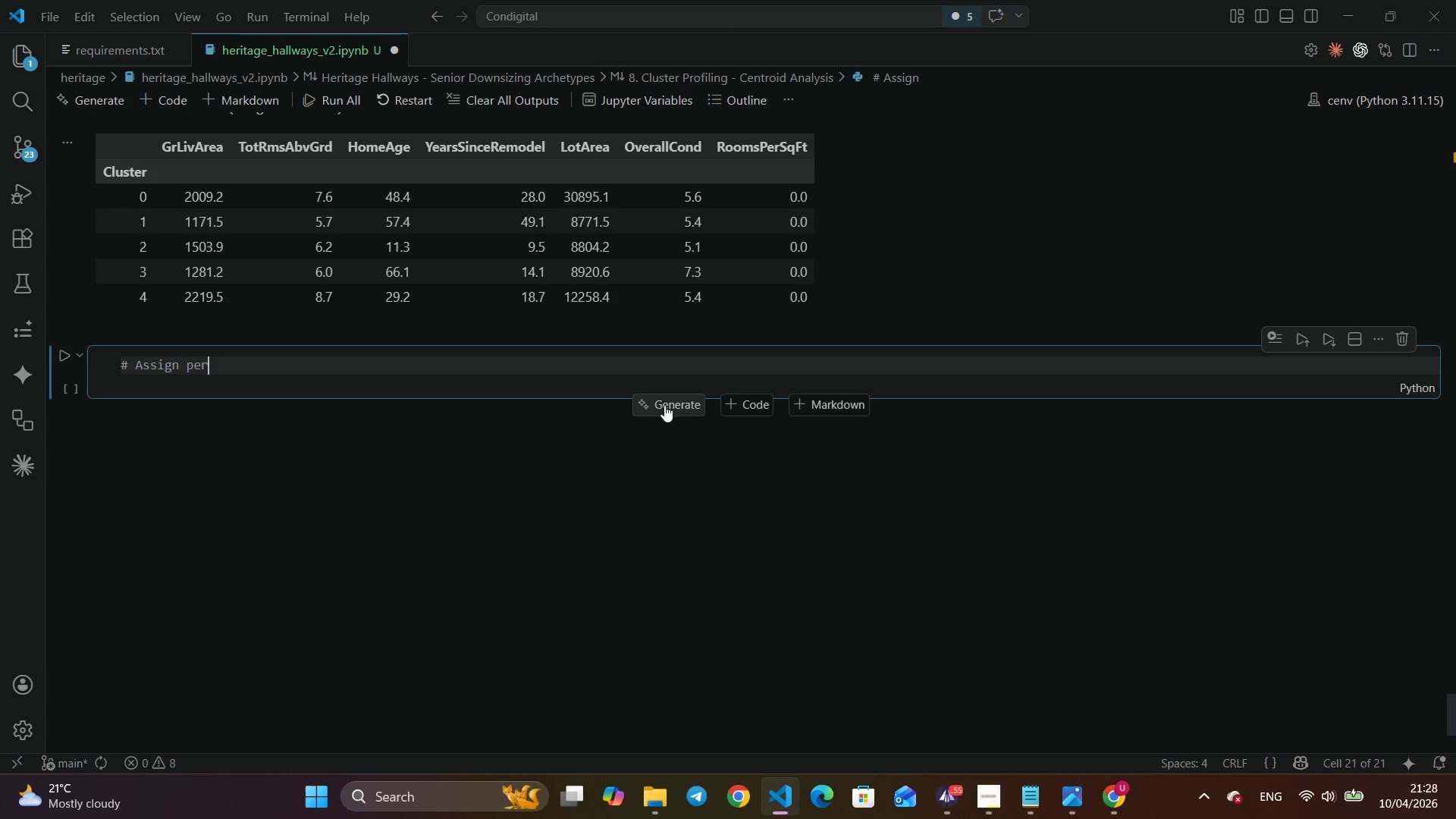 
key(Control+S)
 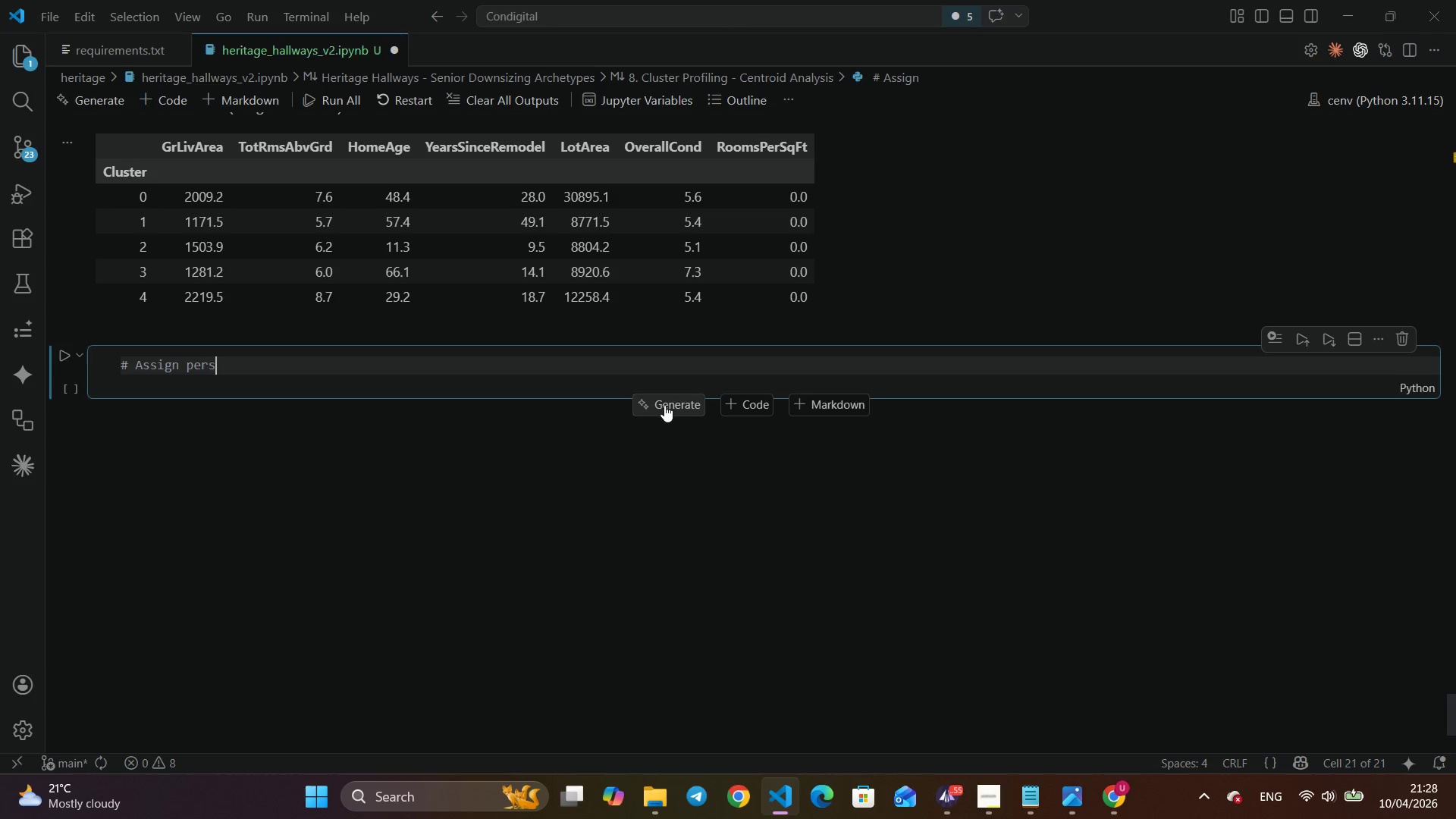 
key(Control+O)
 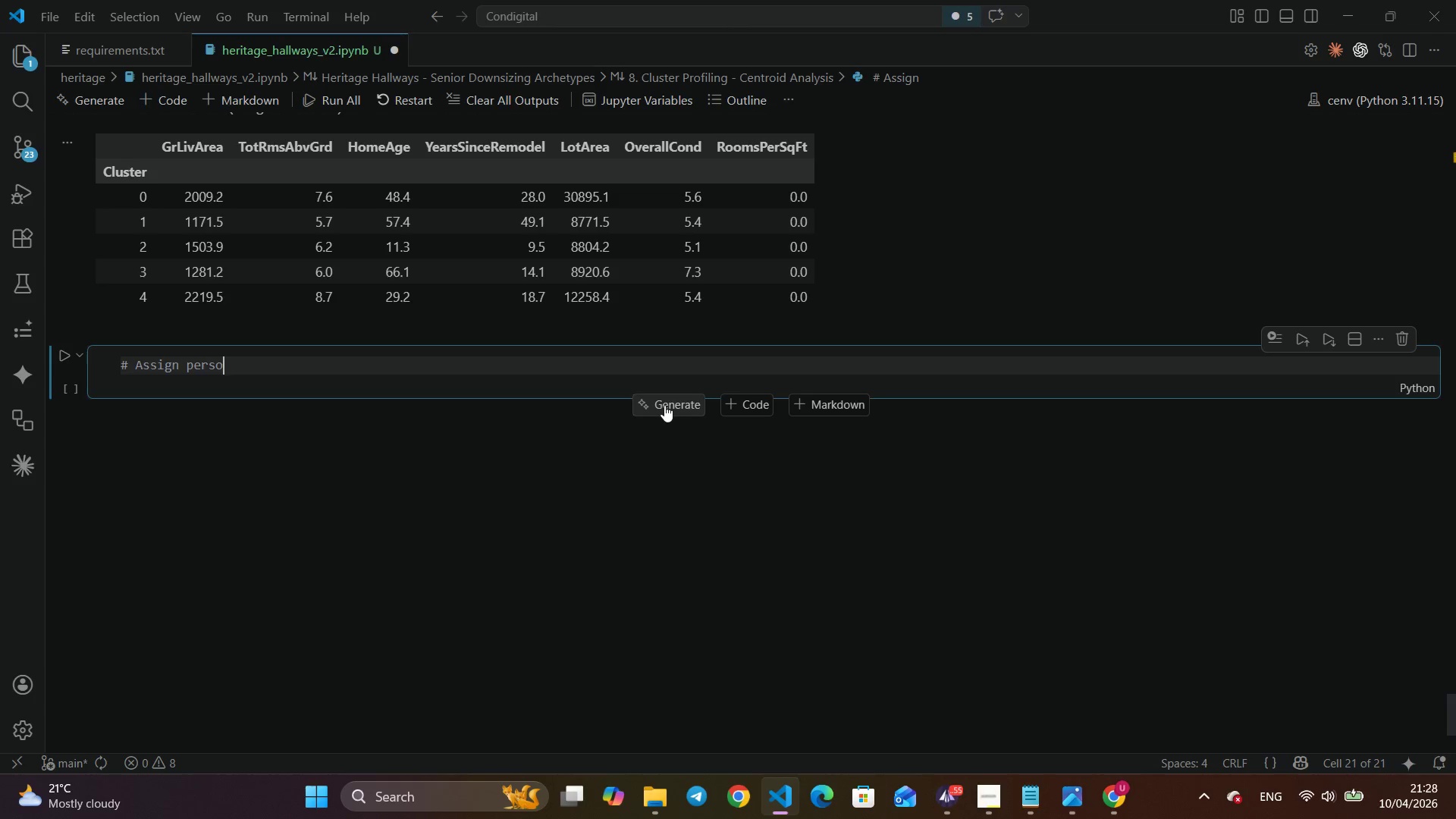 
key(Control+N)
 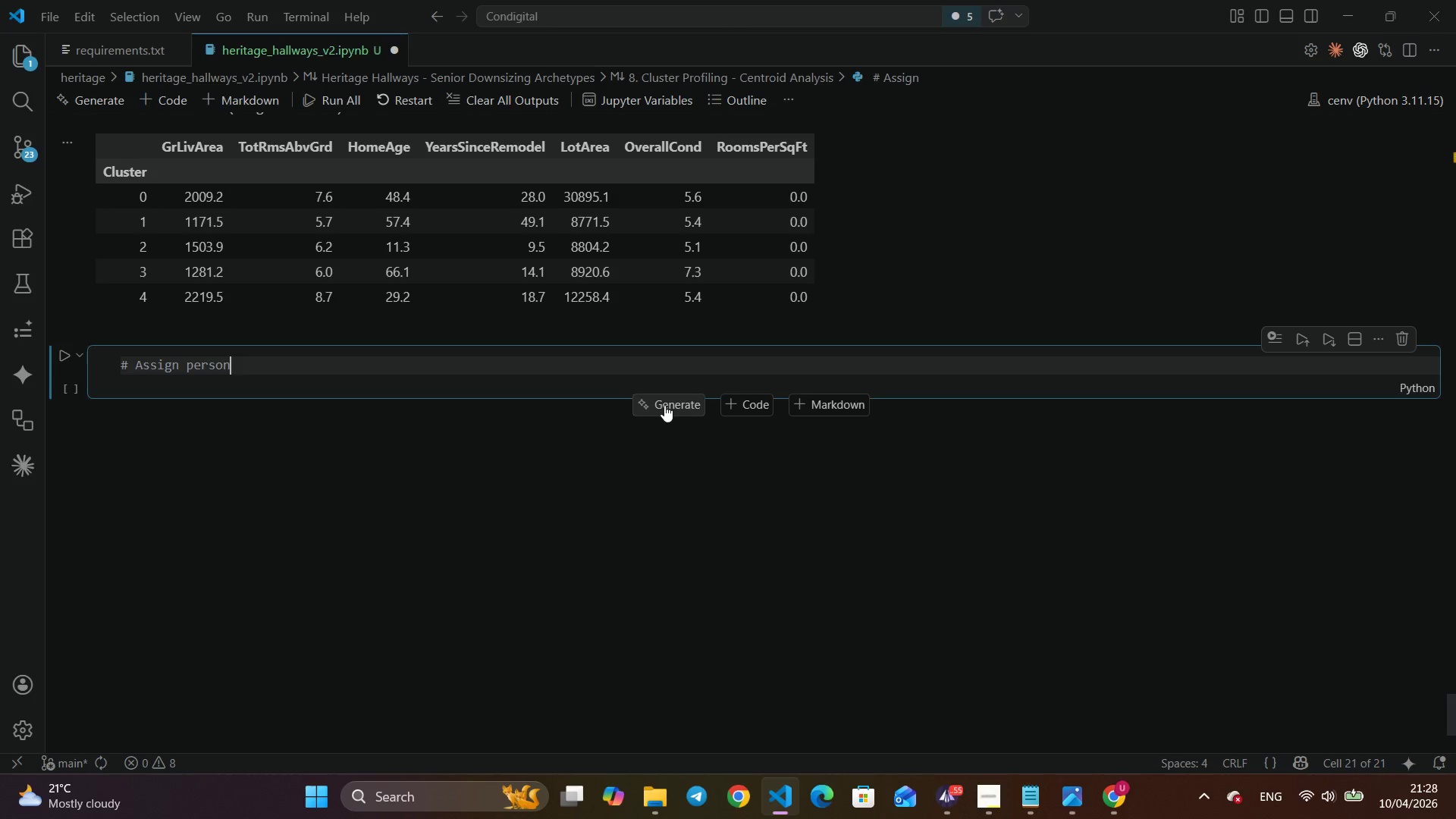 
key(Control+A)
 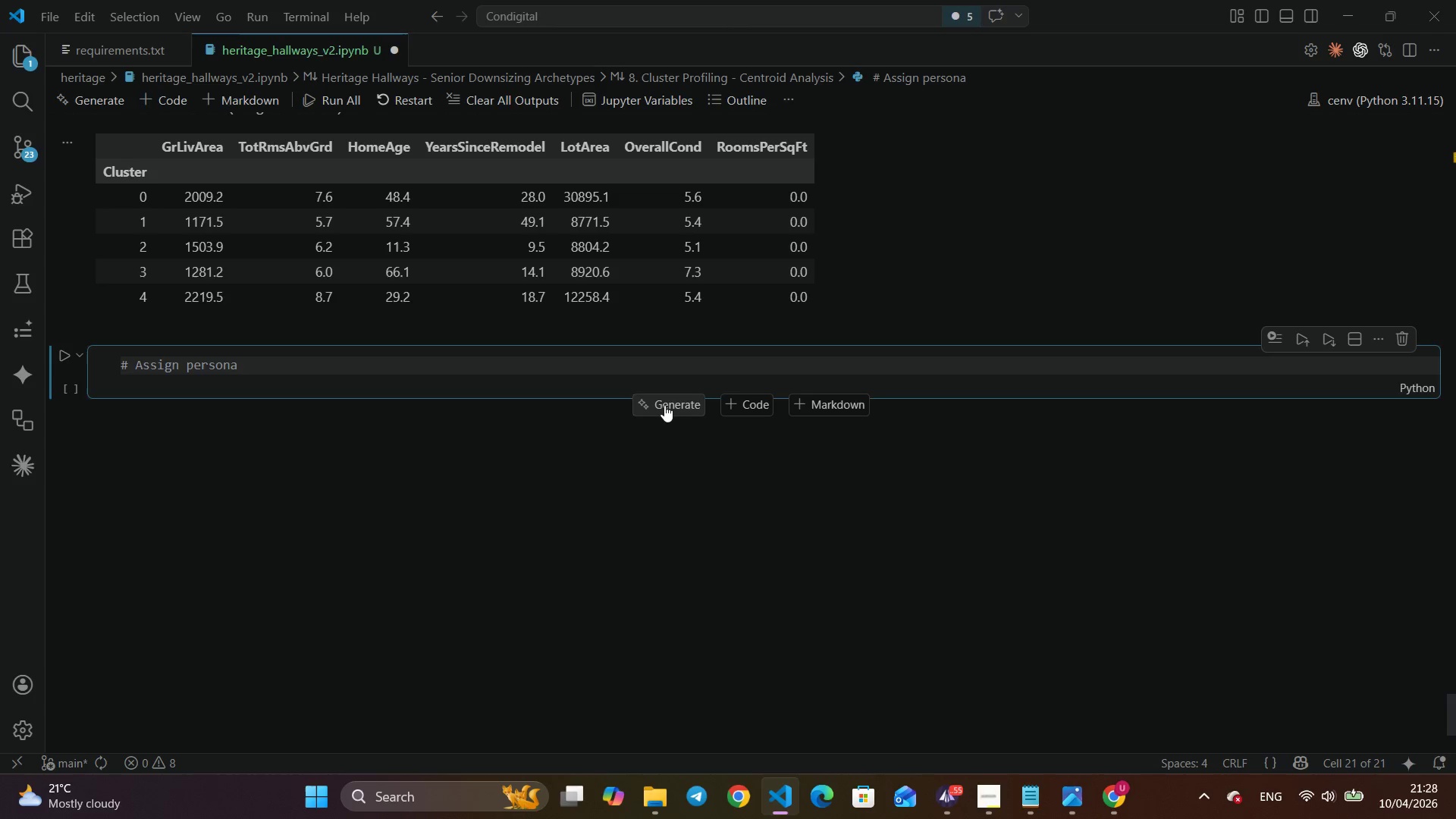 
key(Control+Space)
 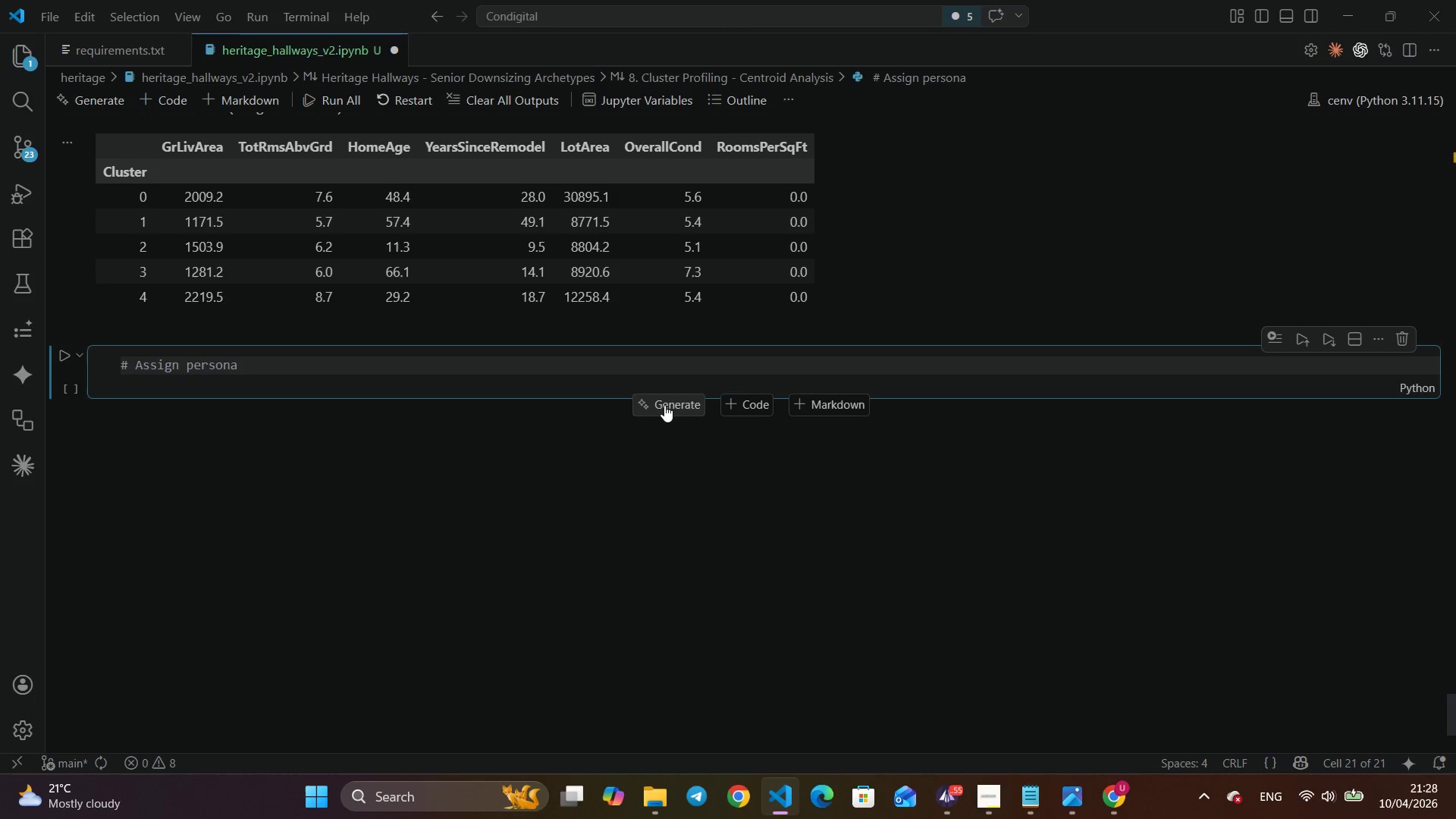 
key(Control+N)
 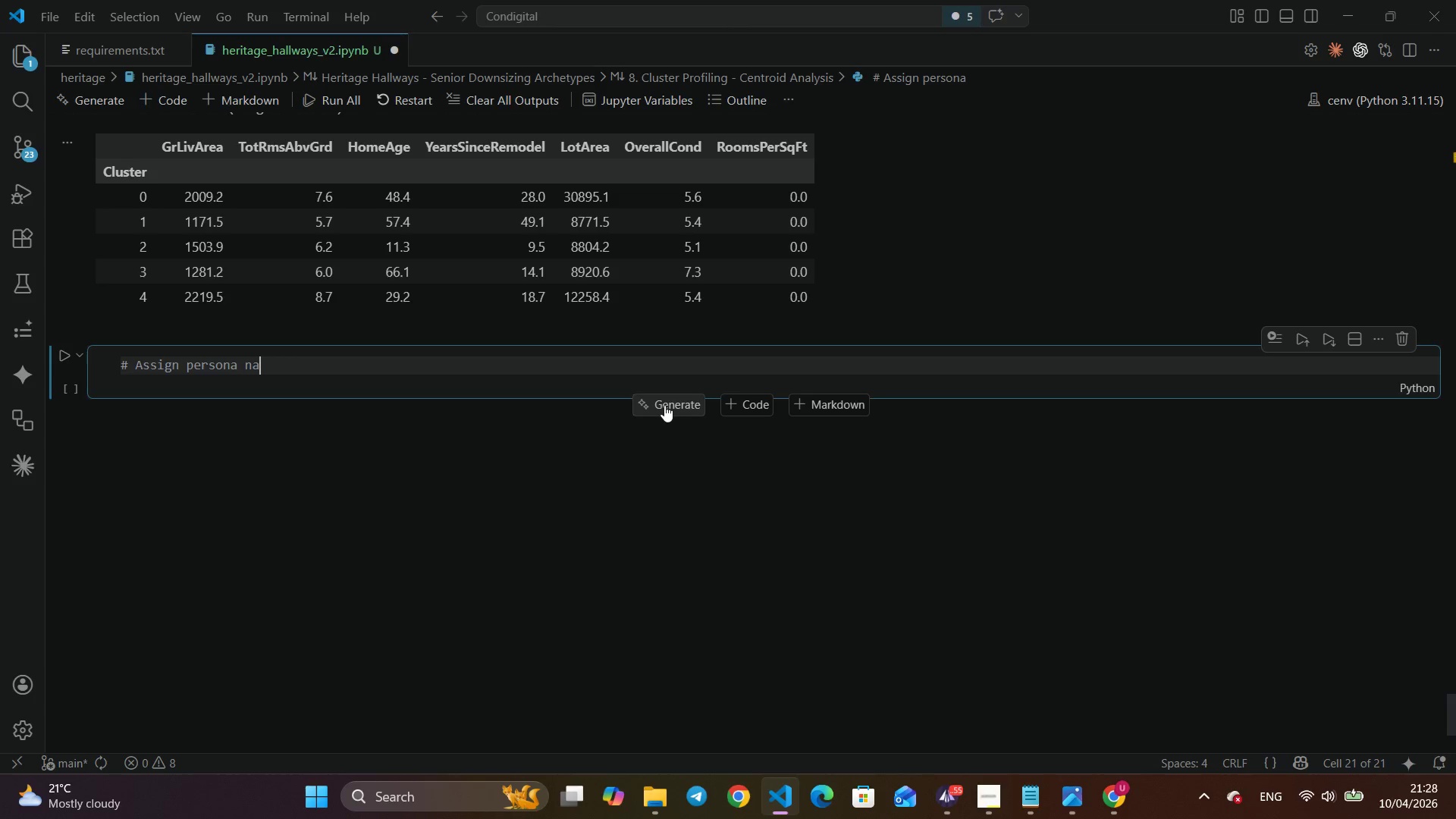 
key(Control+A)
 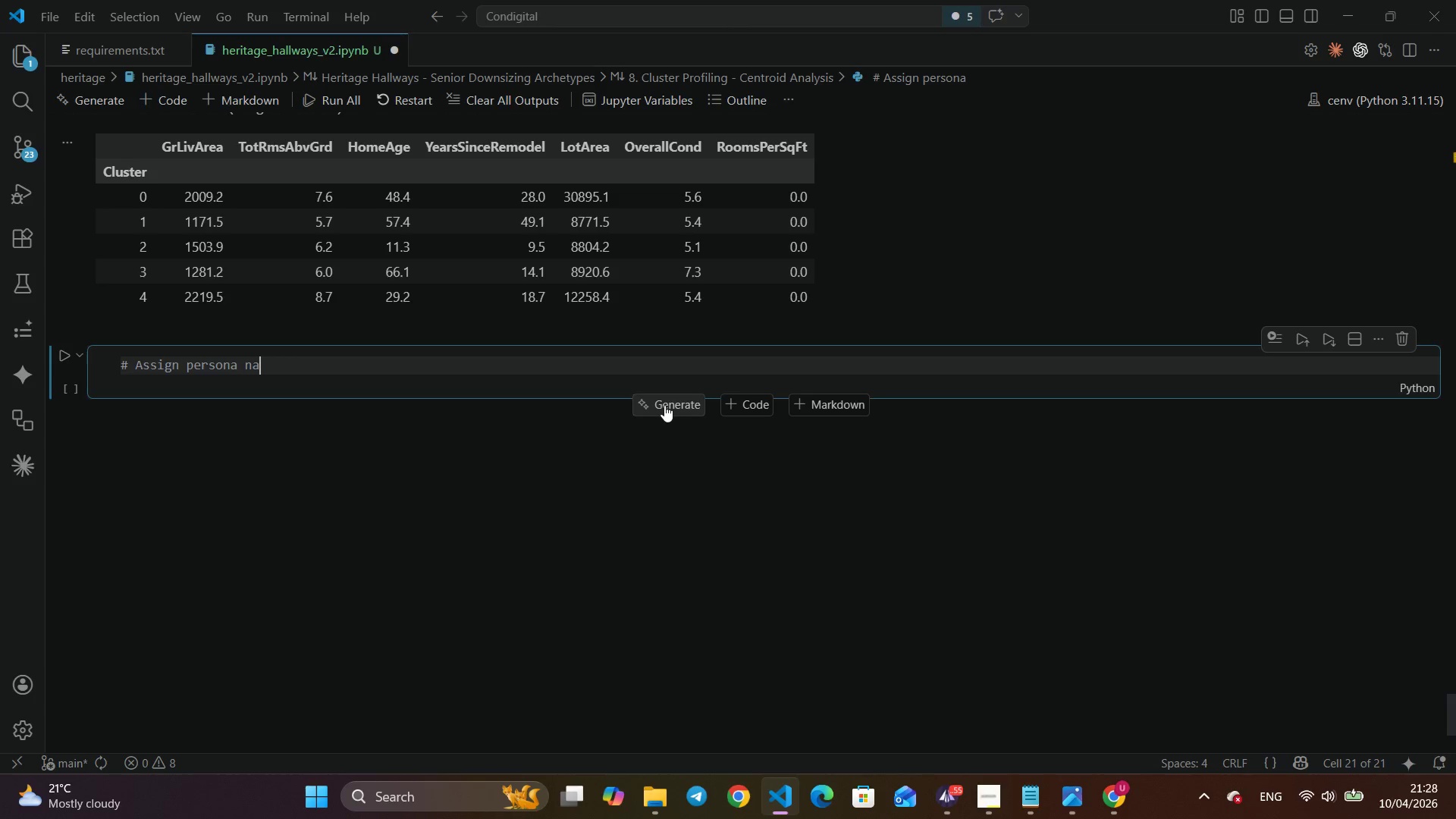 
key(Control+M)
 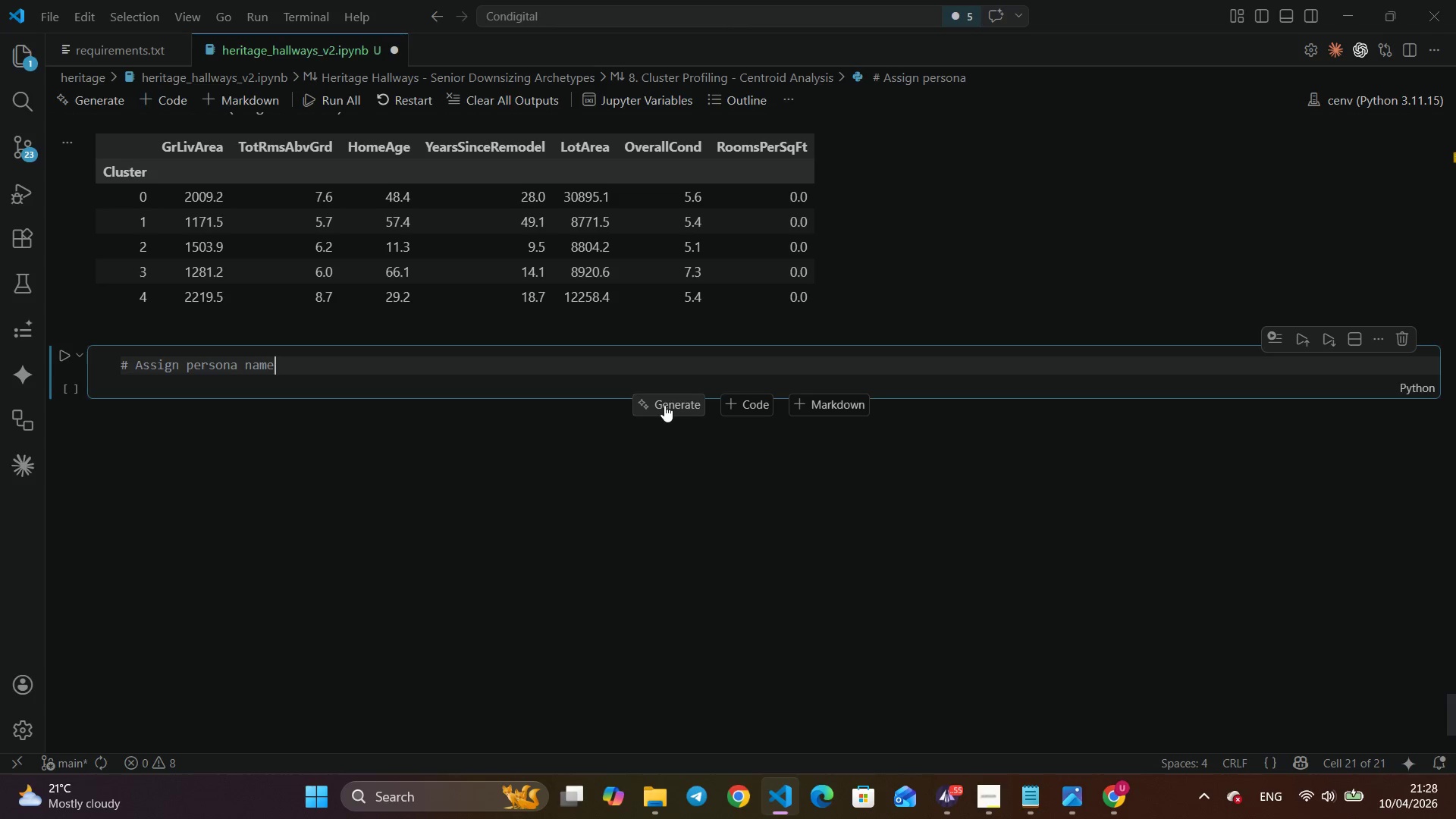 
key(Control+E)
 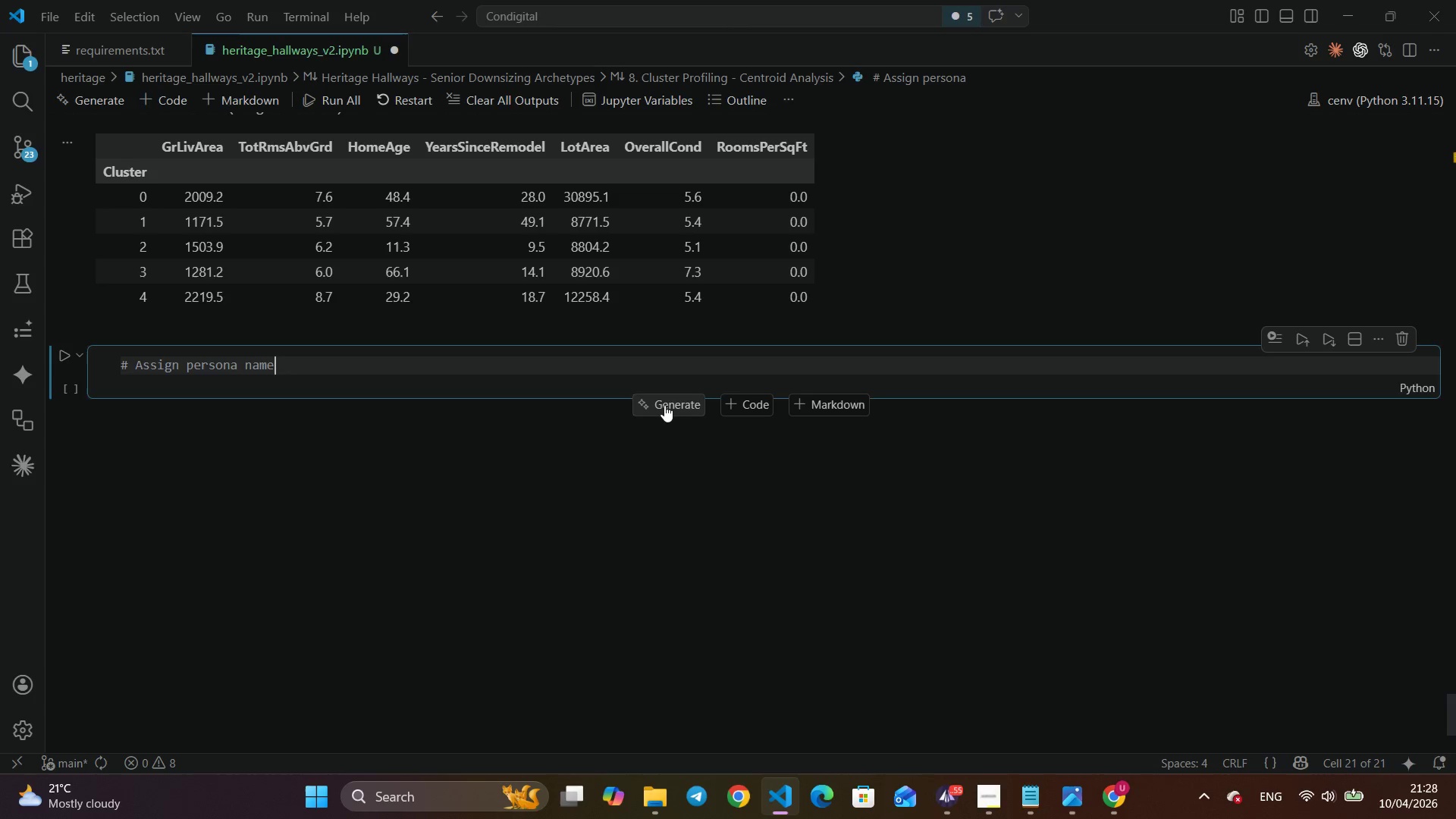 
key(Control+S)
 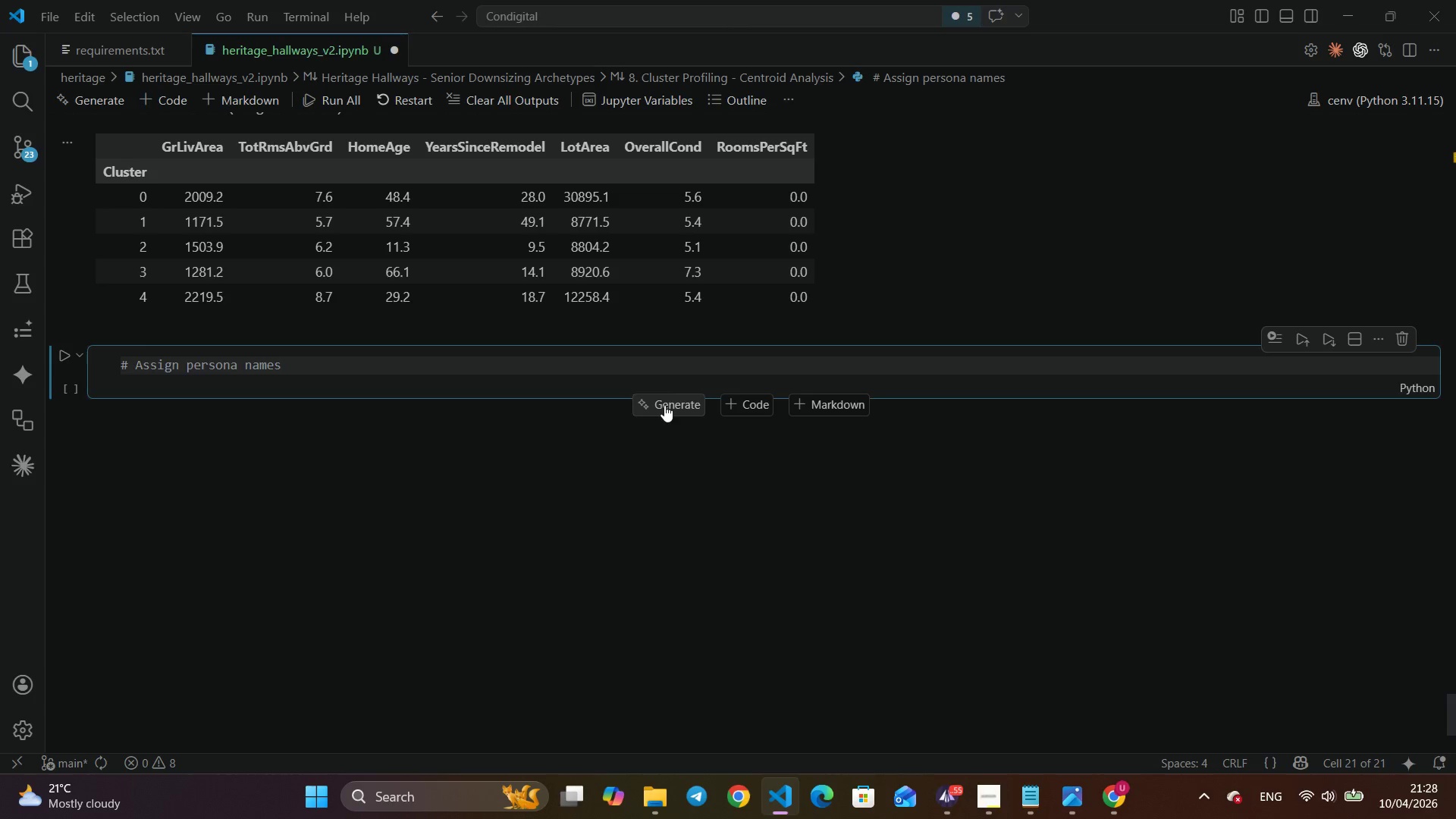 
key(Control+Space)
 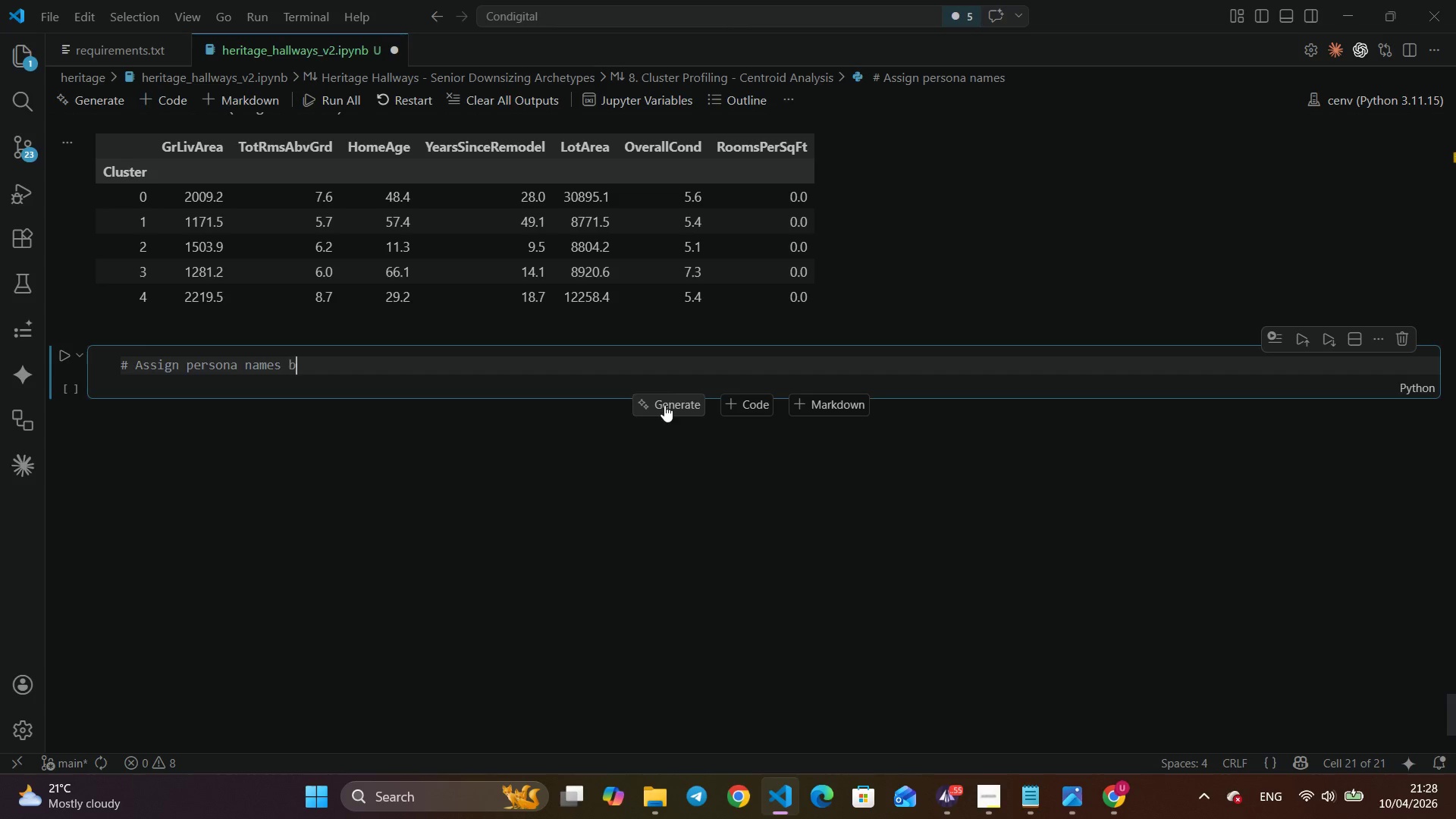 
key(Control+B)
 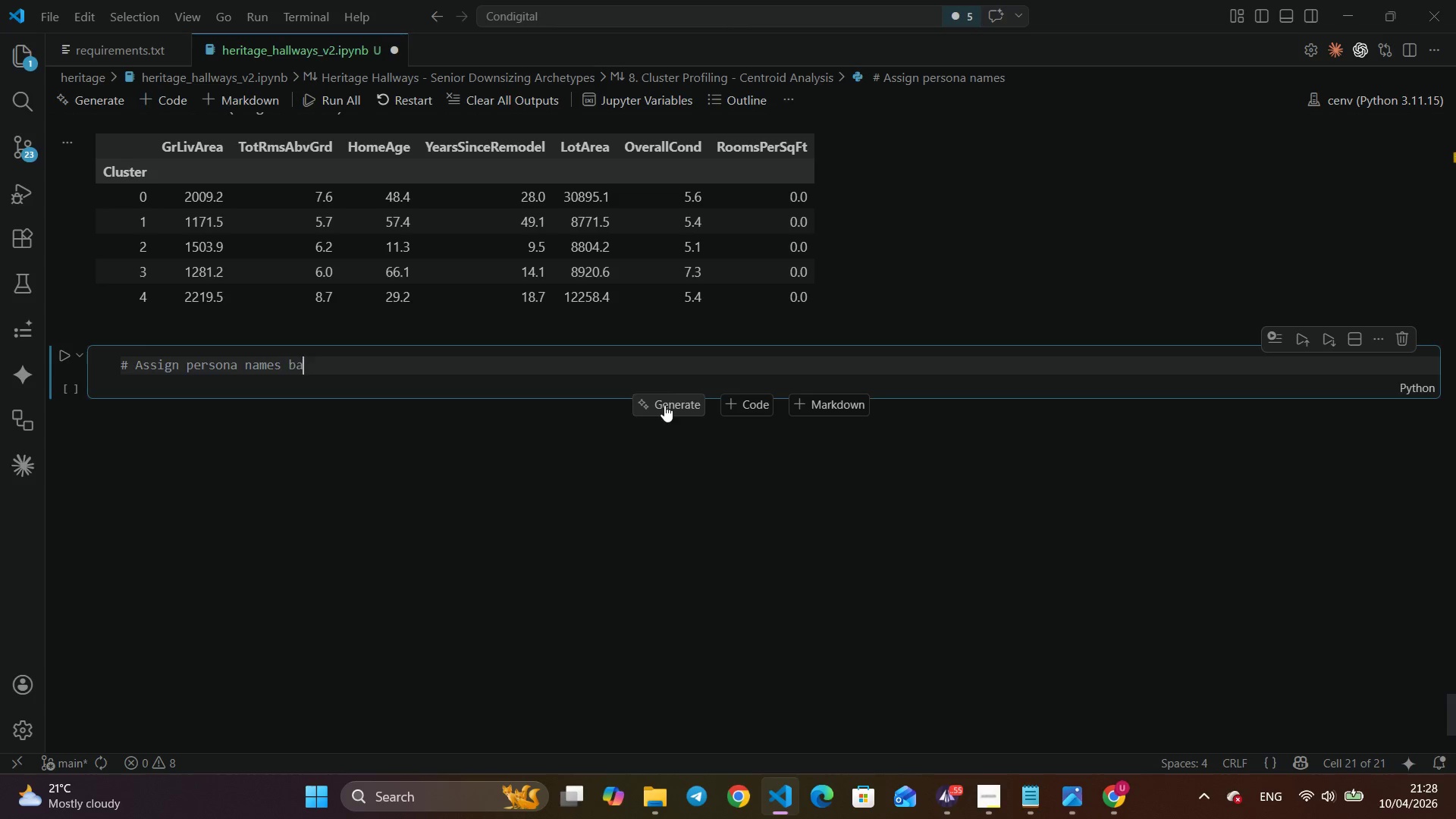 
key(Control+A)
 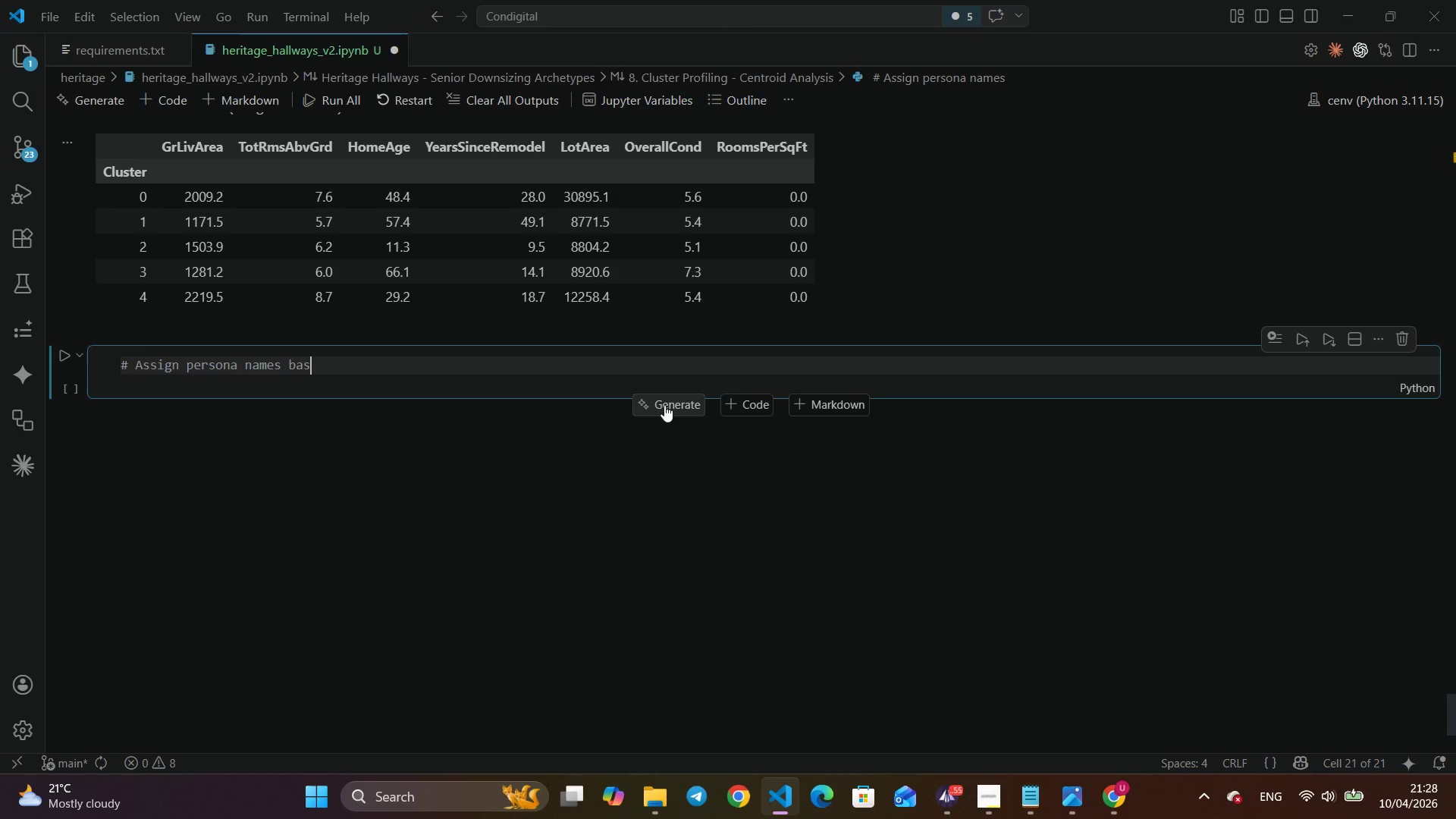 
key(Control+S)
 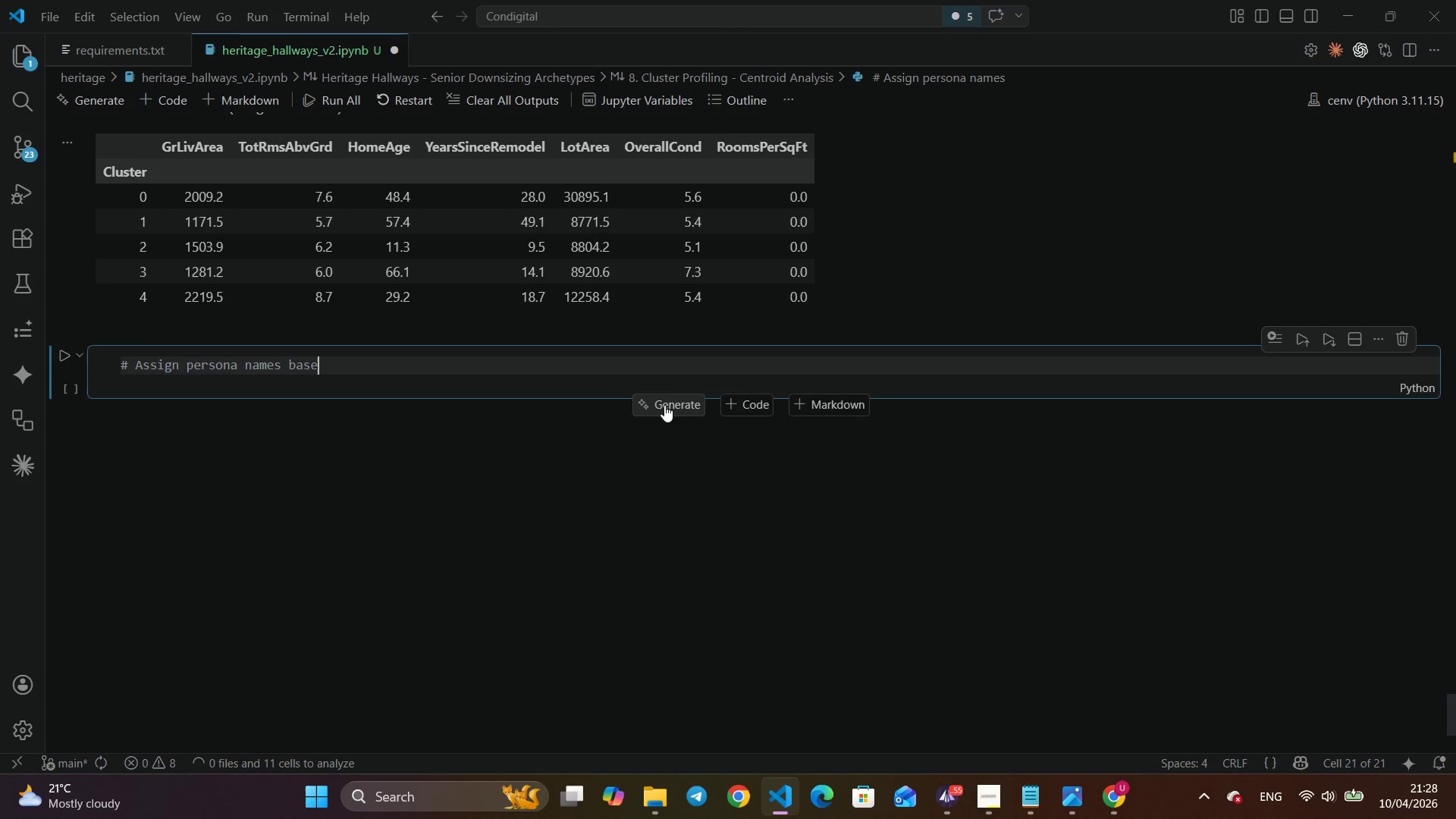 
key(Control+E)
 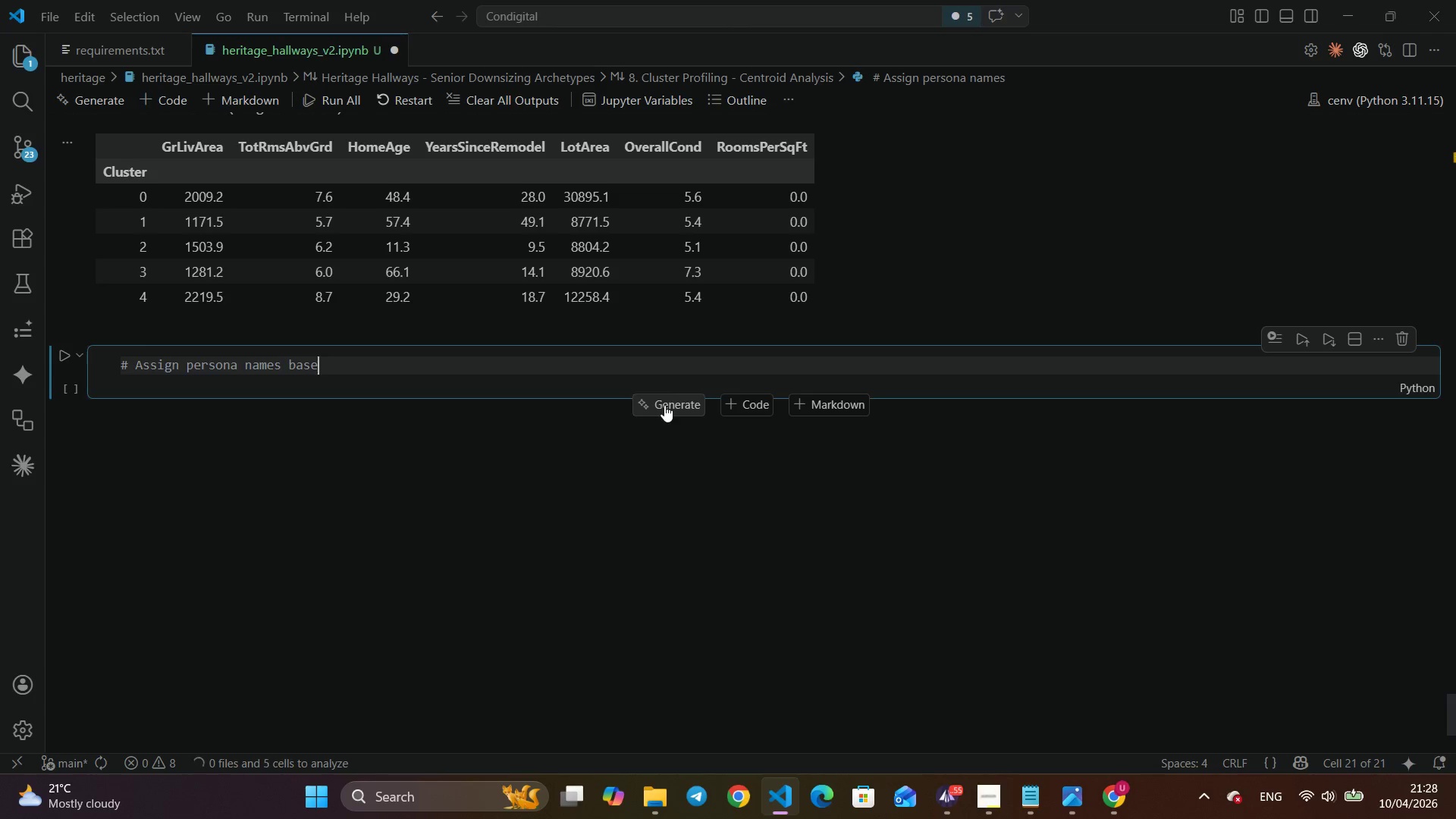 
key(Control+D)
 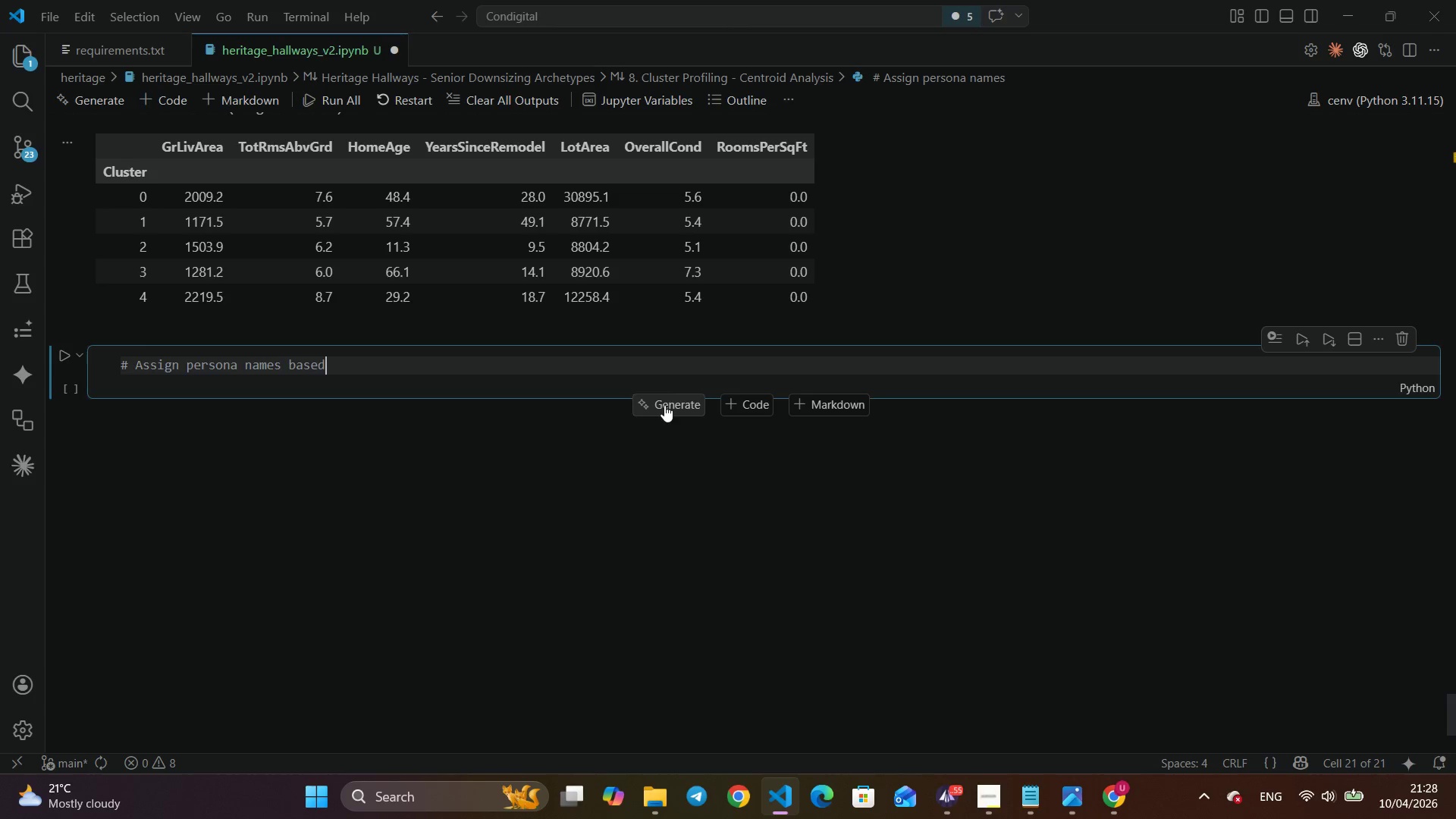 
key(Control+Space)
 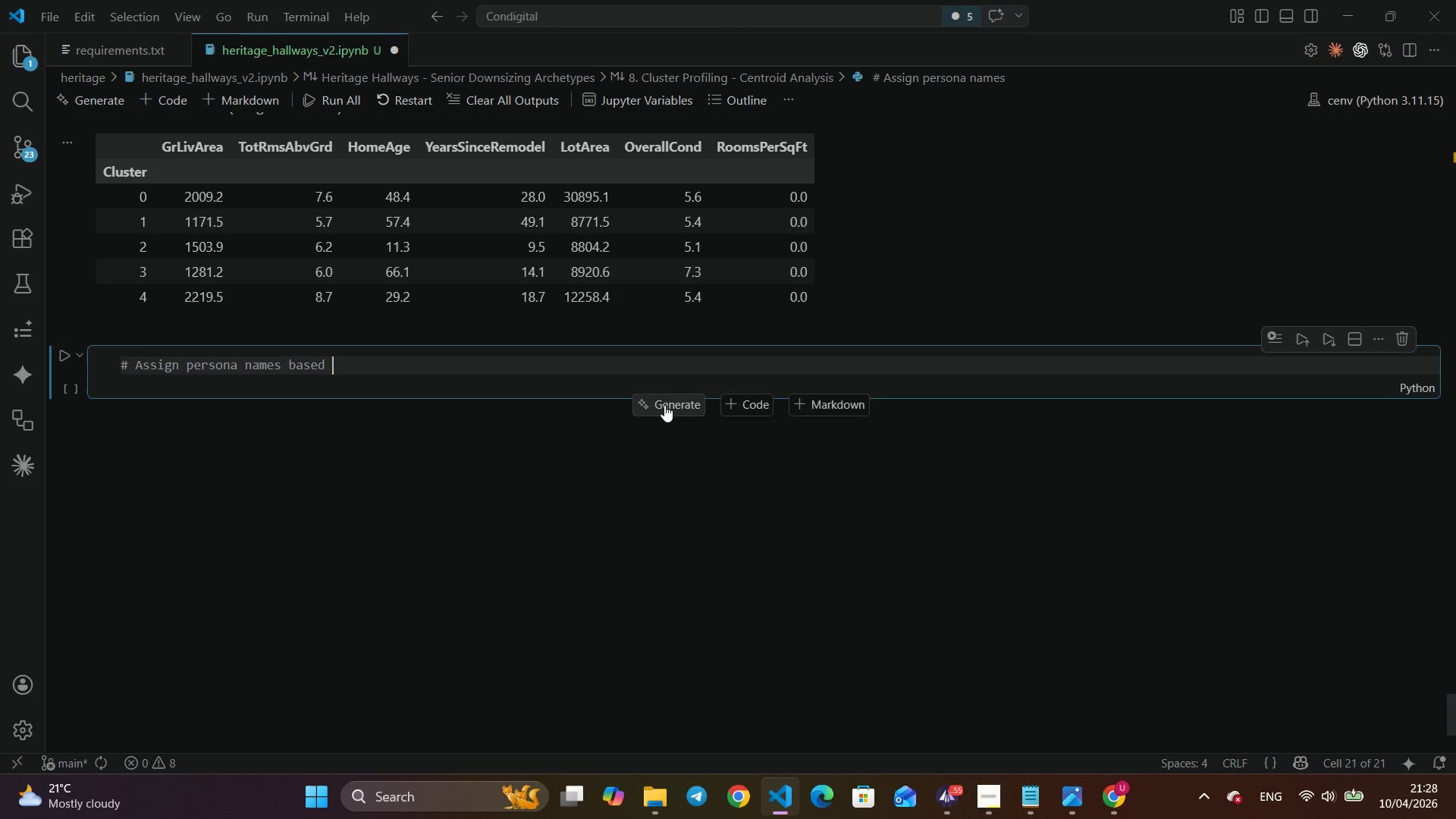 
key(Control+O)
 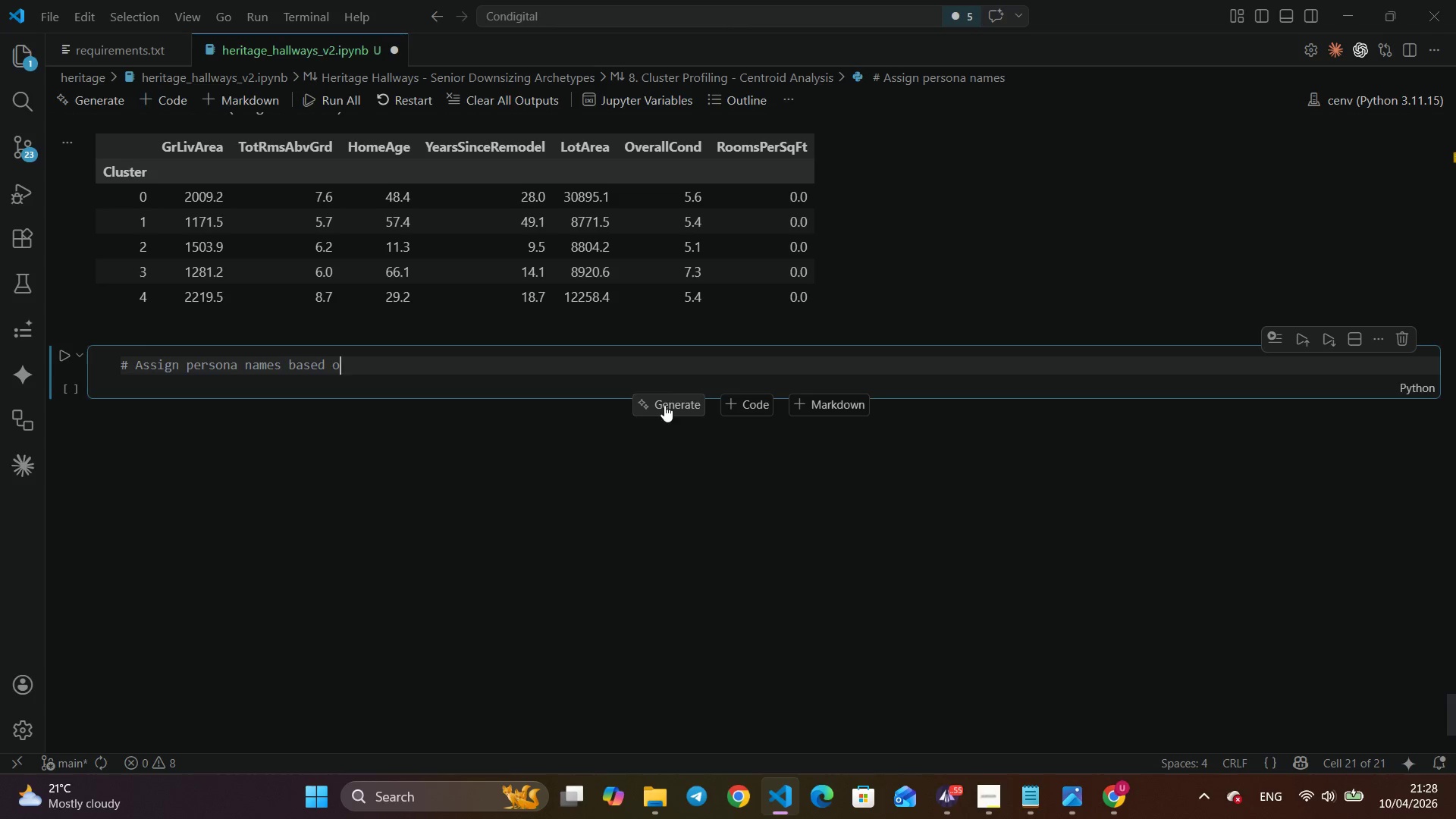 
key(Control+N)
 